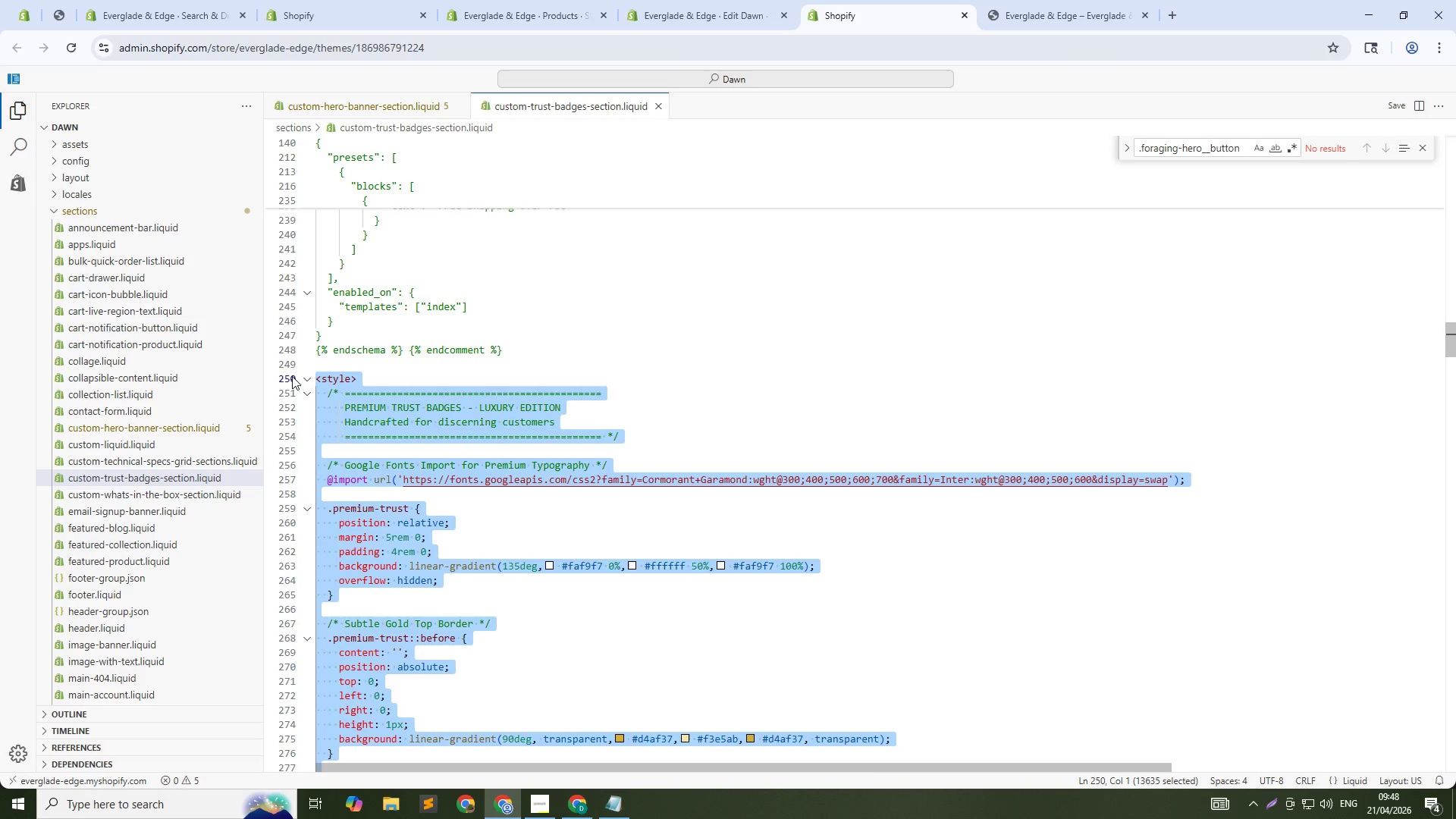 
key(Alt+AltLeft)
 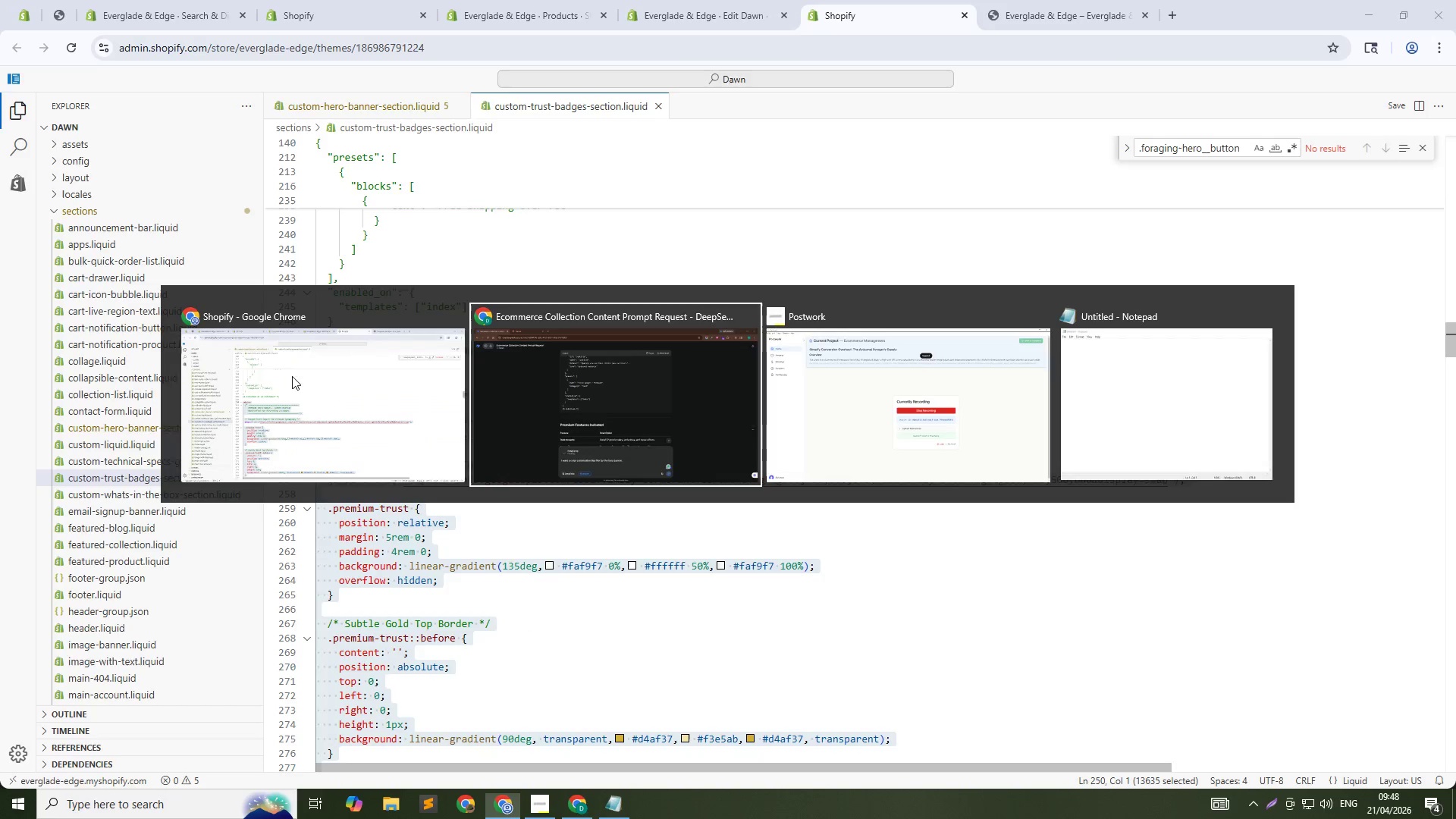 
key(Alt+Tab)
 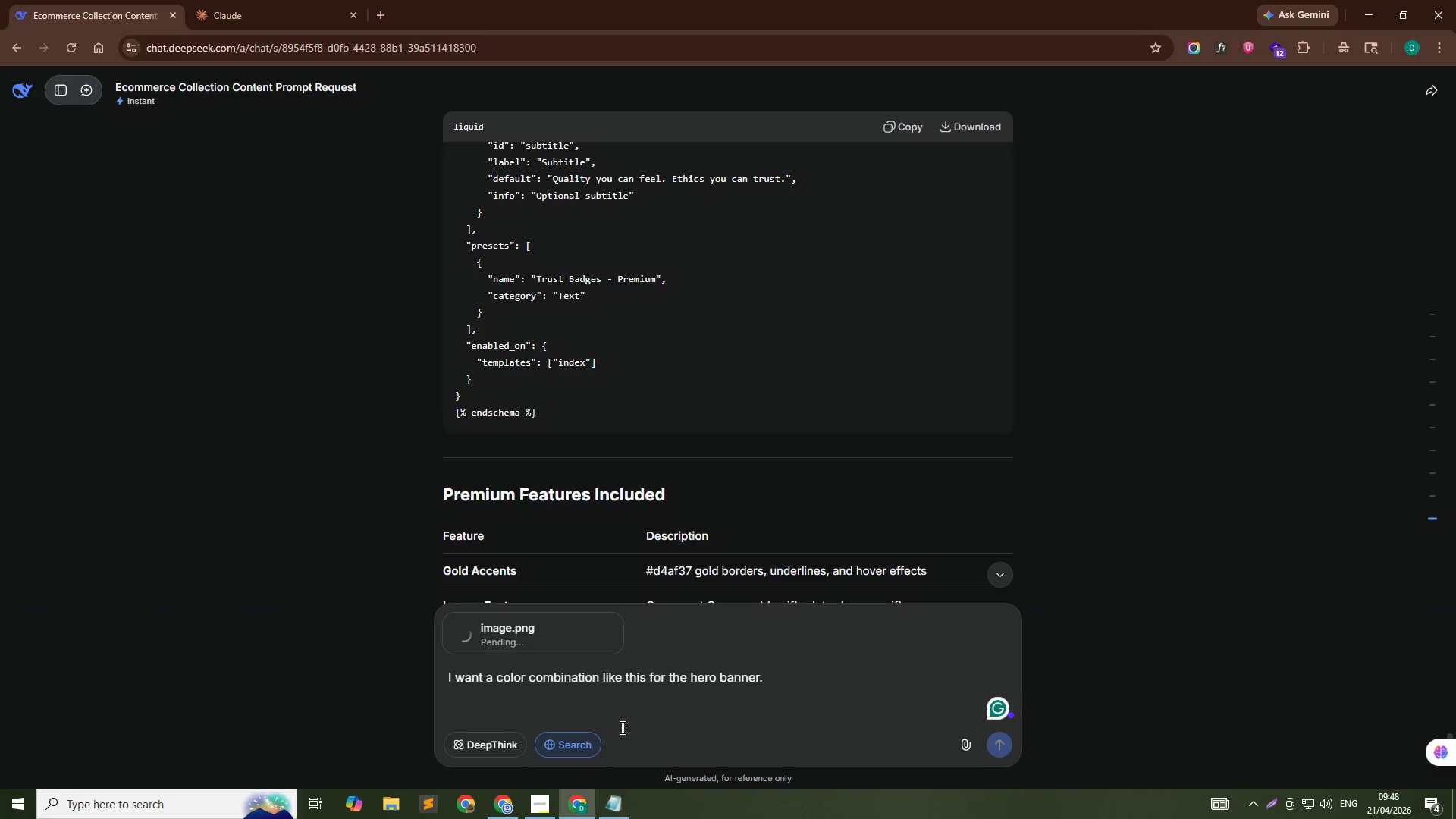 
hold_key(key=ControlLeft, duration=1.5)
 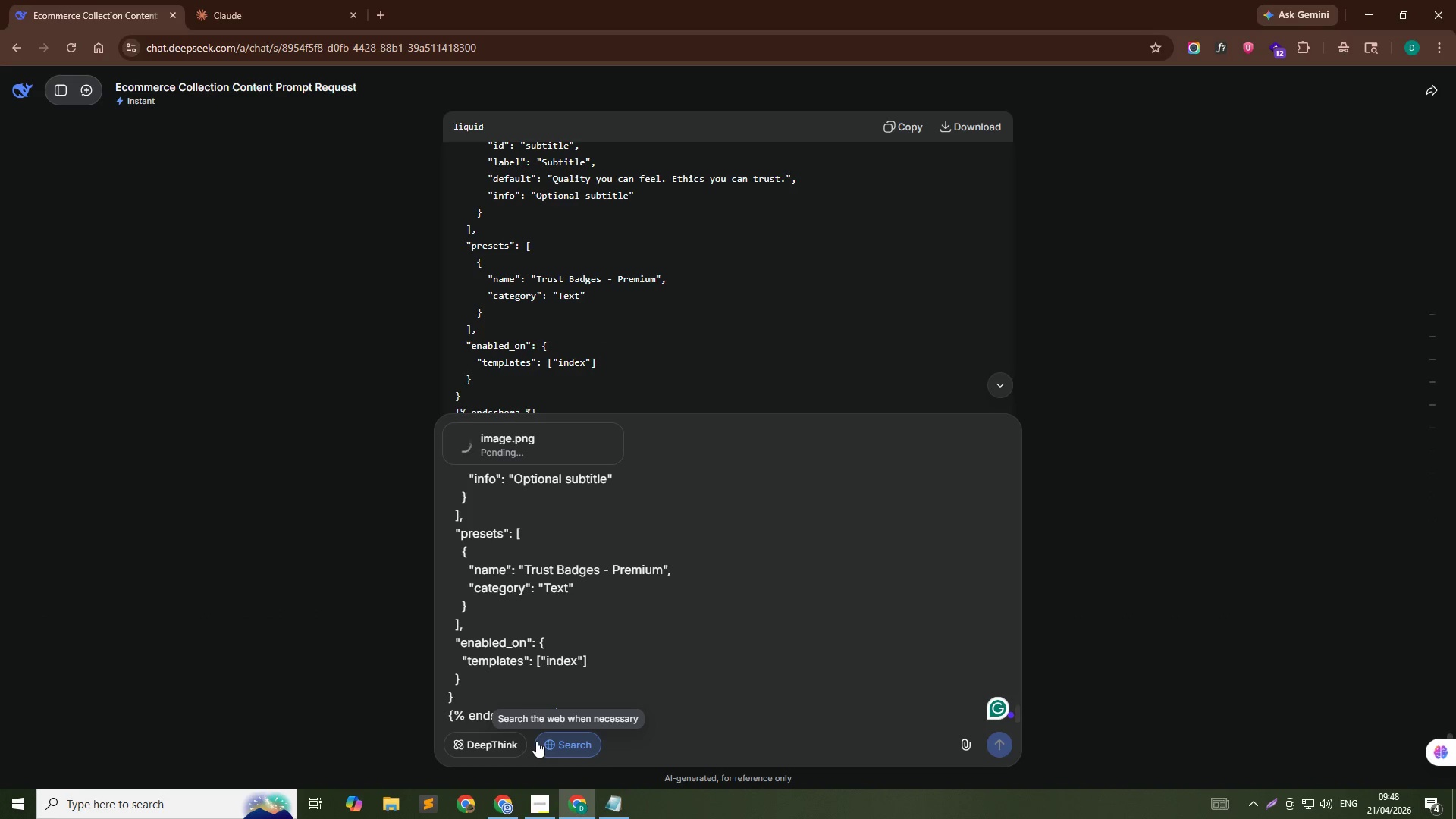 
key(Control+V)
 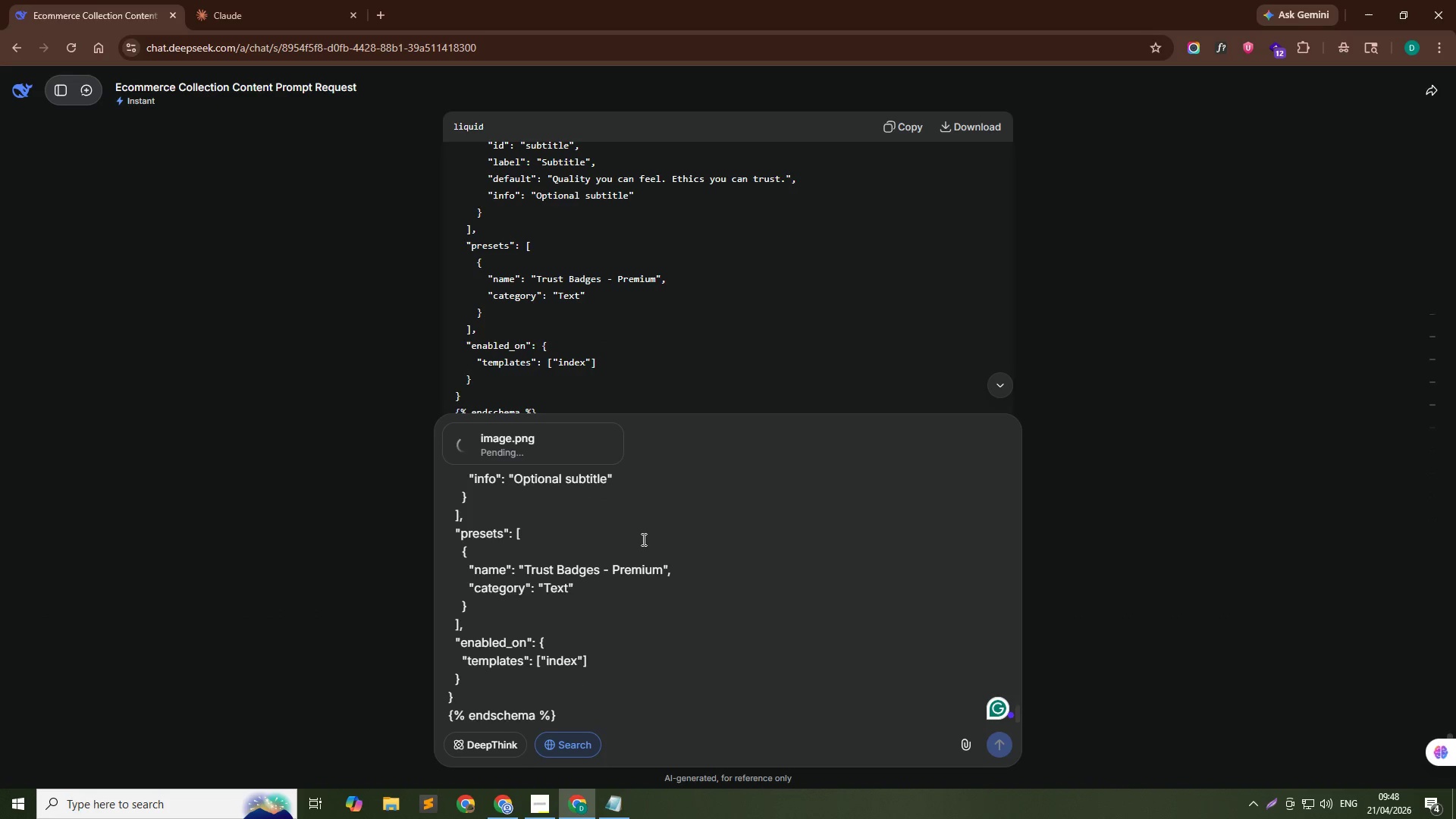 
scroll: coordinate [642, 539], scroll_direction: up, amount: 63.0
 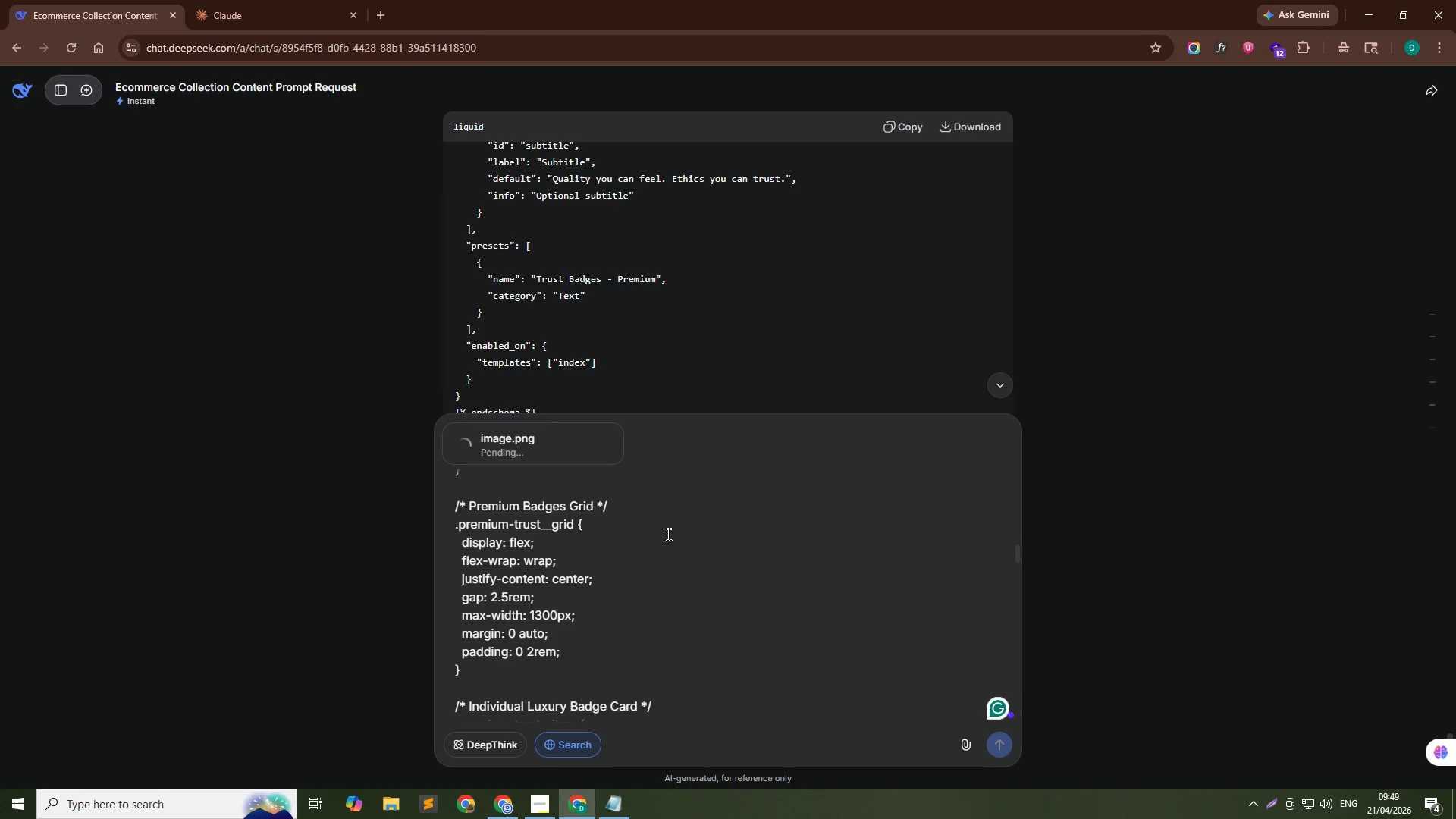 
wait(53.82)
 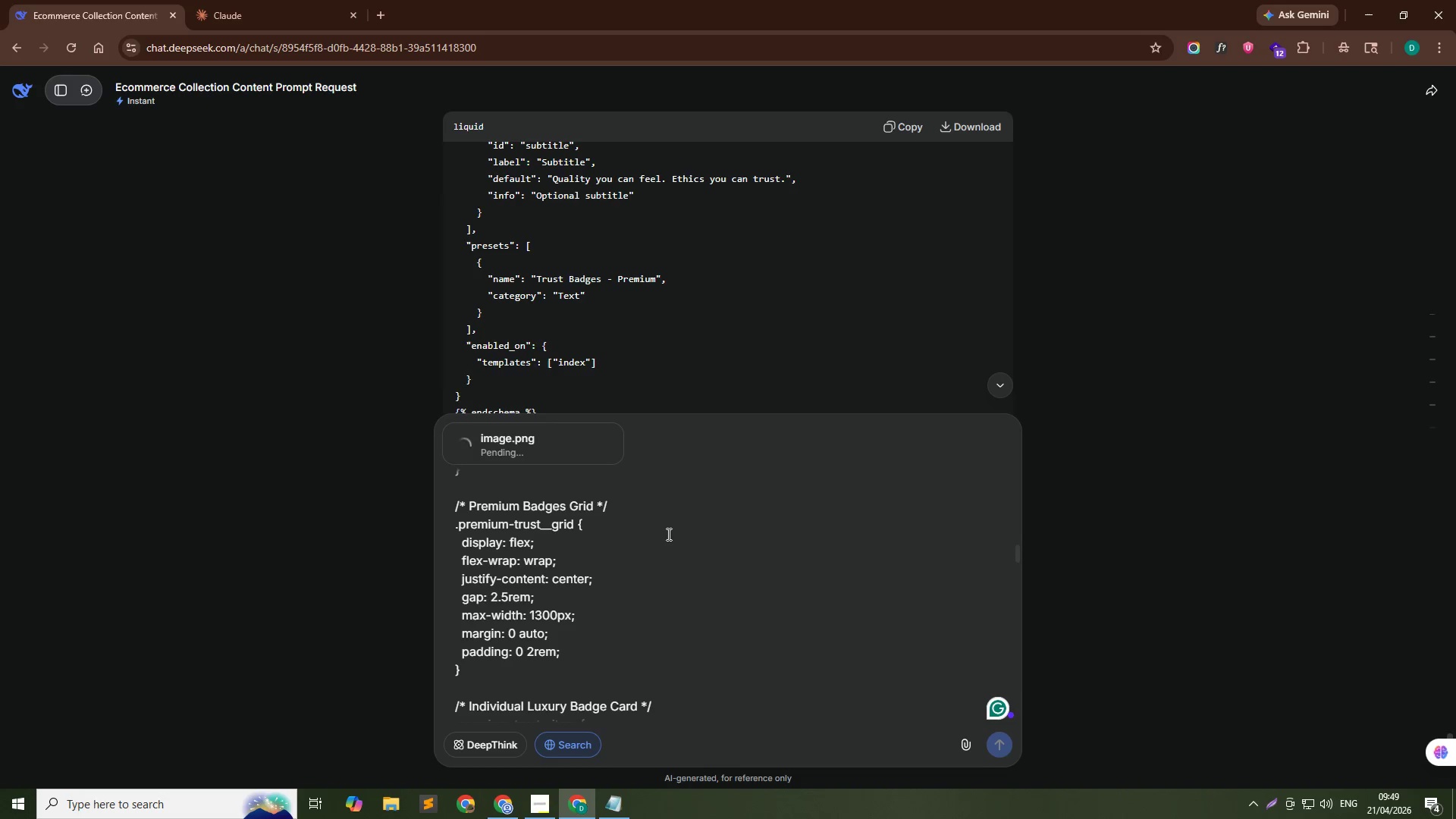 
left_click([613, 438])
 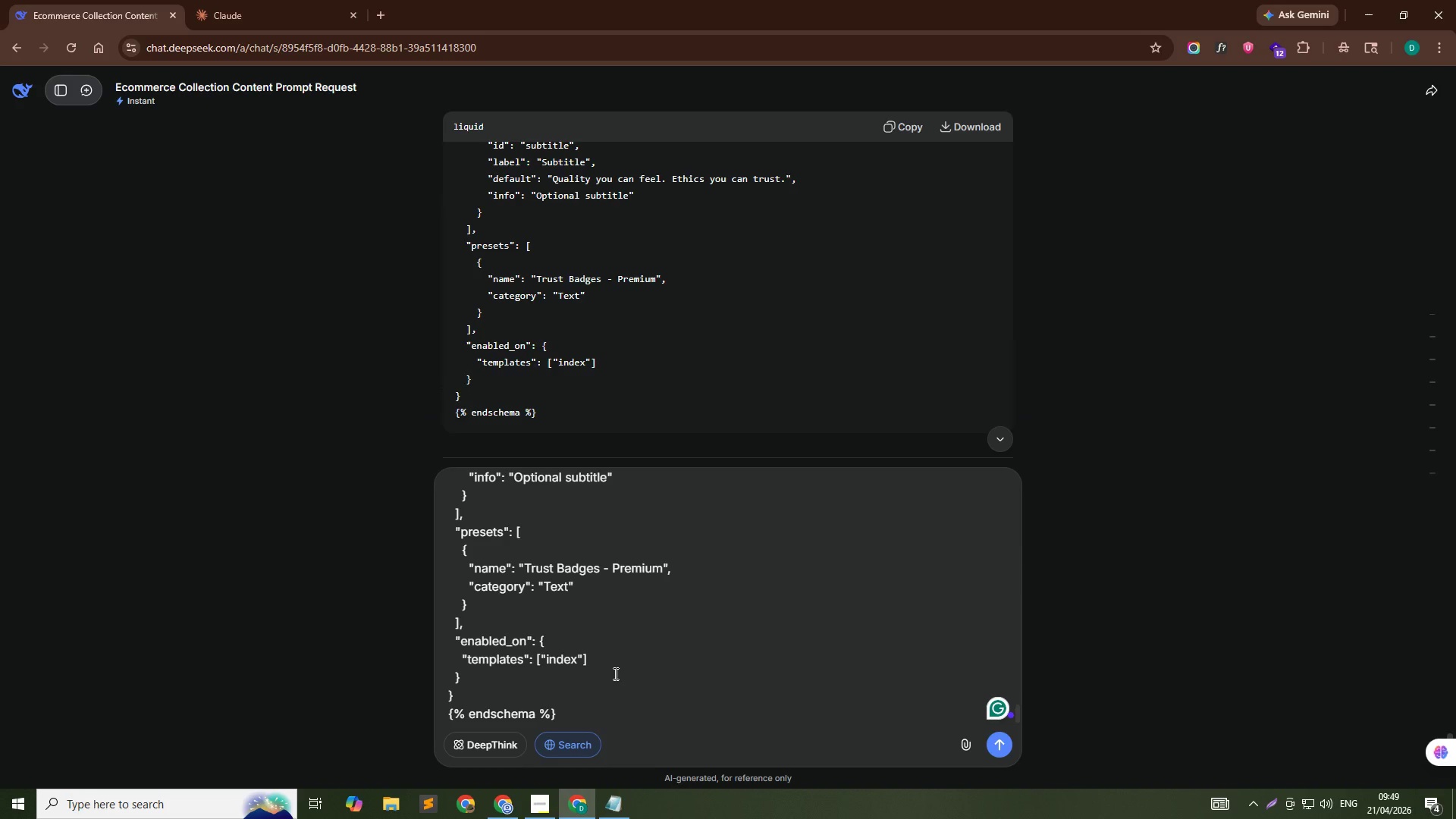 
key(Control+ControlLeft)
 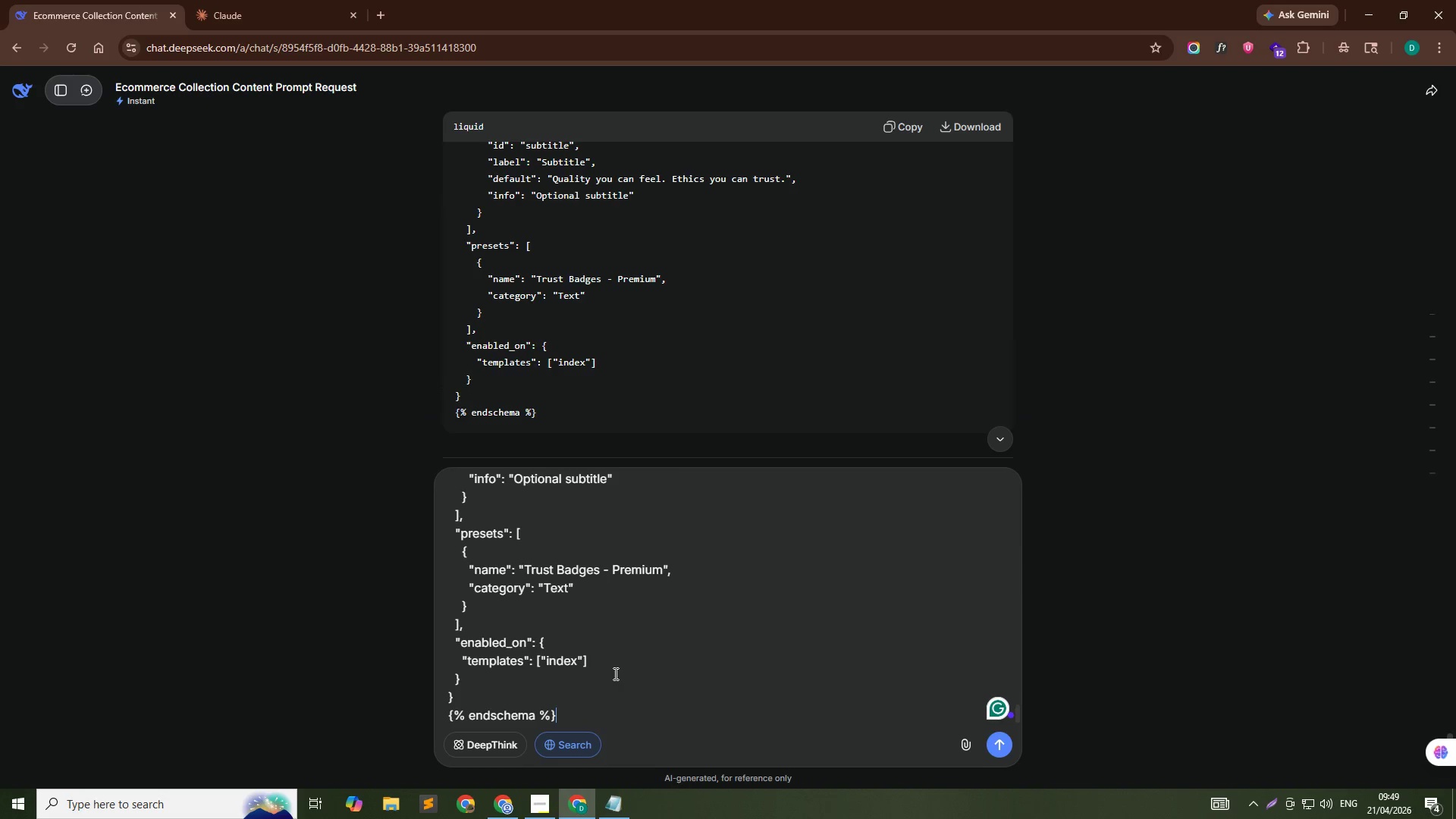 
key(Control+V)
 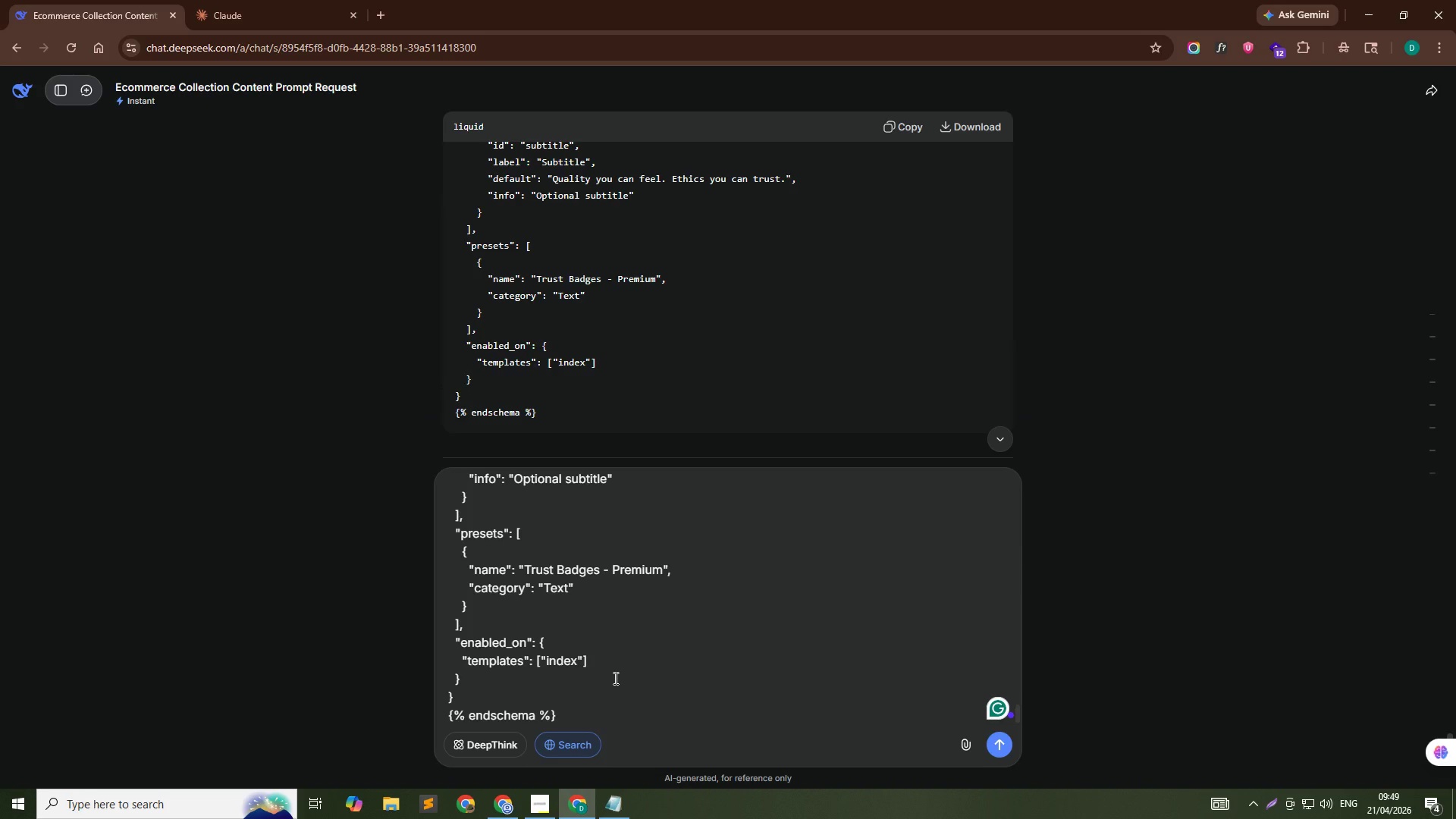 
scroll: coordinate [614, 678], scroll_direction: down, amount: 8.0
 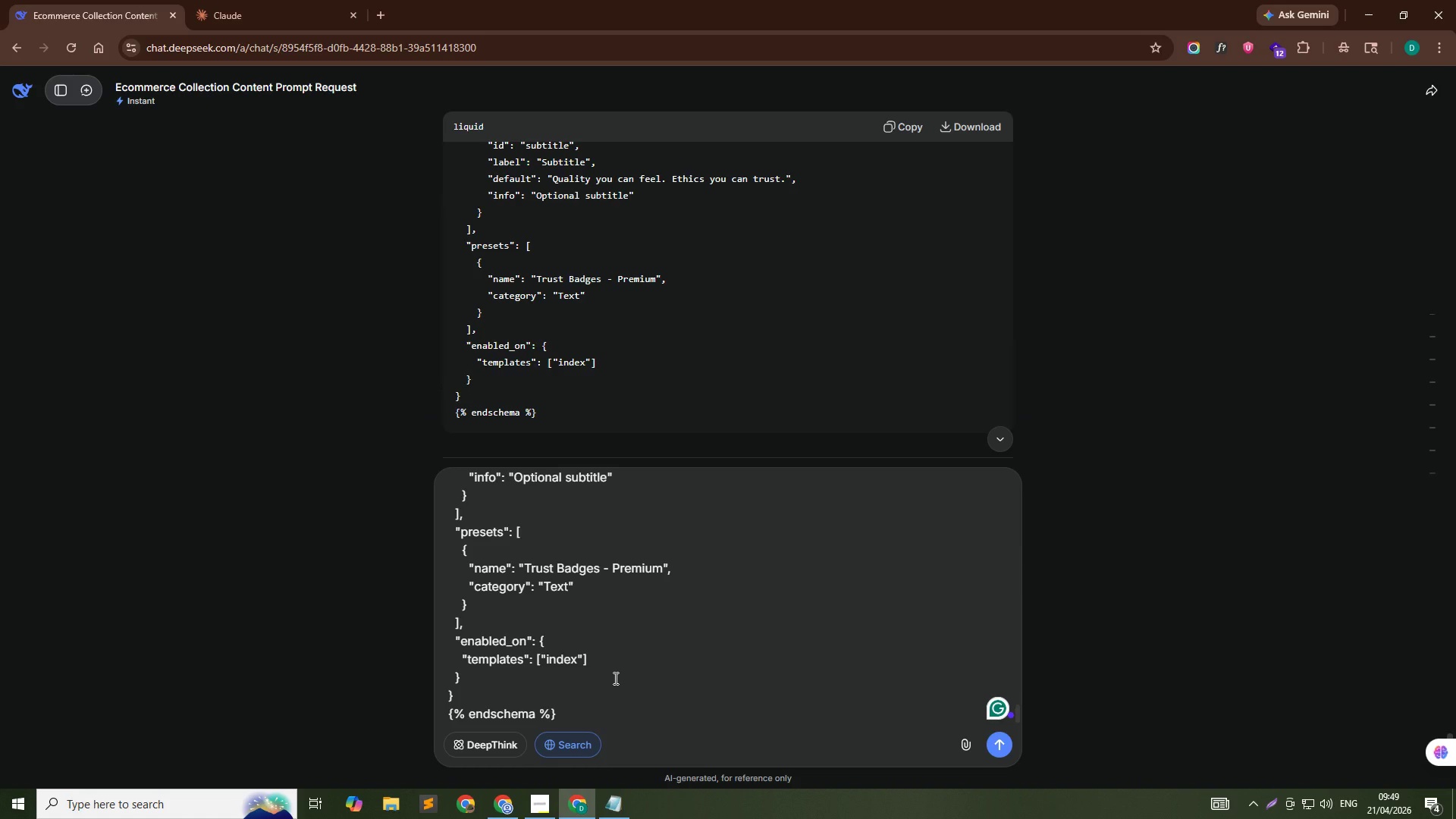 
key(Control+Z)
 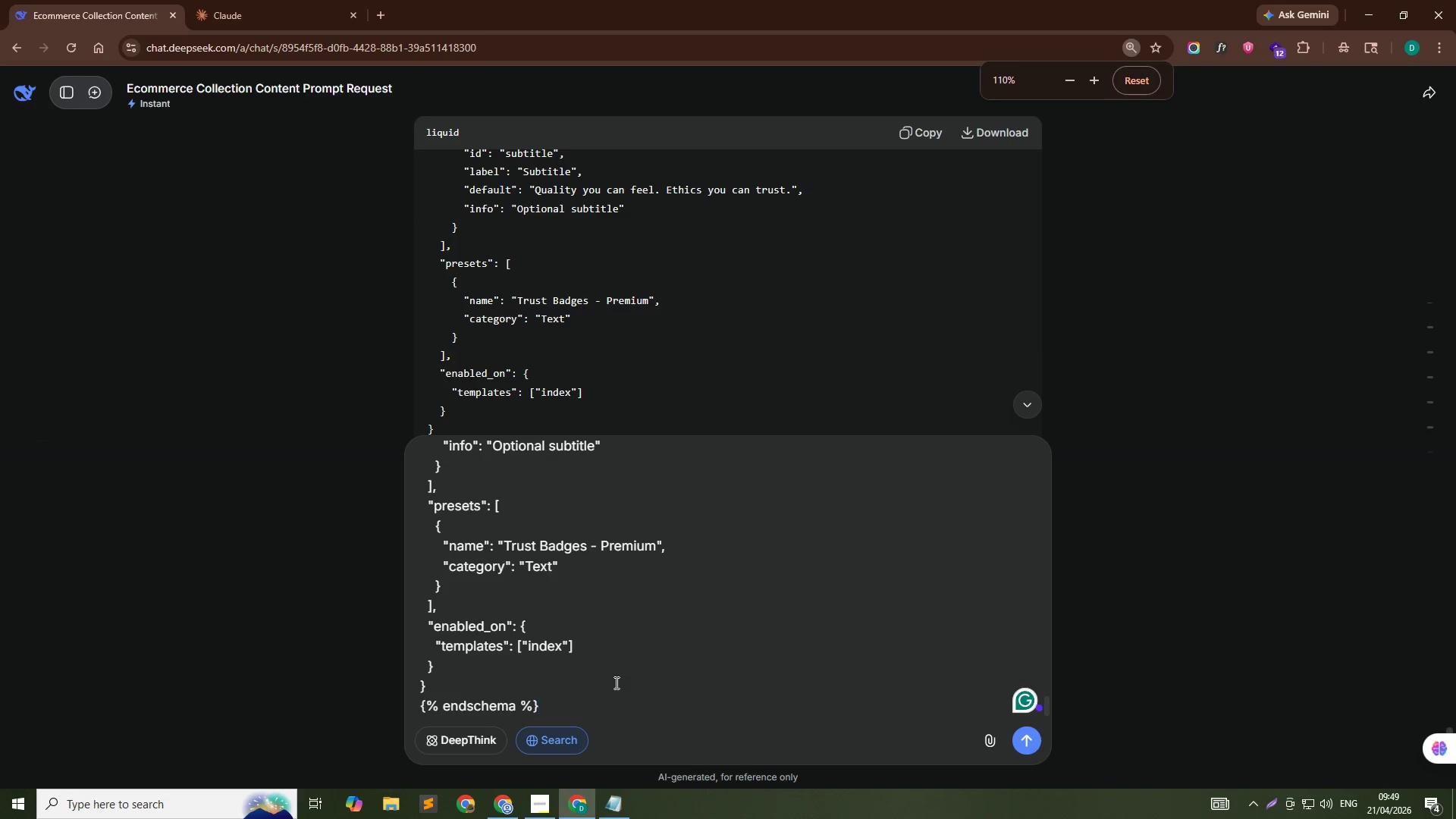 
scroll: coordinate [614, 678], scroll_direction: up, amount: 1.0
 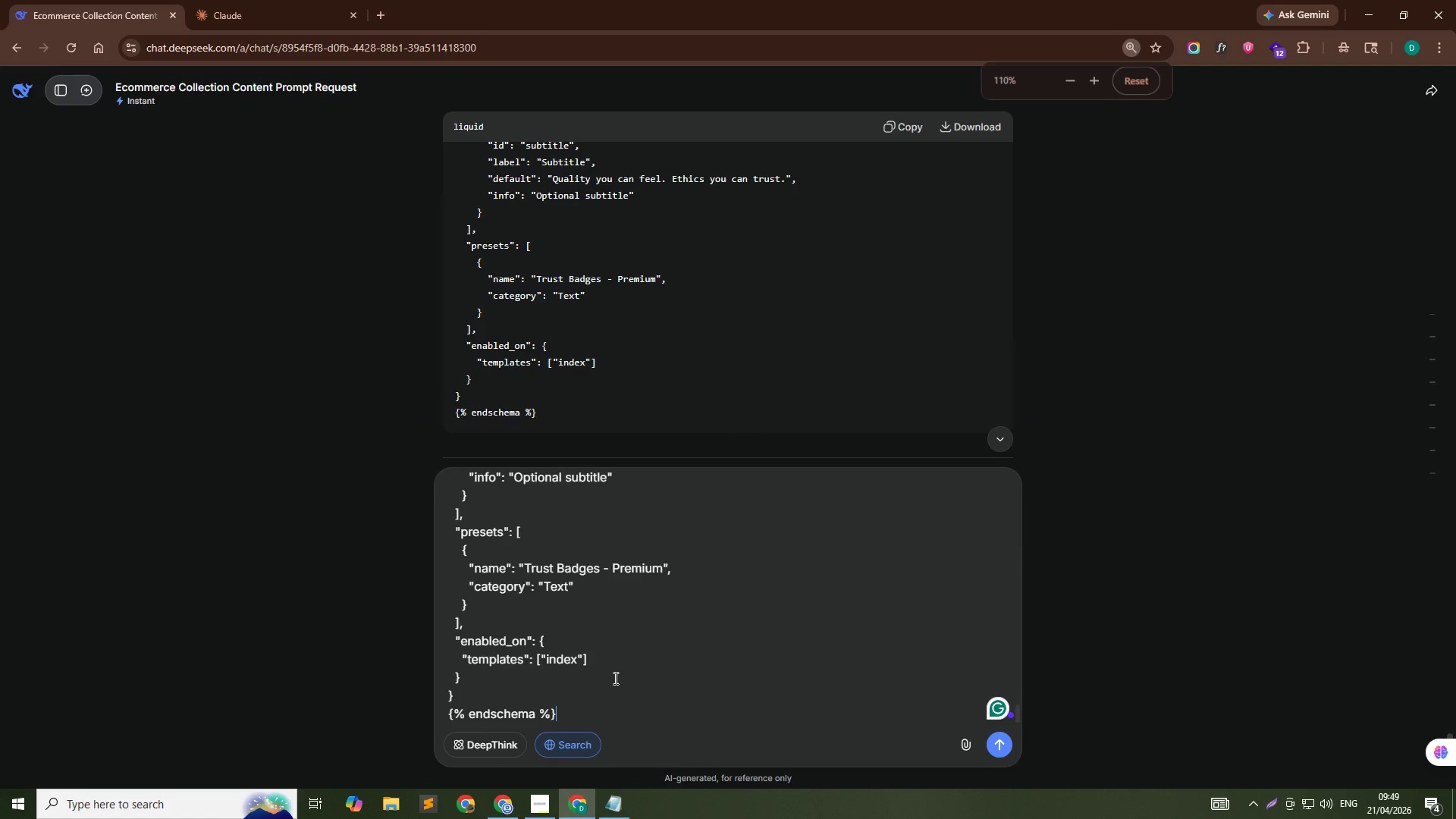 
key(Meta+V)
 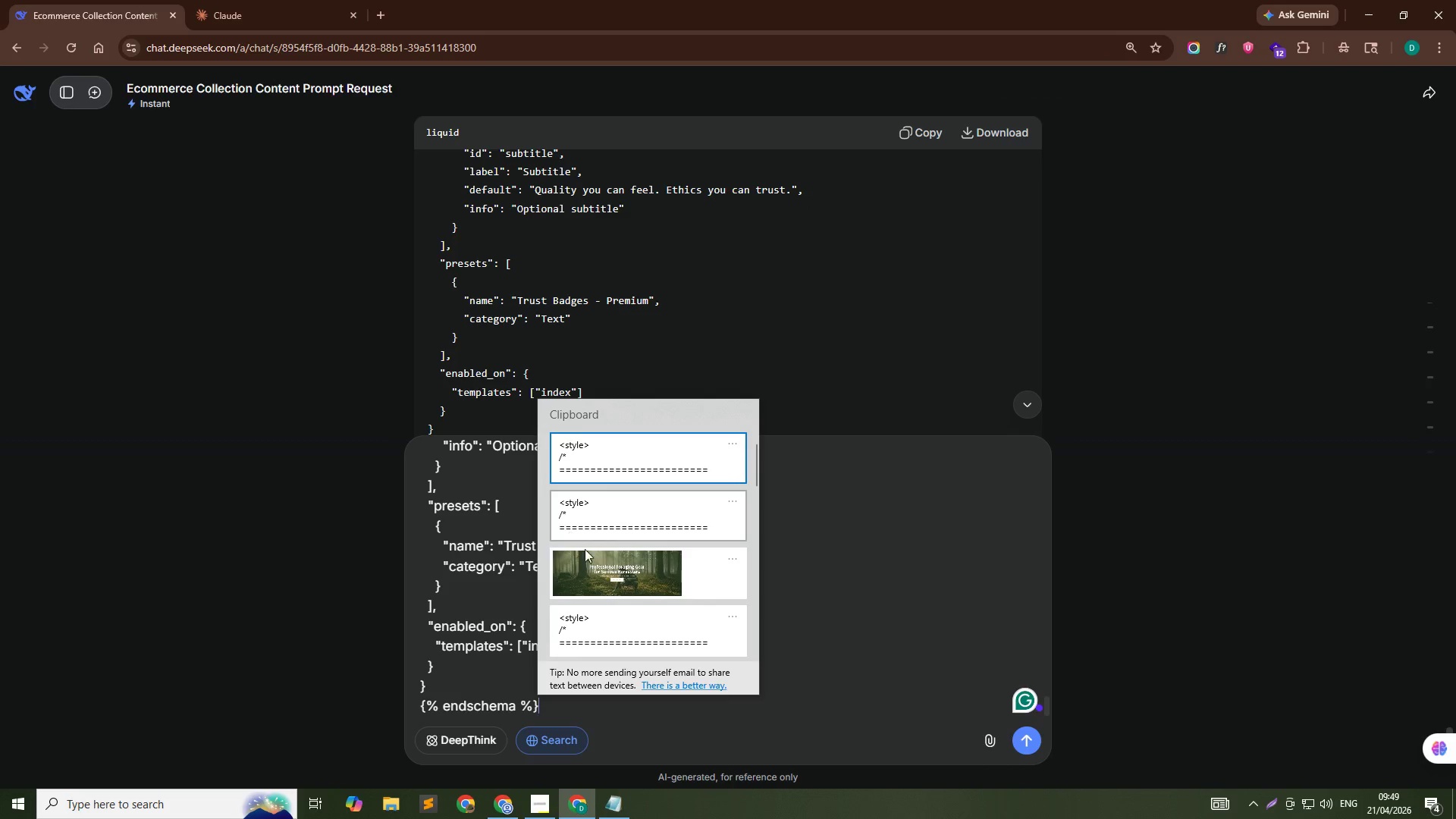 
left_click([589, 567])
 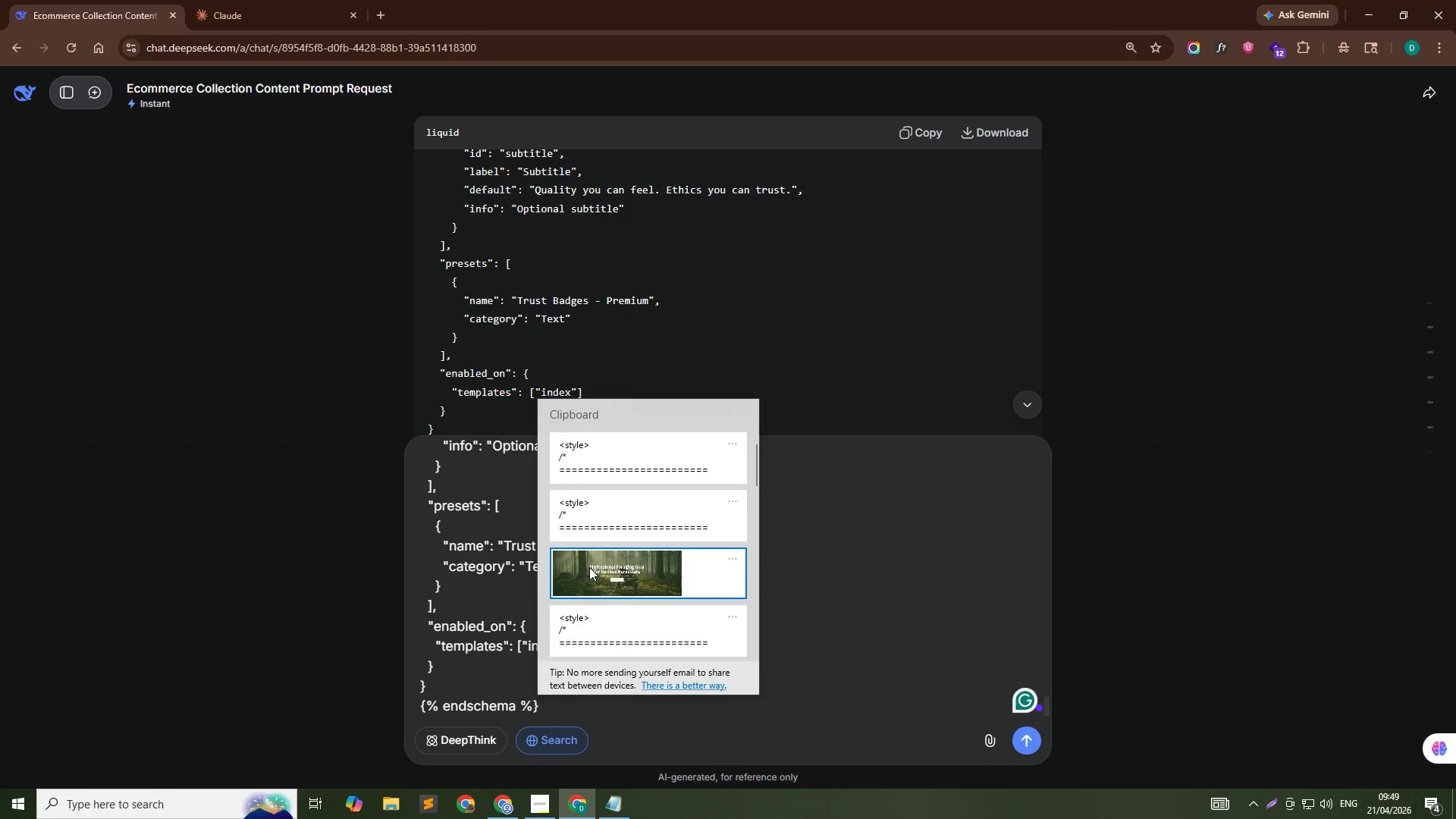 
key(Control+ControlLeft)
 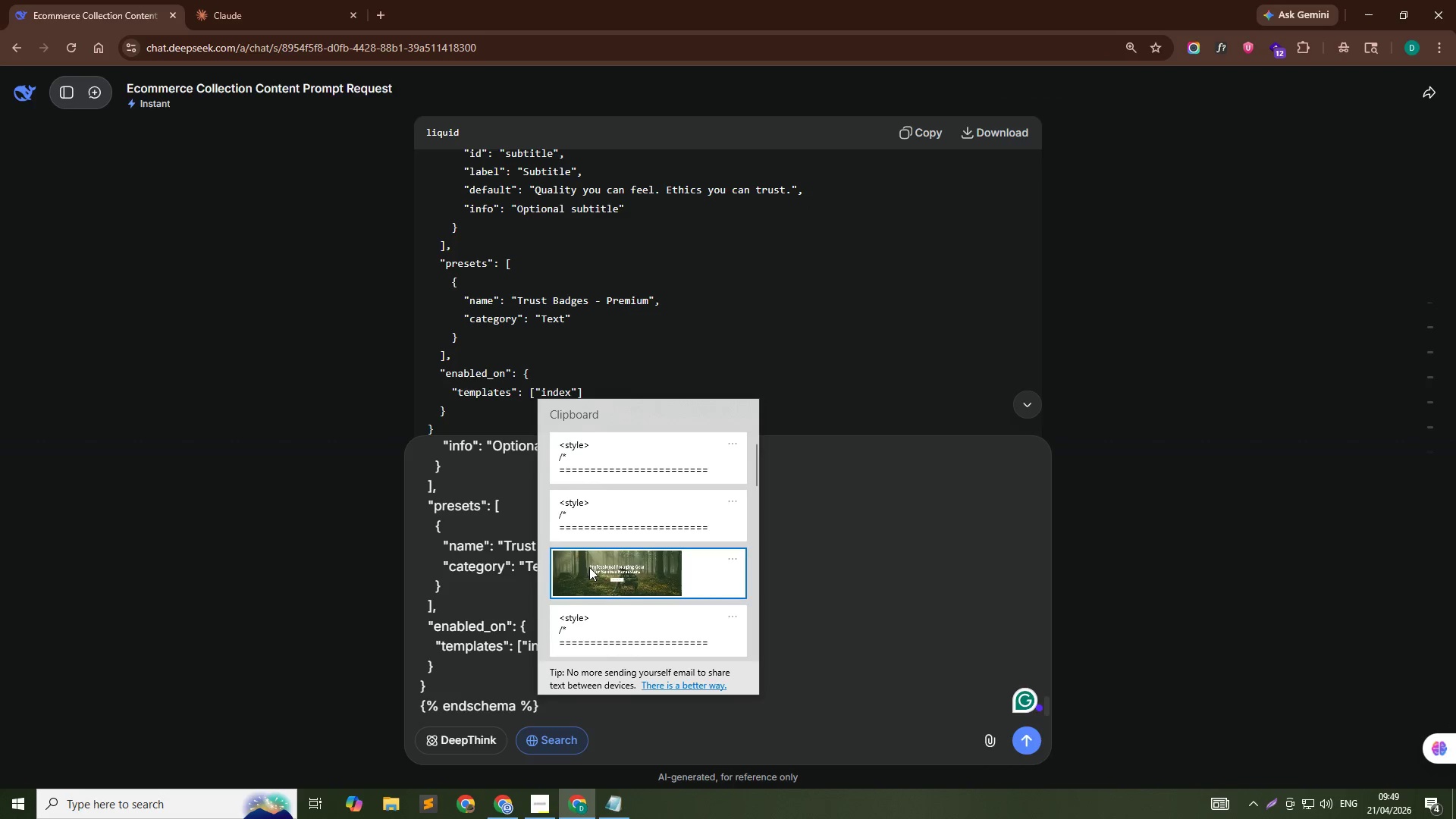 
key(Control+V)
 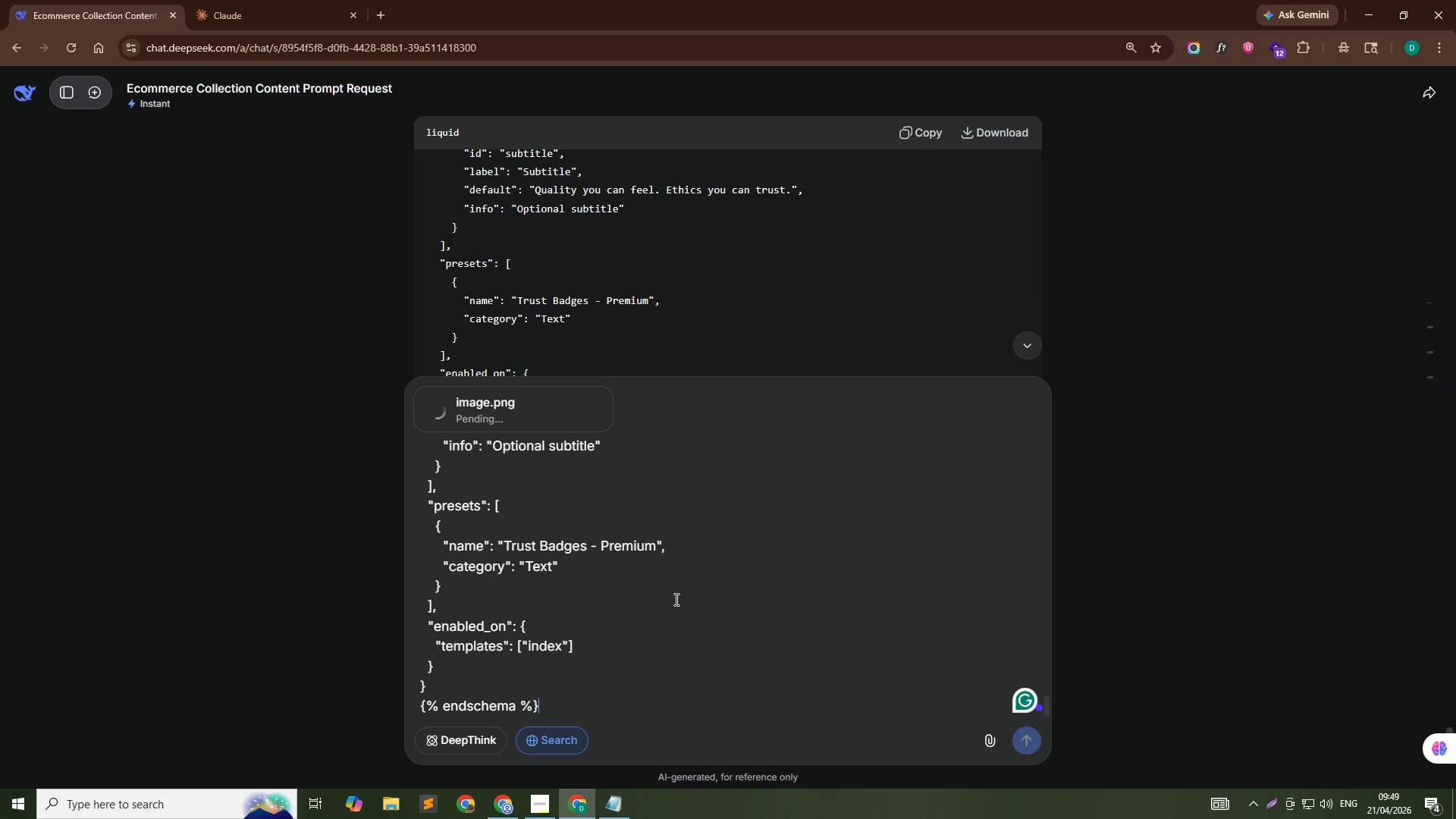 
wait(8.89)
 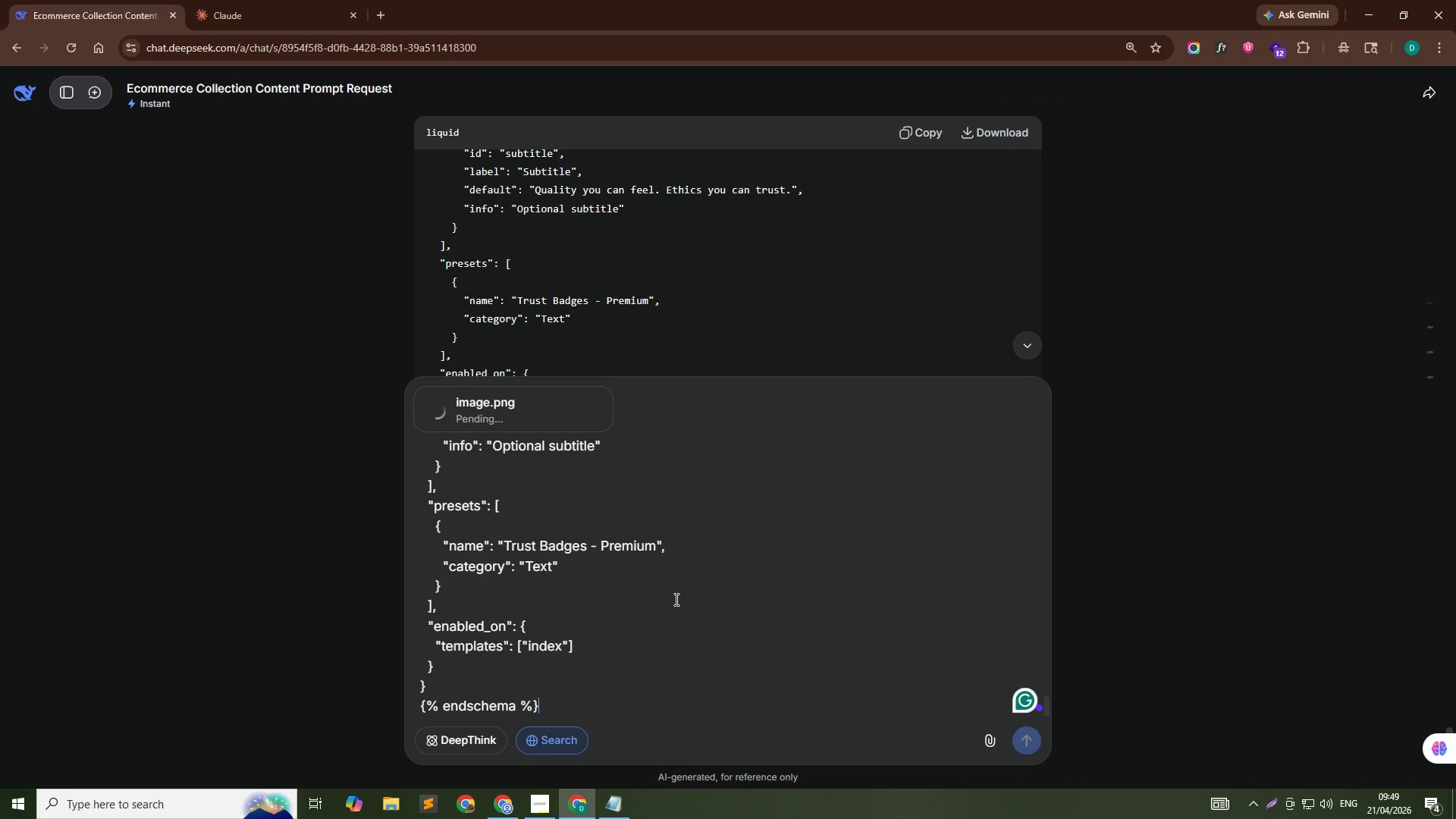 
left_click([602, 398])
 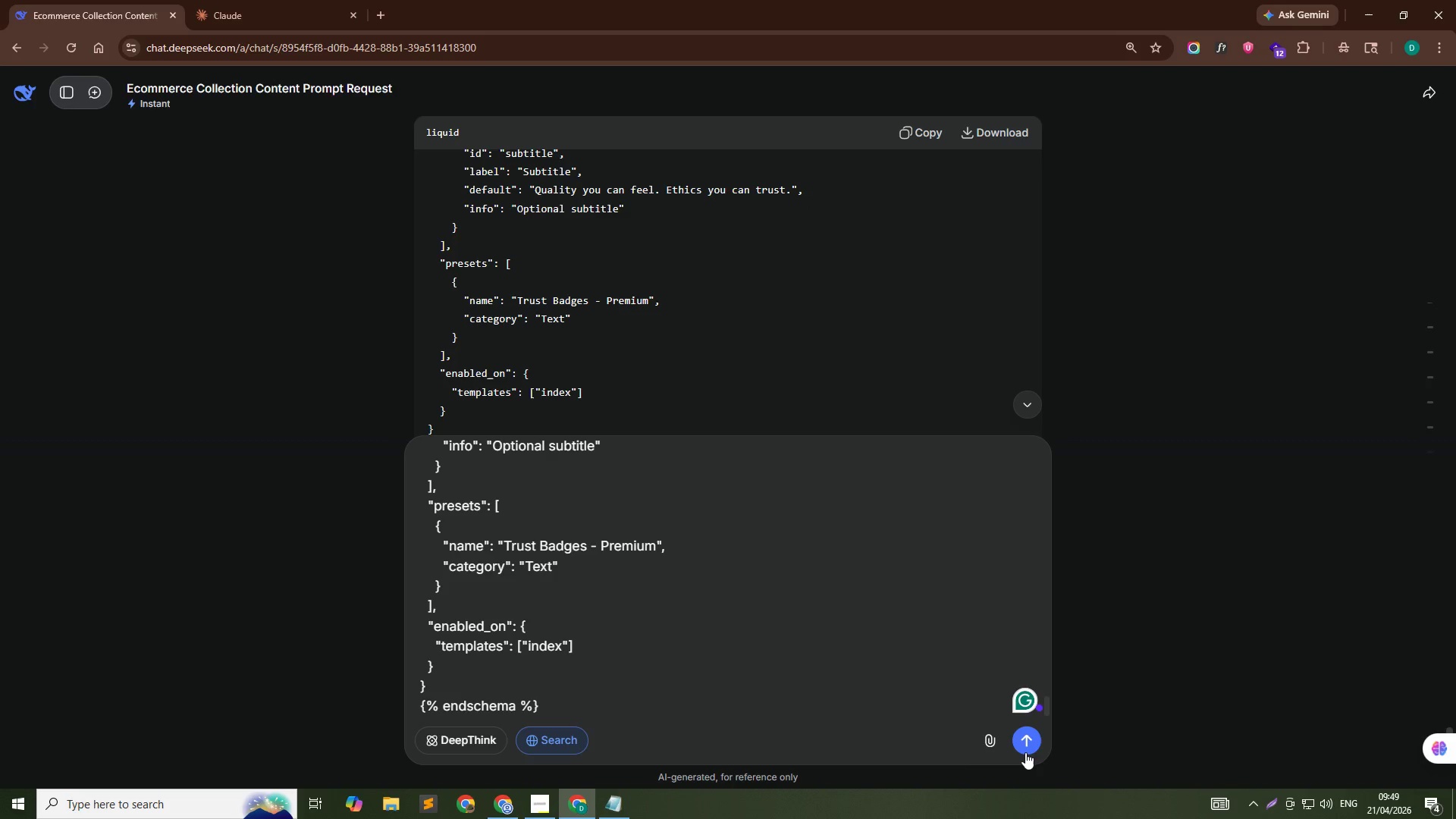 
left_click([1025, 752])
 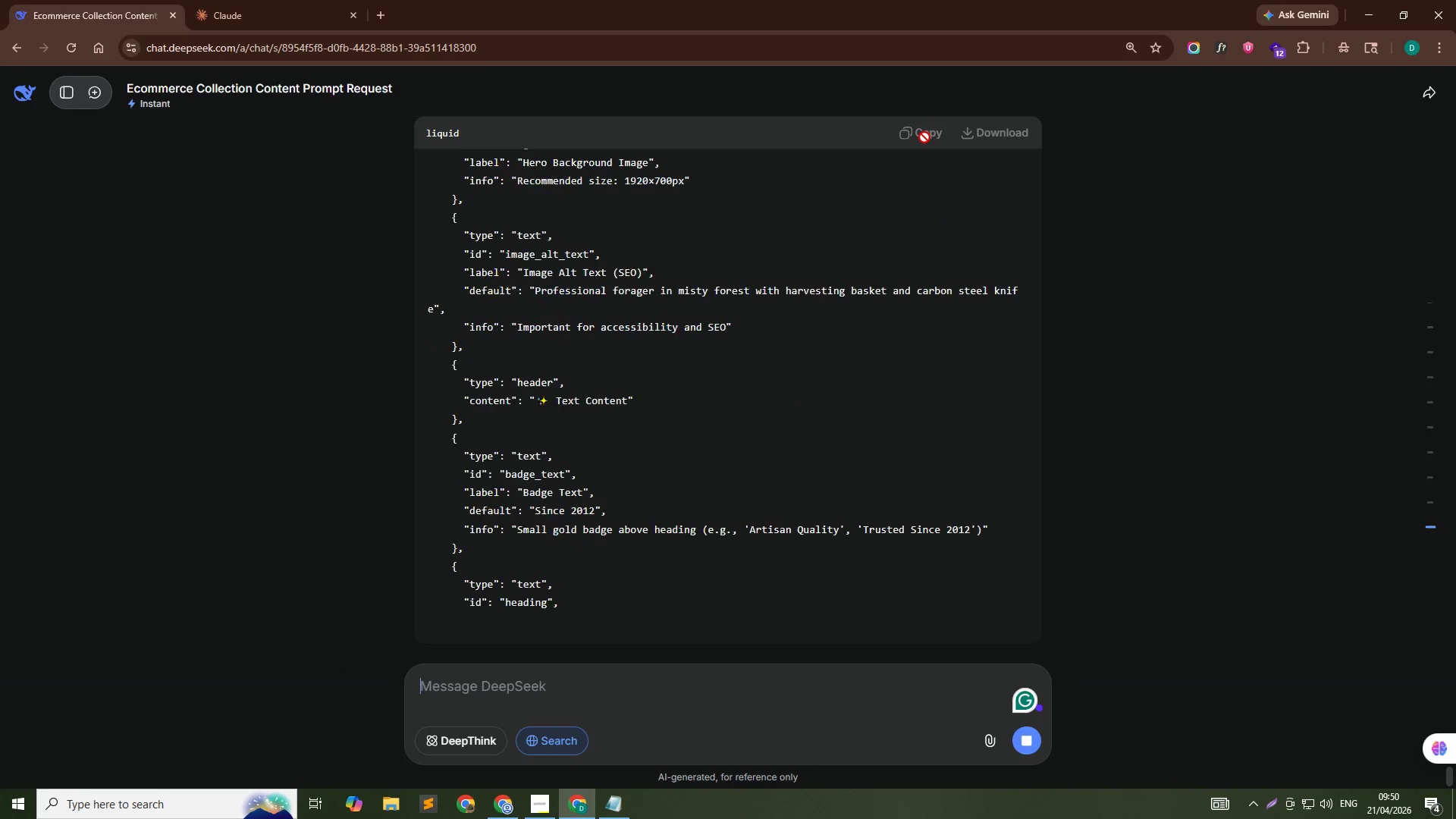 
wait(68.7)
 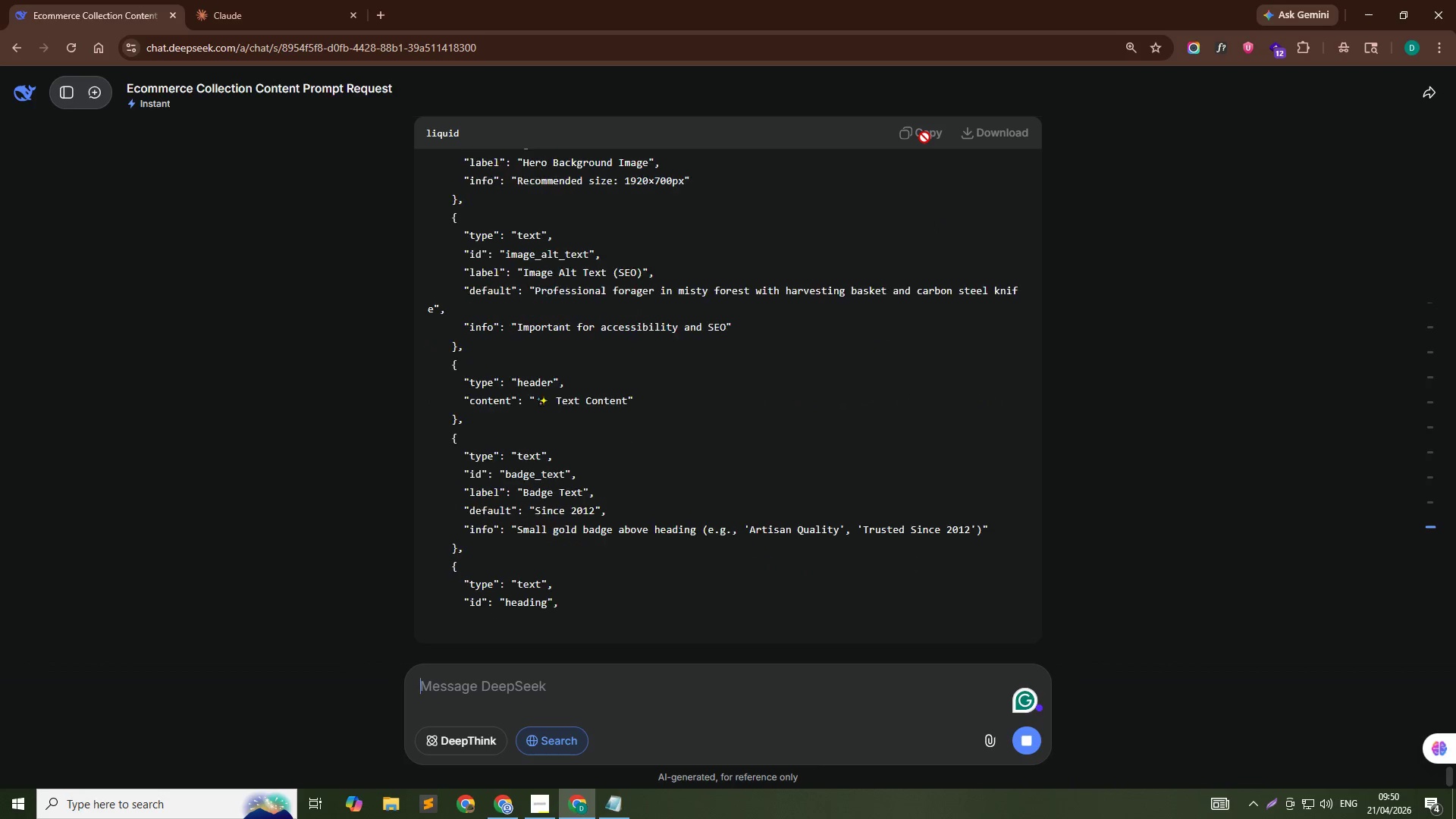 
left_click([924, 138])
 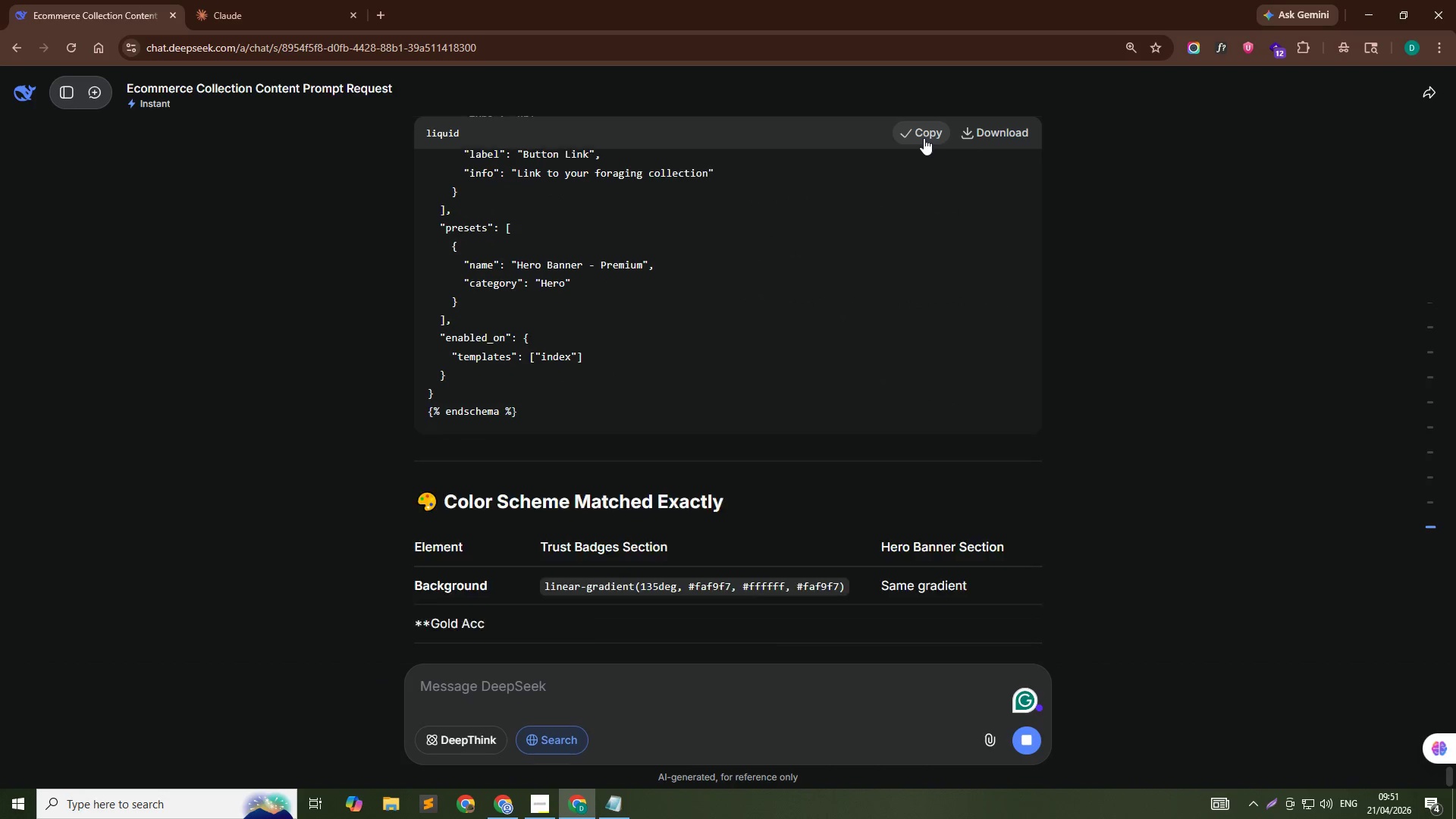 
key(Alt+AltLeft)
 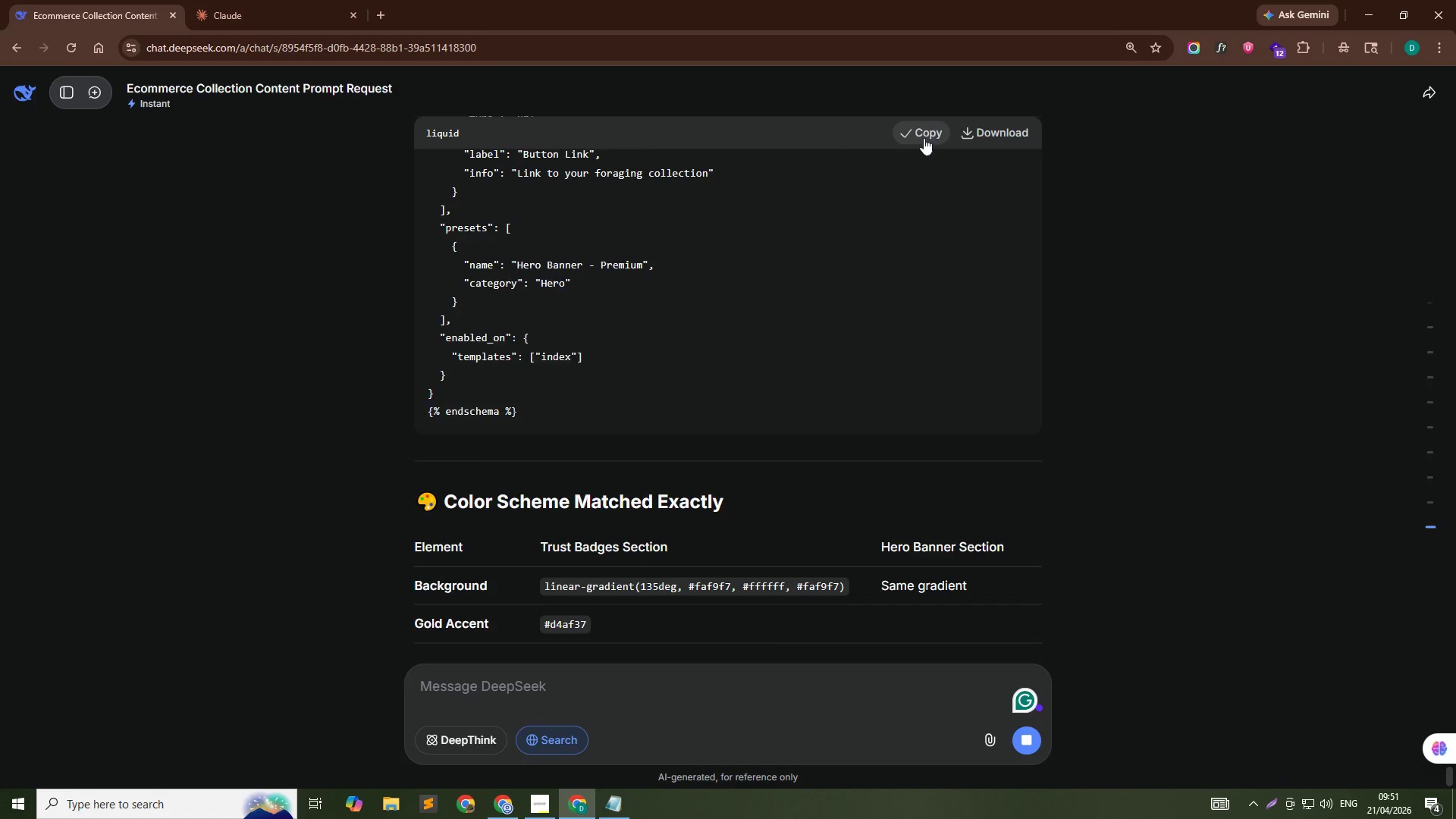 
key(Alt+Tab)
 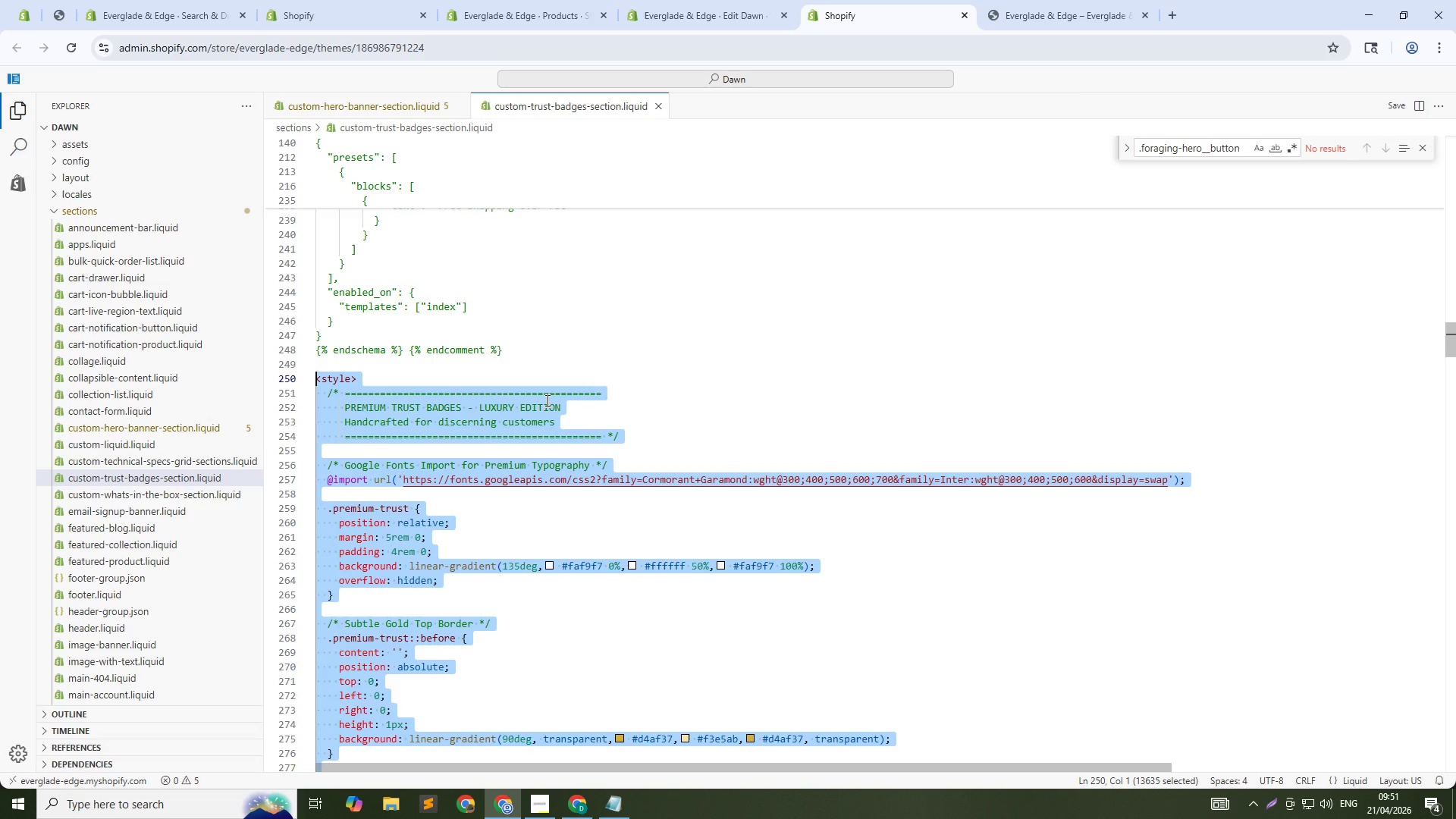 
key(Control+Slash)
 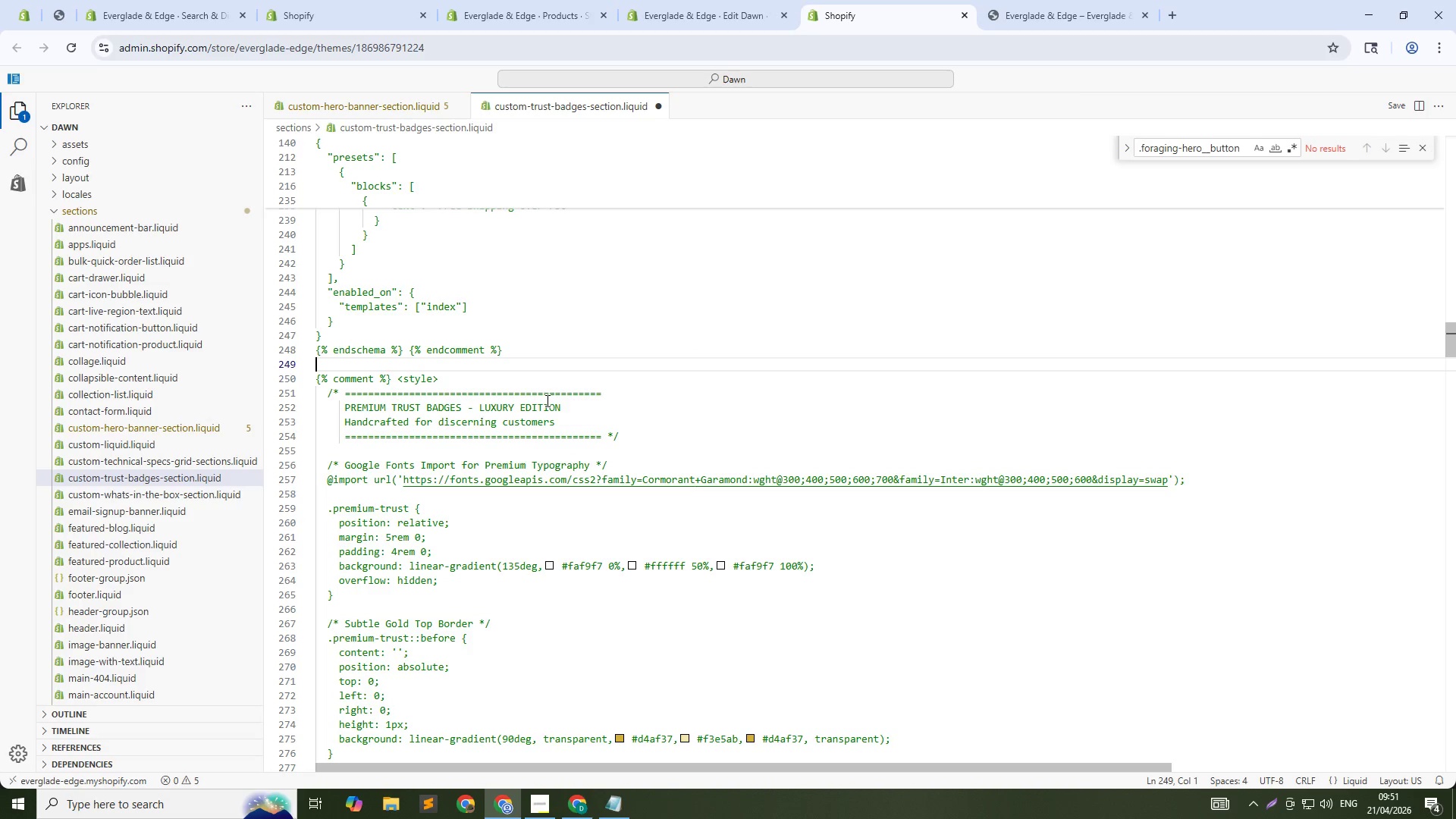 
key(Control+ArrowUp)
 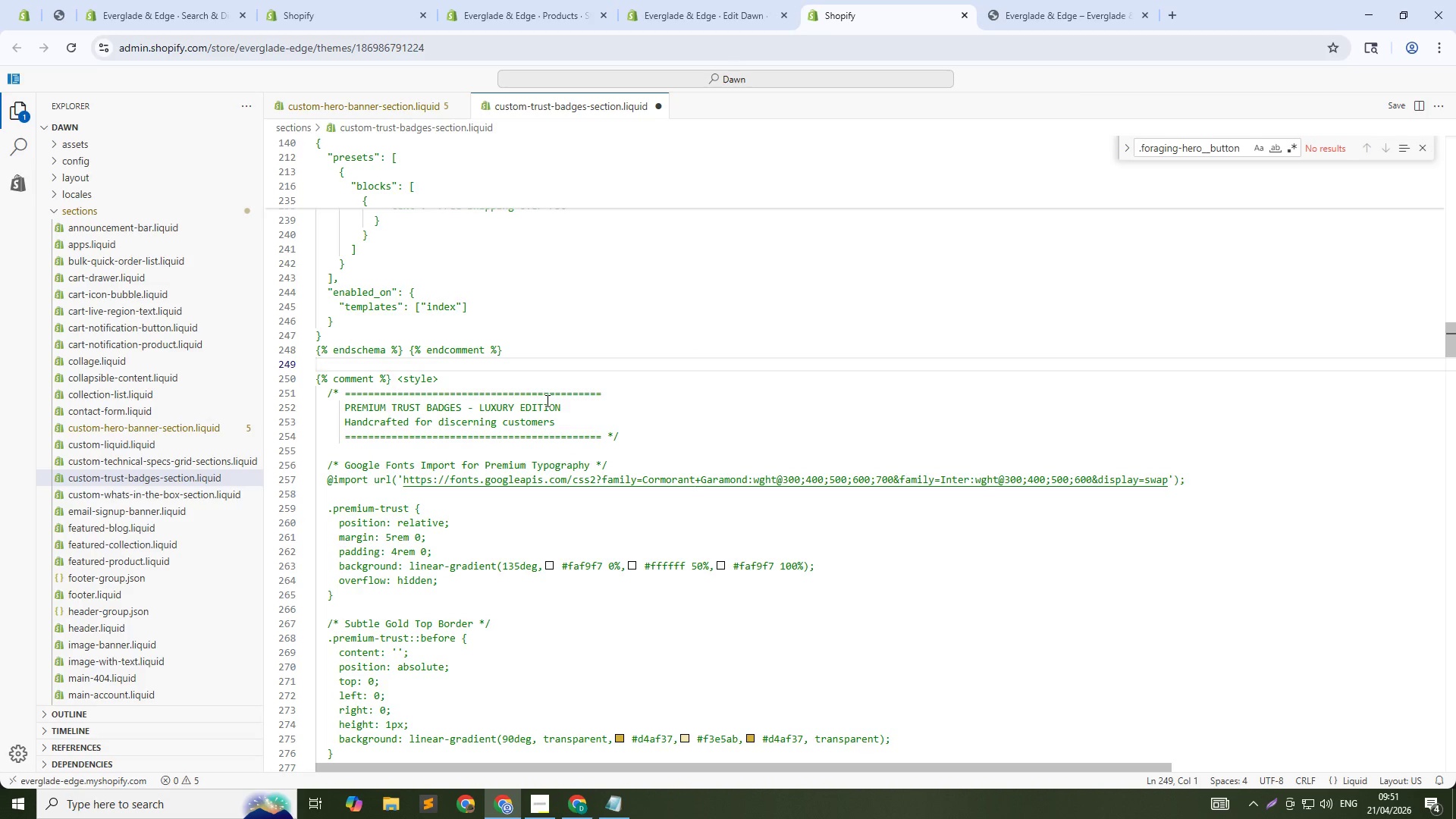 
key(Control+V)
 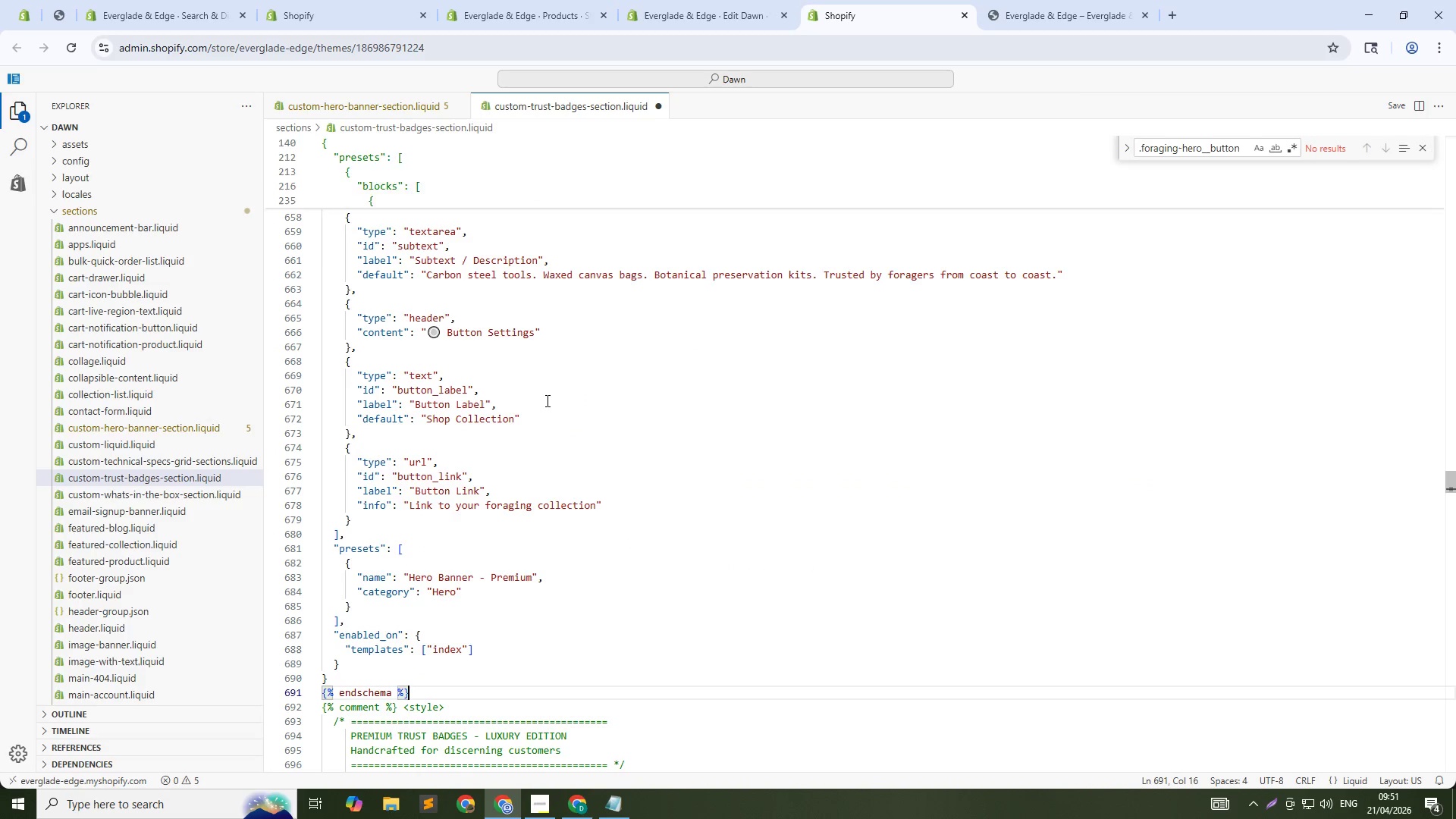 
key(Control+S)
 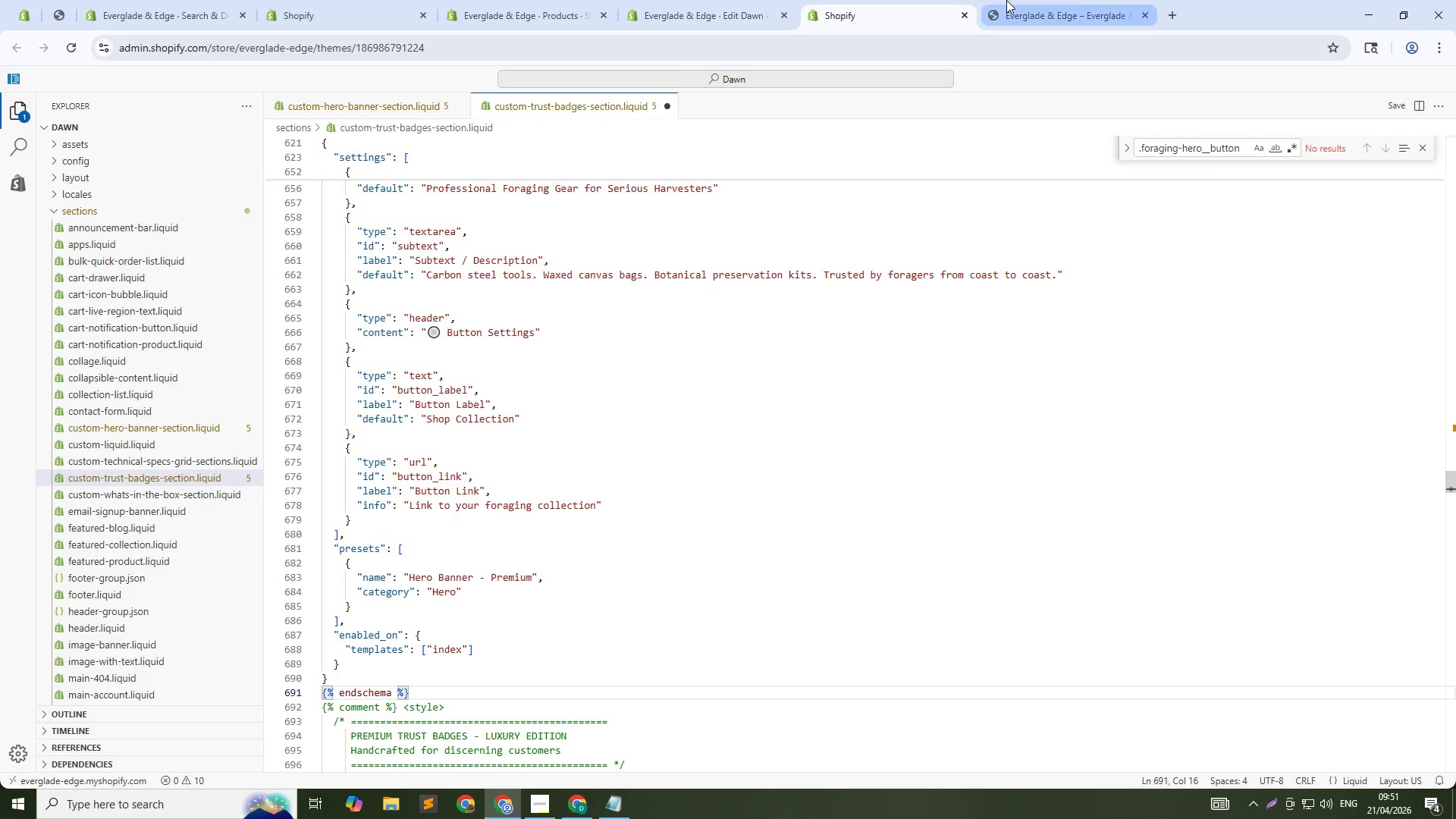 
left_click([1016, 0])
 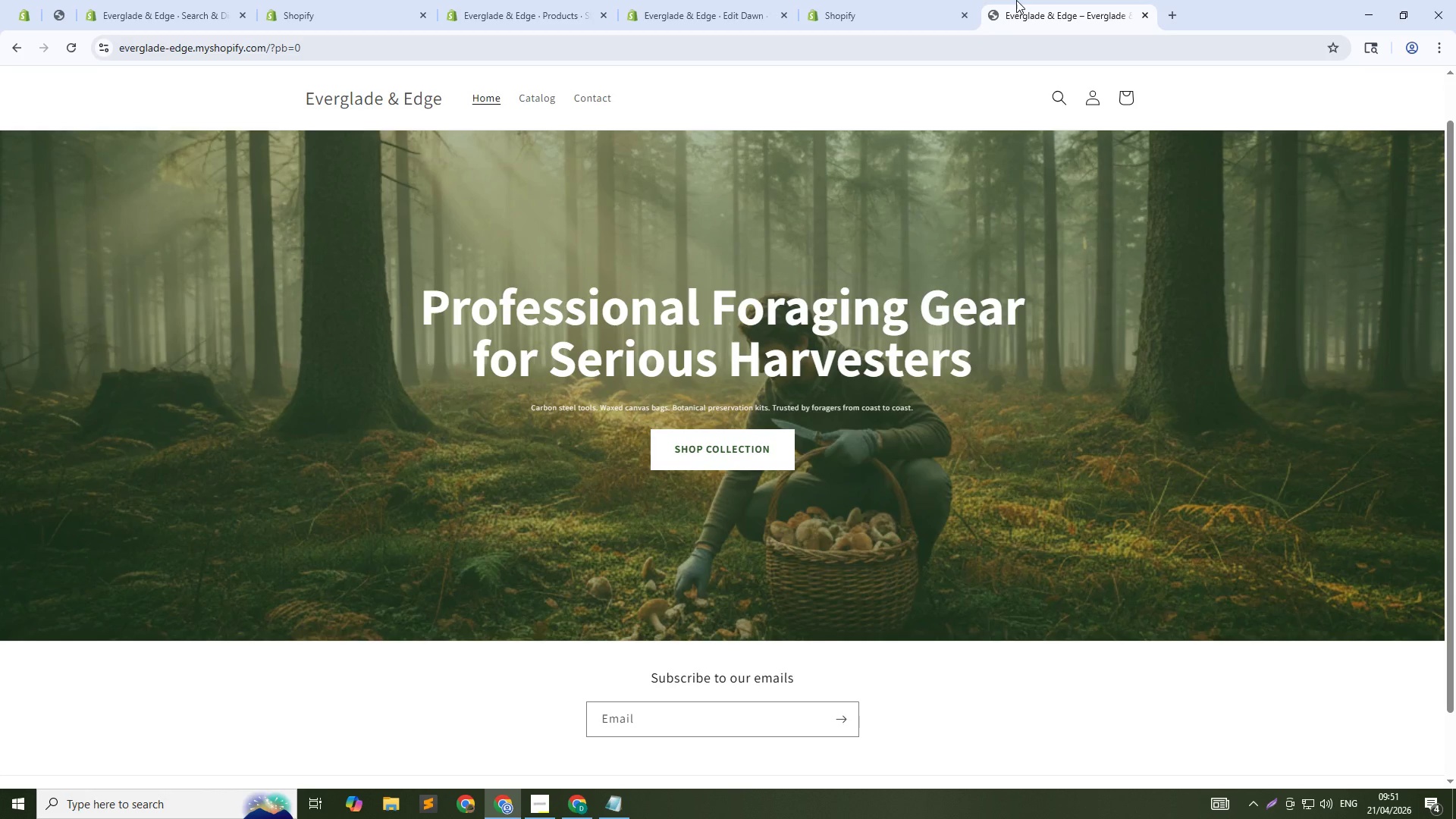 
key(Control+Shift+R)
 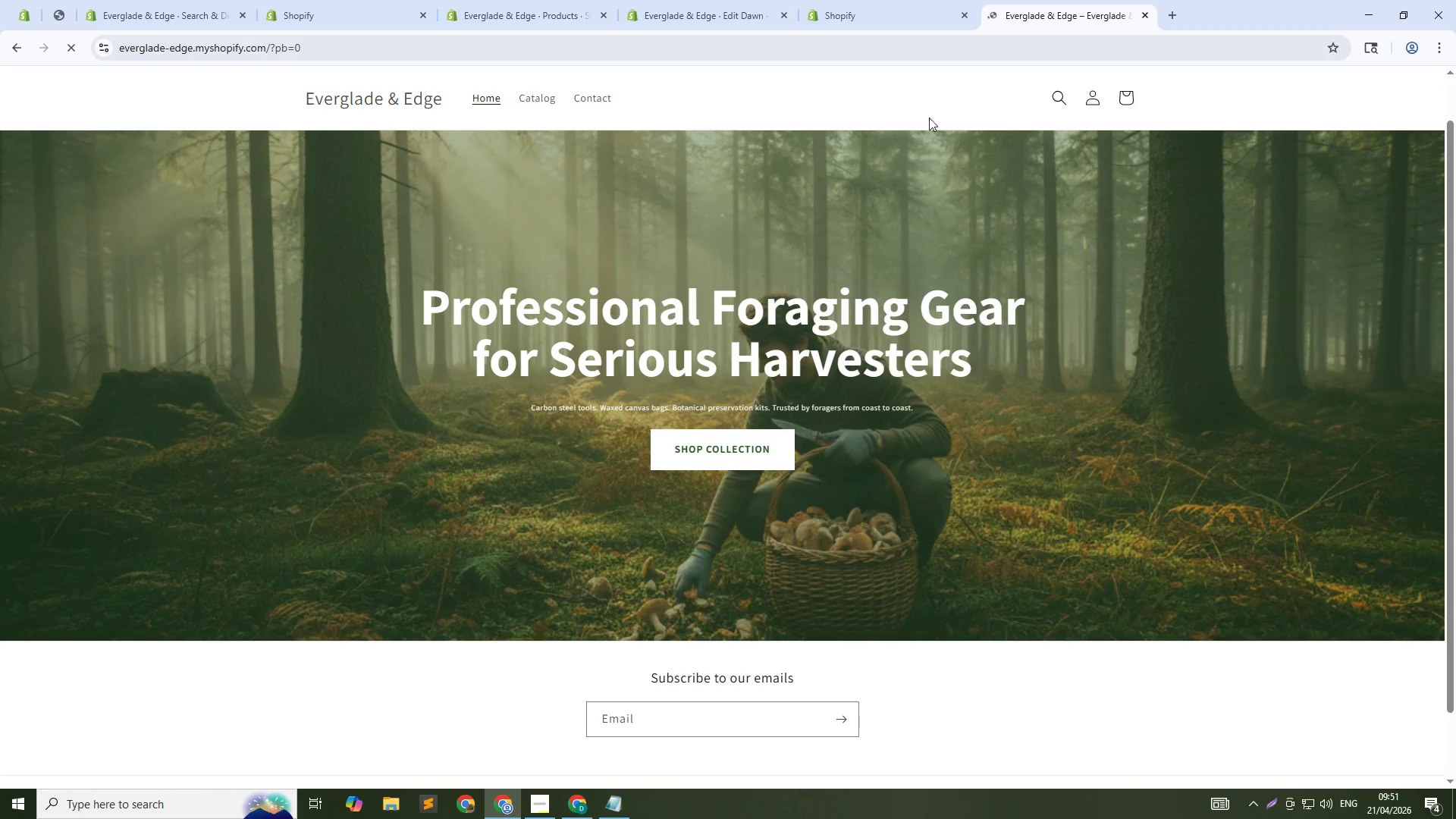 
left_click([732, 0])
 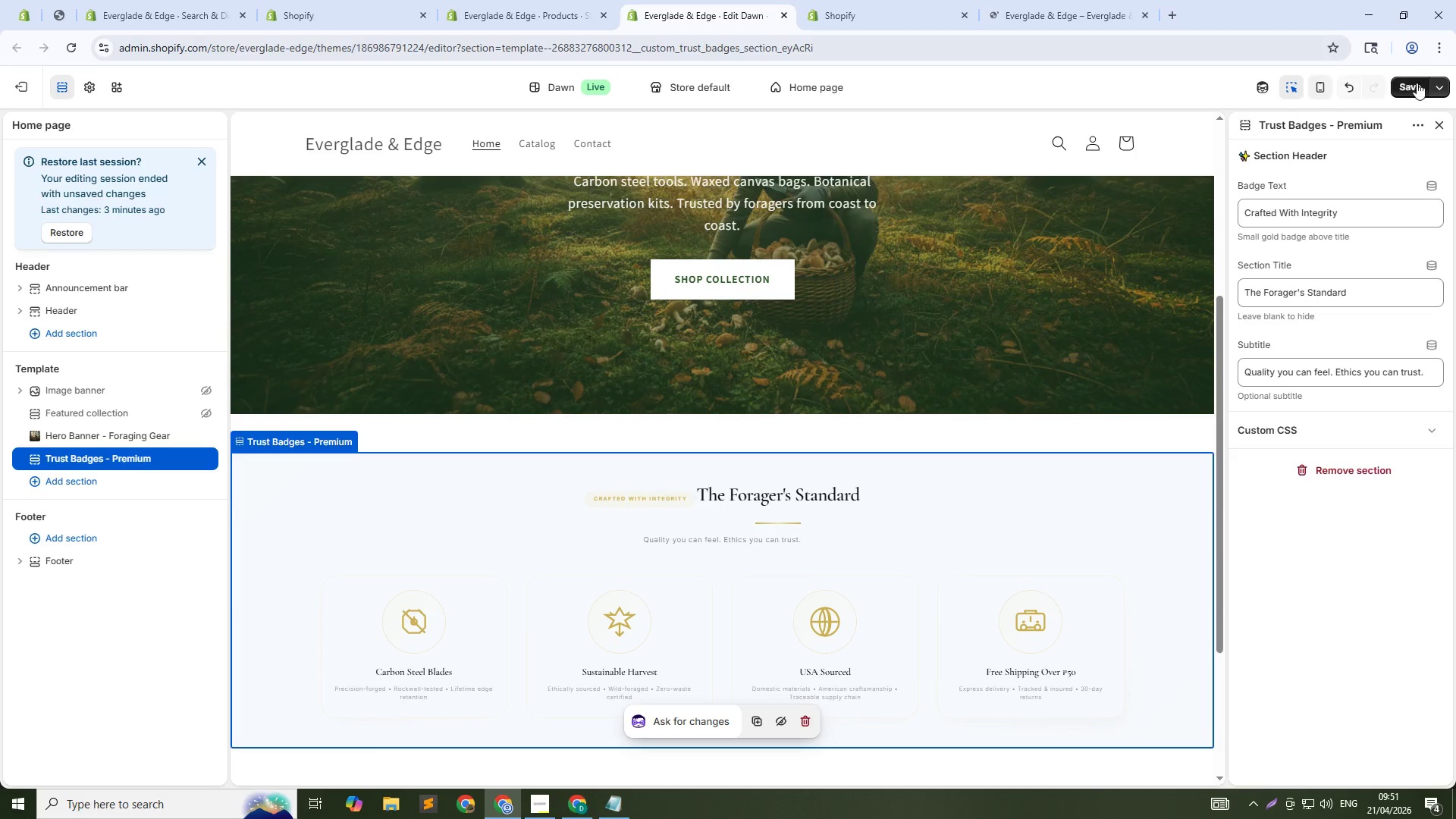 
left_click([1417, 83])
 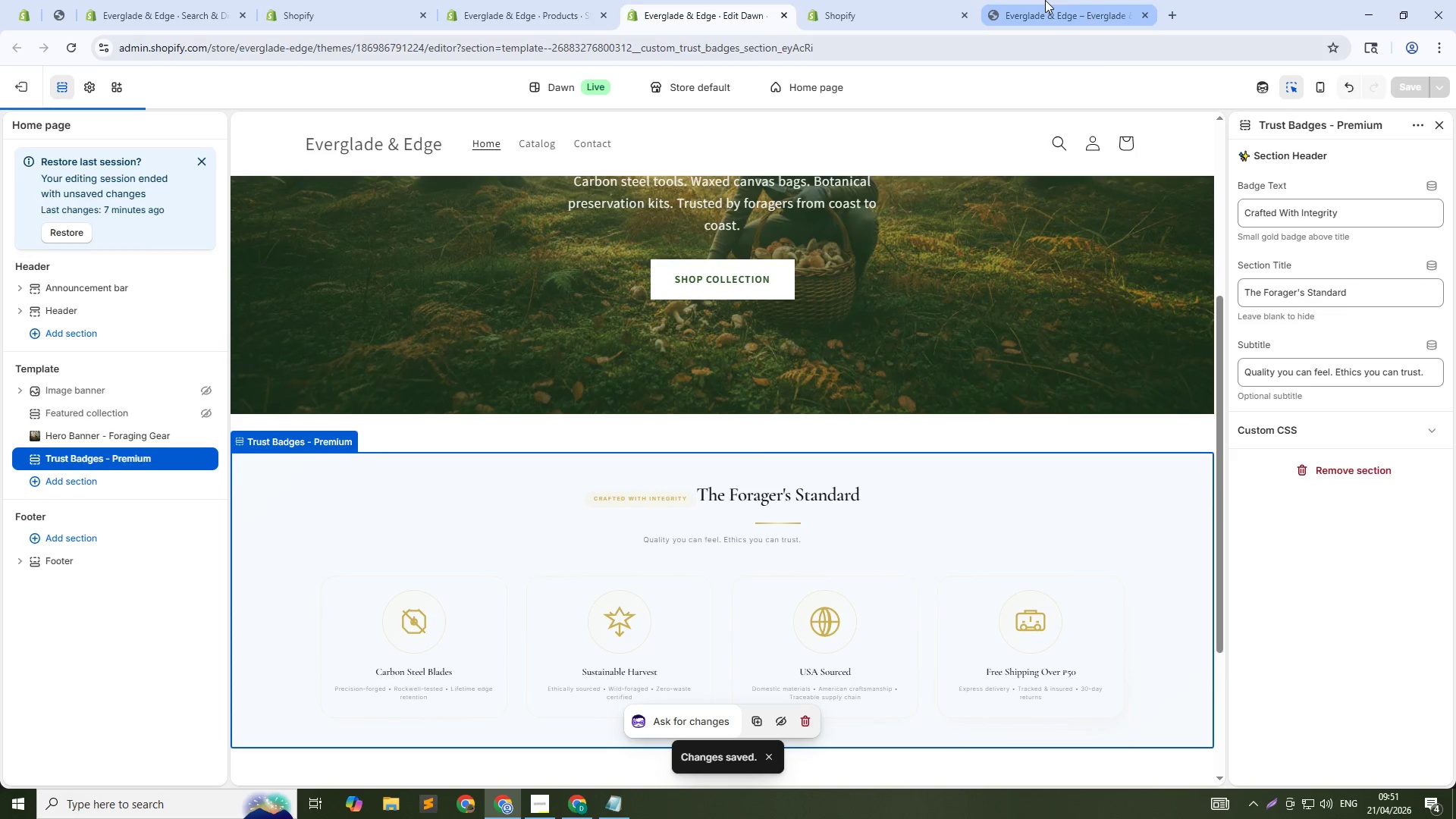 
left_click([1045, 0])
 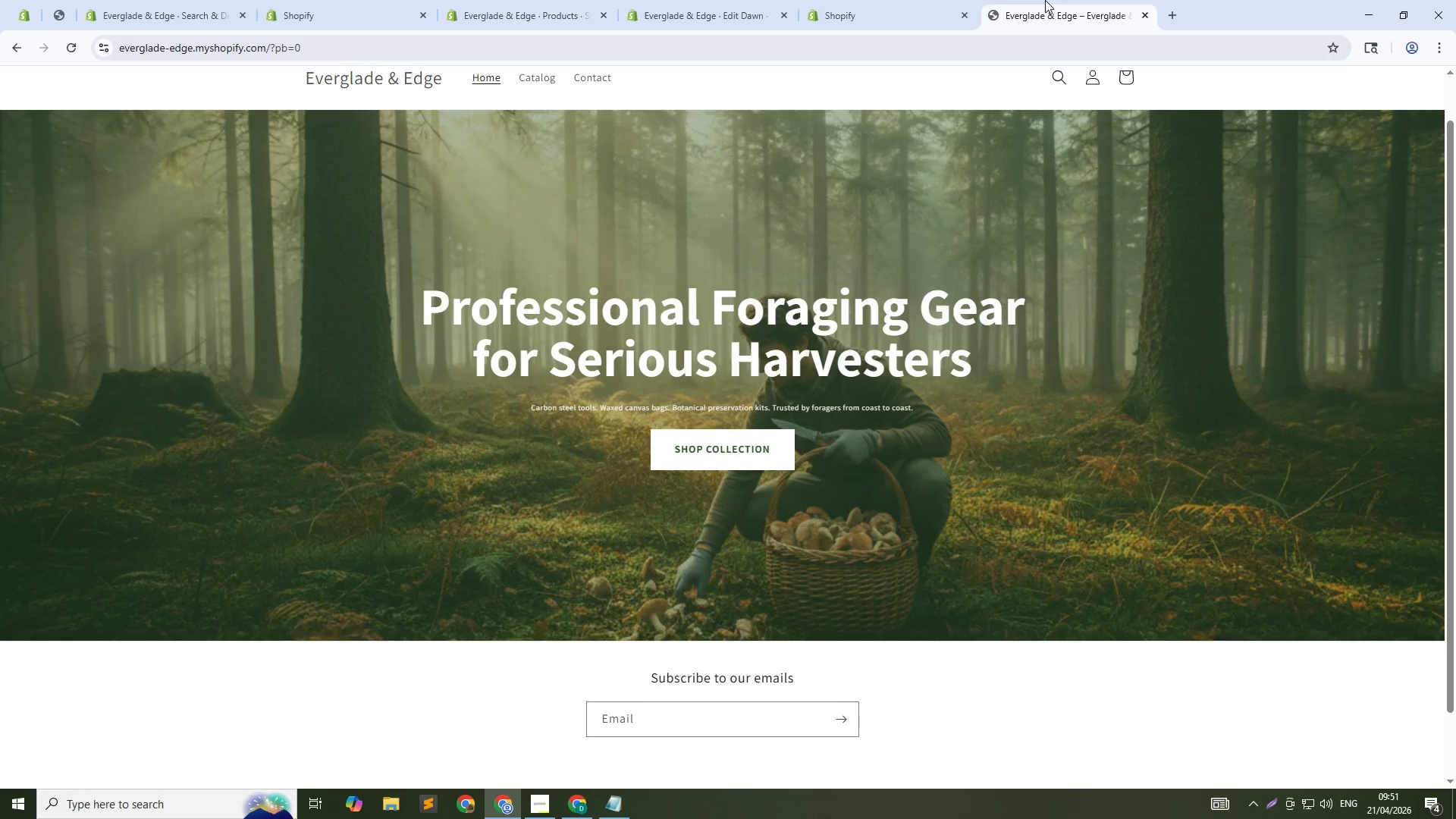 
key(F5)
 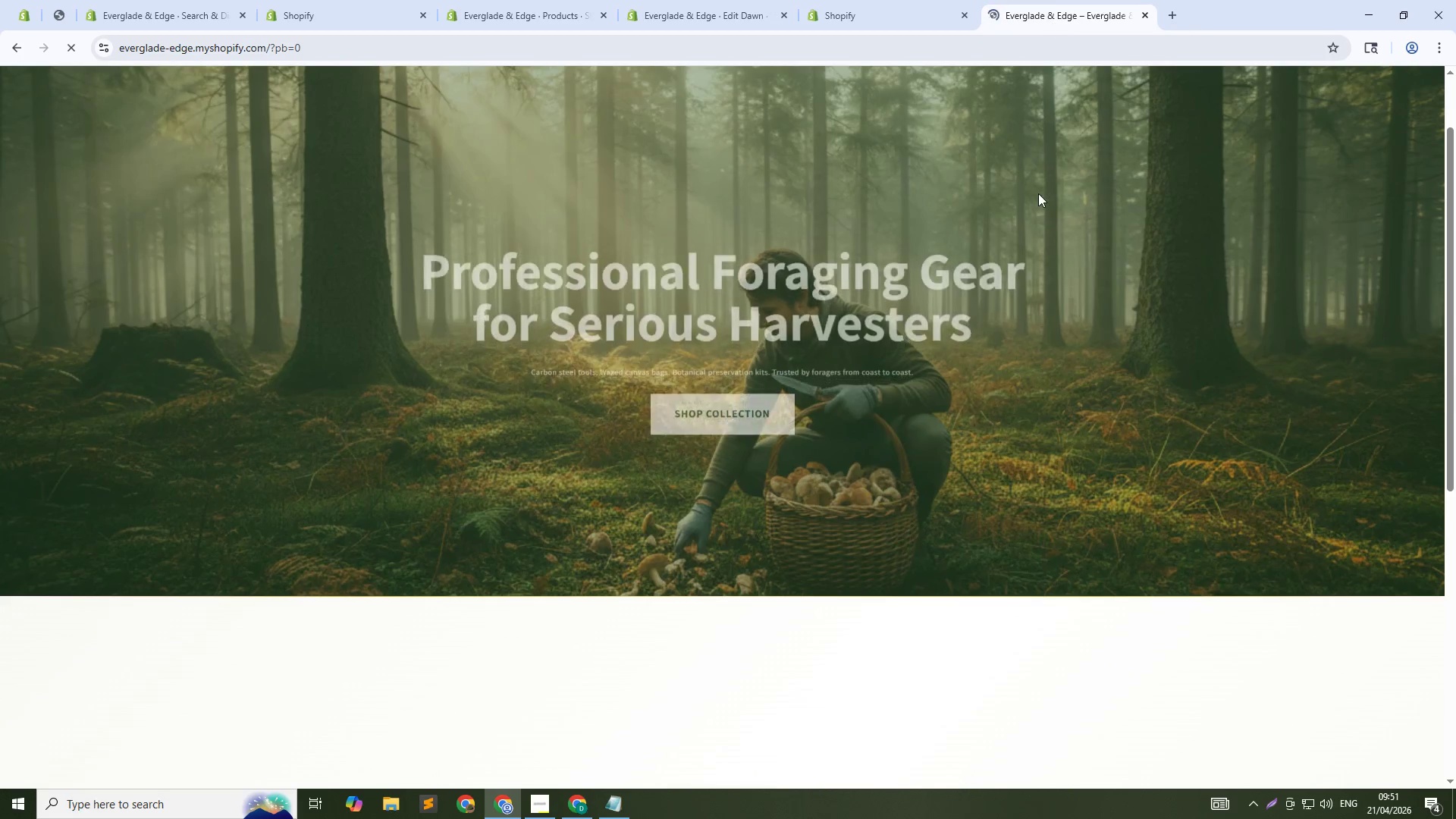 
scroll: coordinate [796, 335], scroll_direction: down, amount: 6.0
 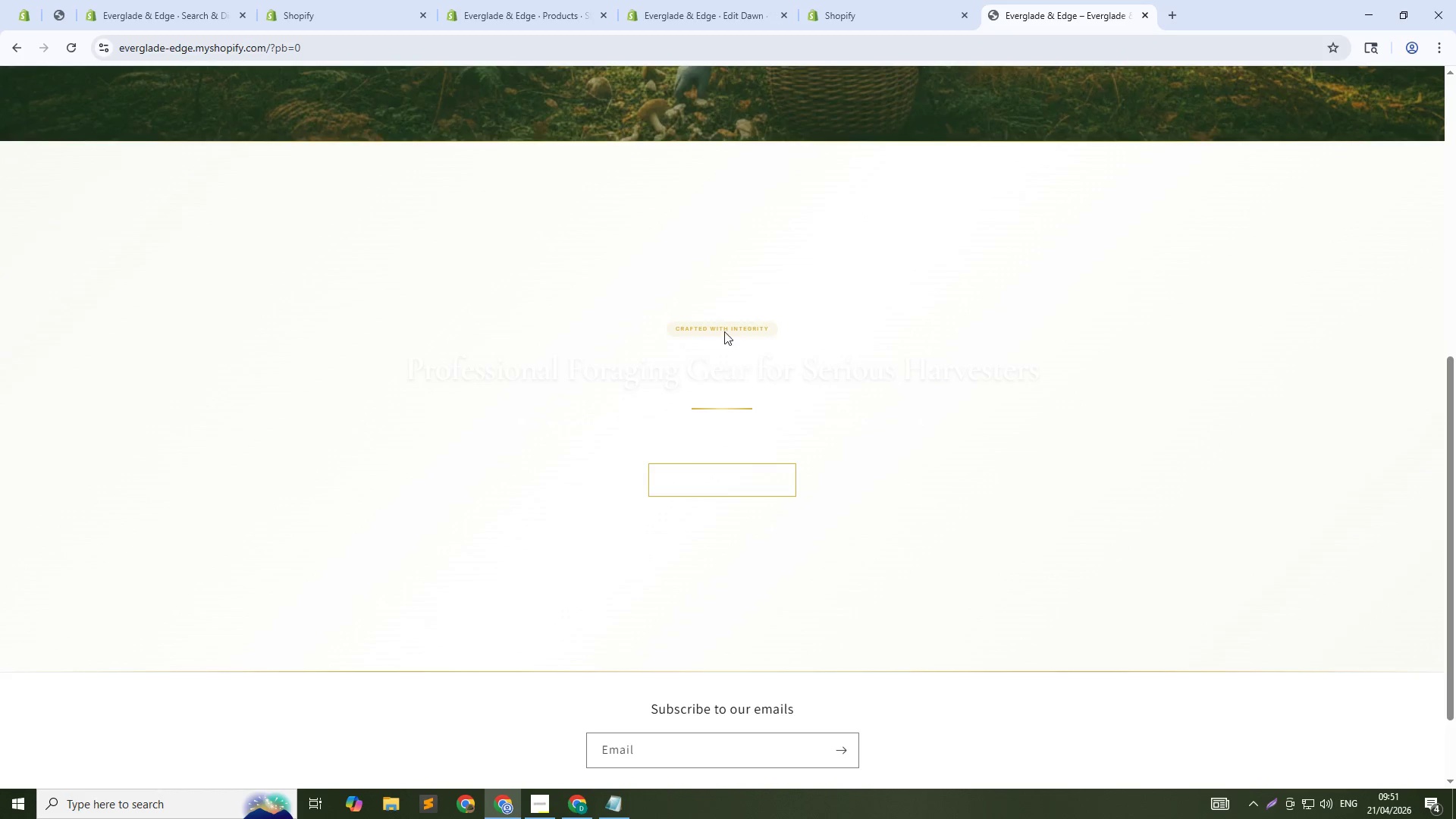 
left_click([734, 0])
 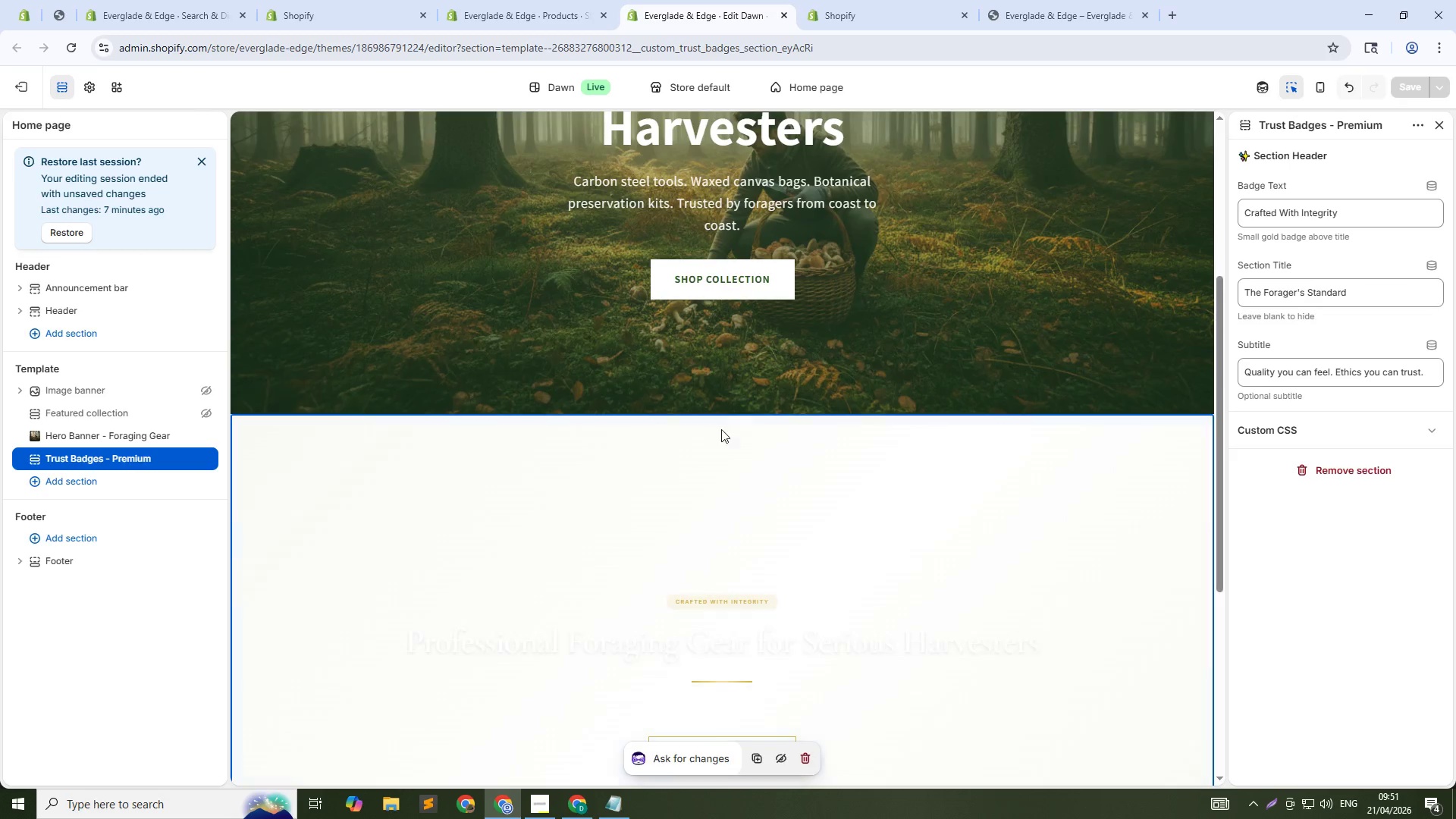 
scroll: coordinate [716, 450], scroll_direction: down, amount: 1.0
 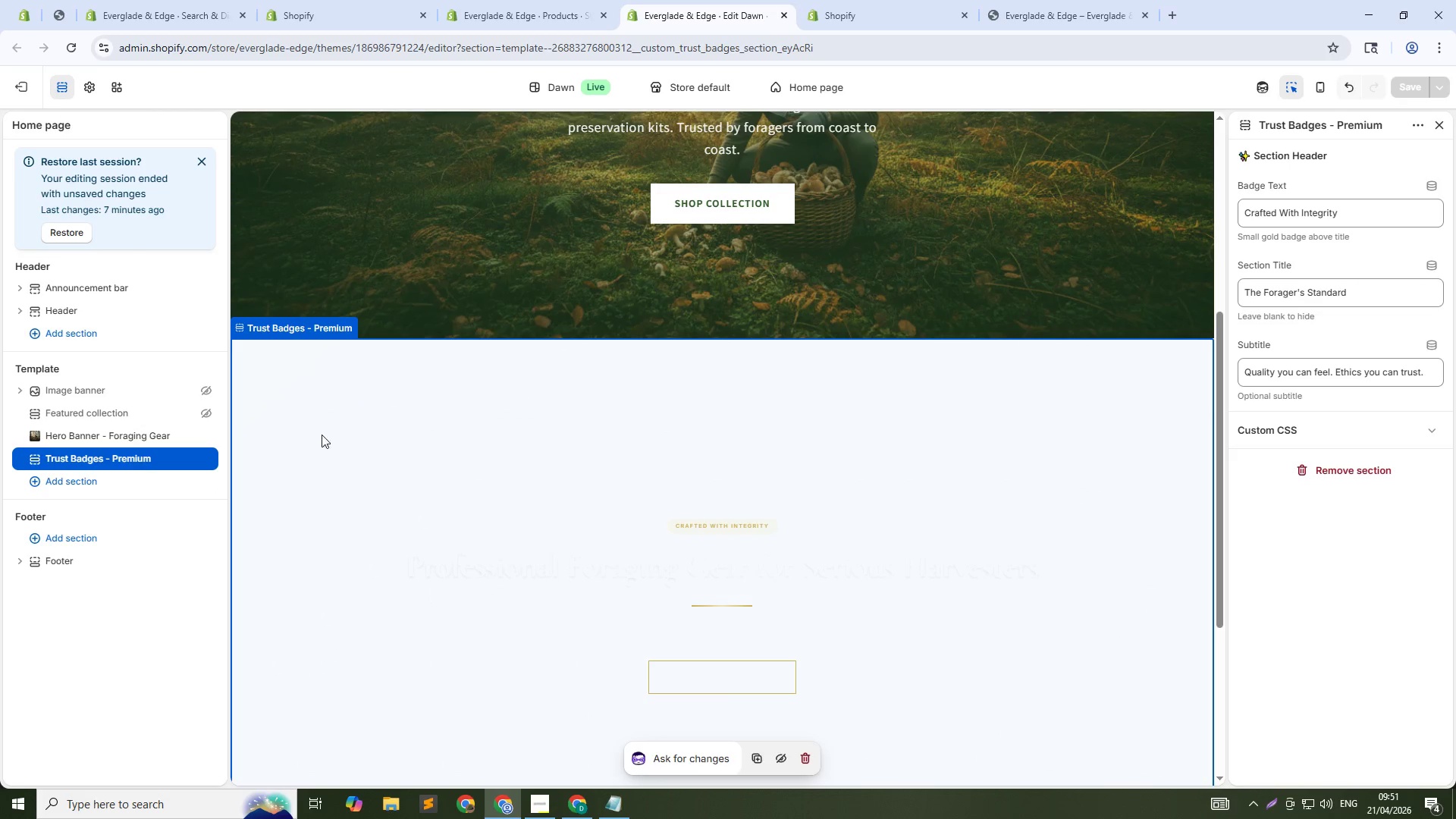 
left_click([1056, 0])
 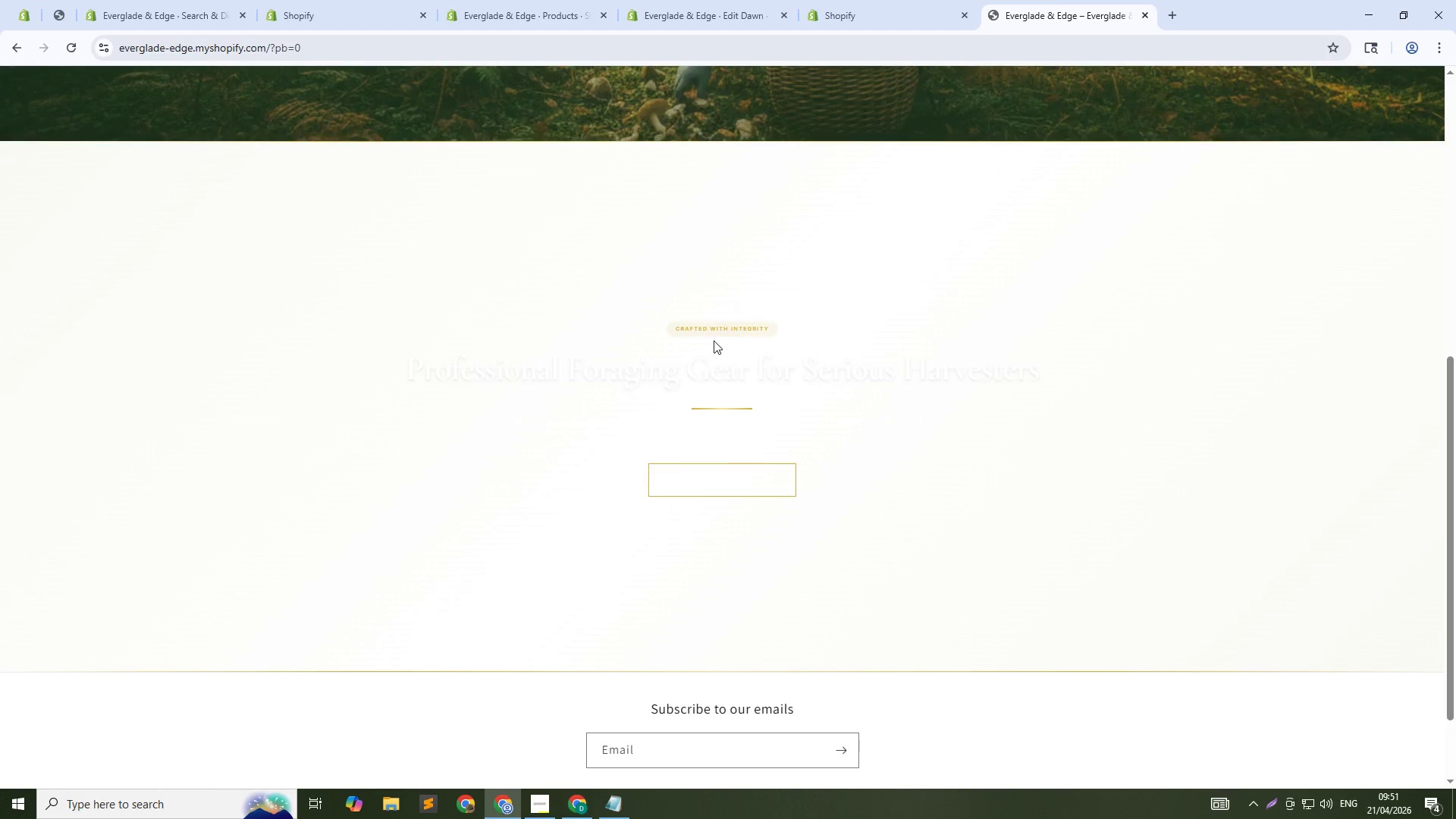 
left_click([844, 1])
 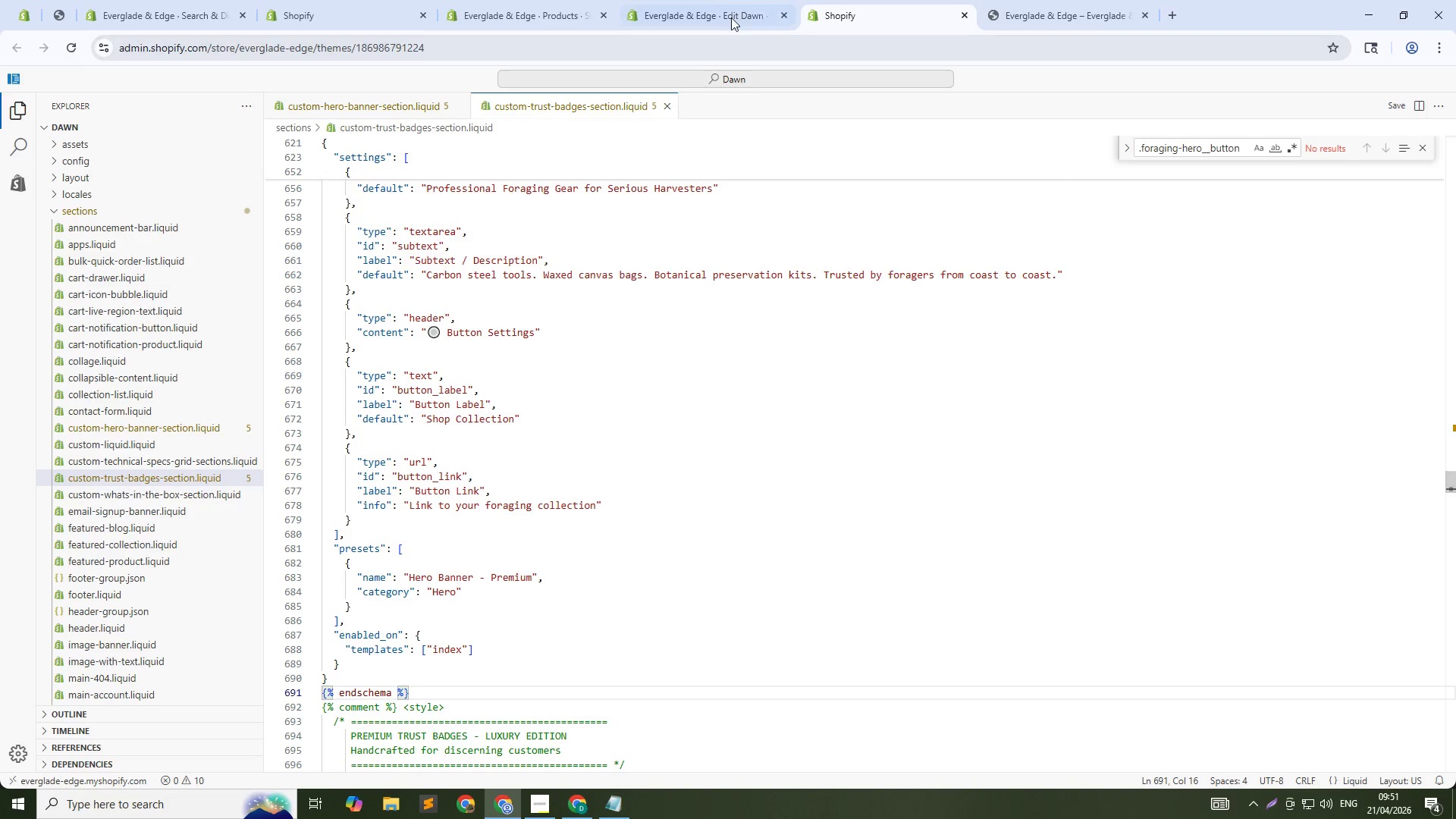 
left_click([725, 0])
 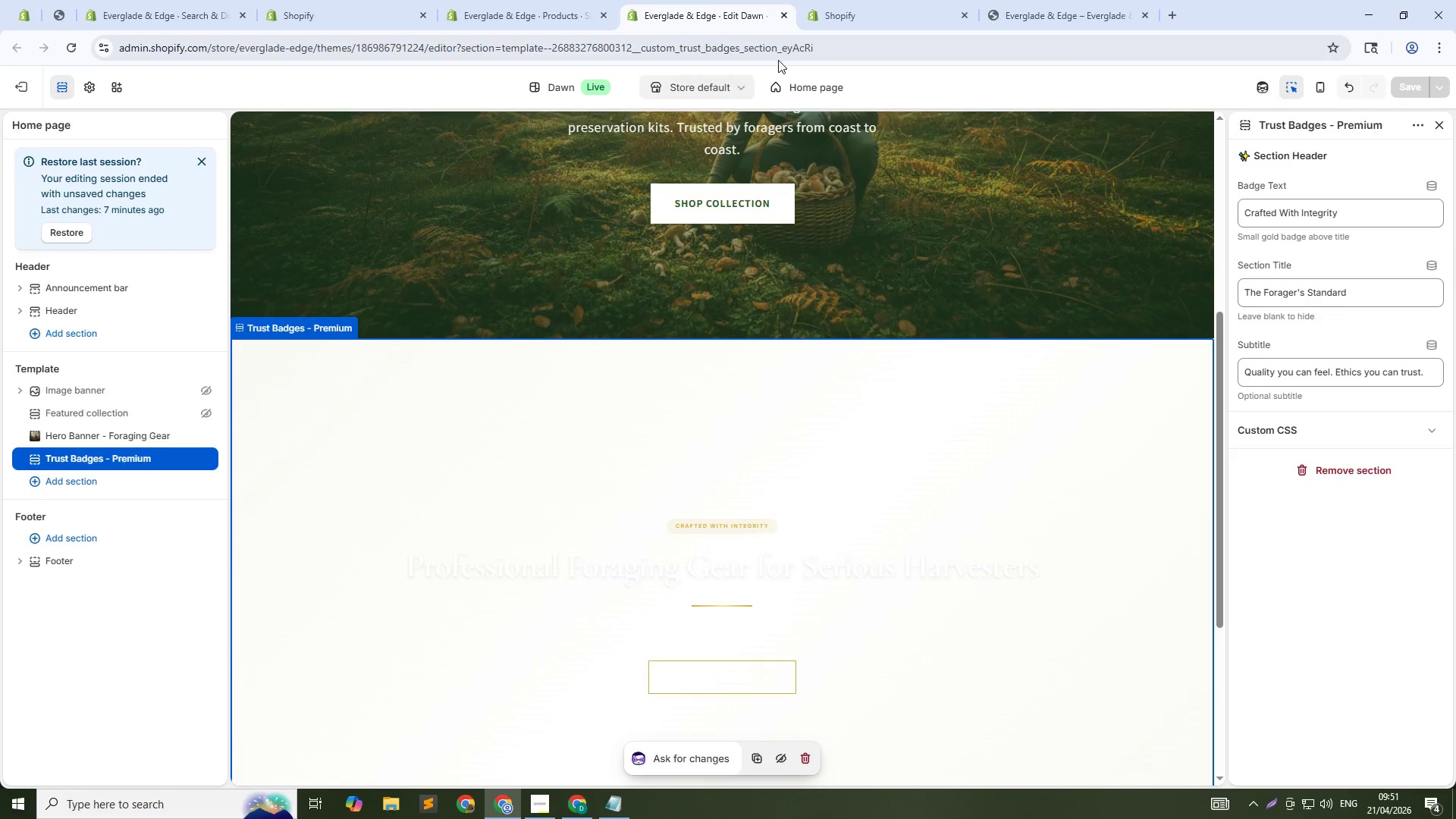 
left_click([876, 0])
 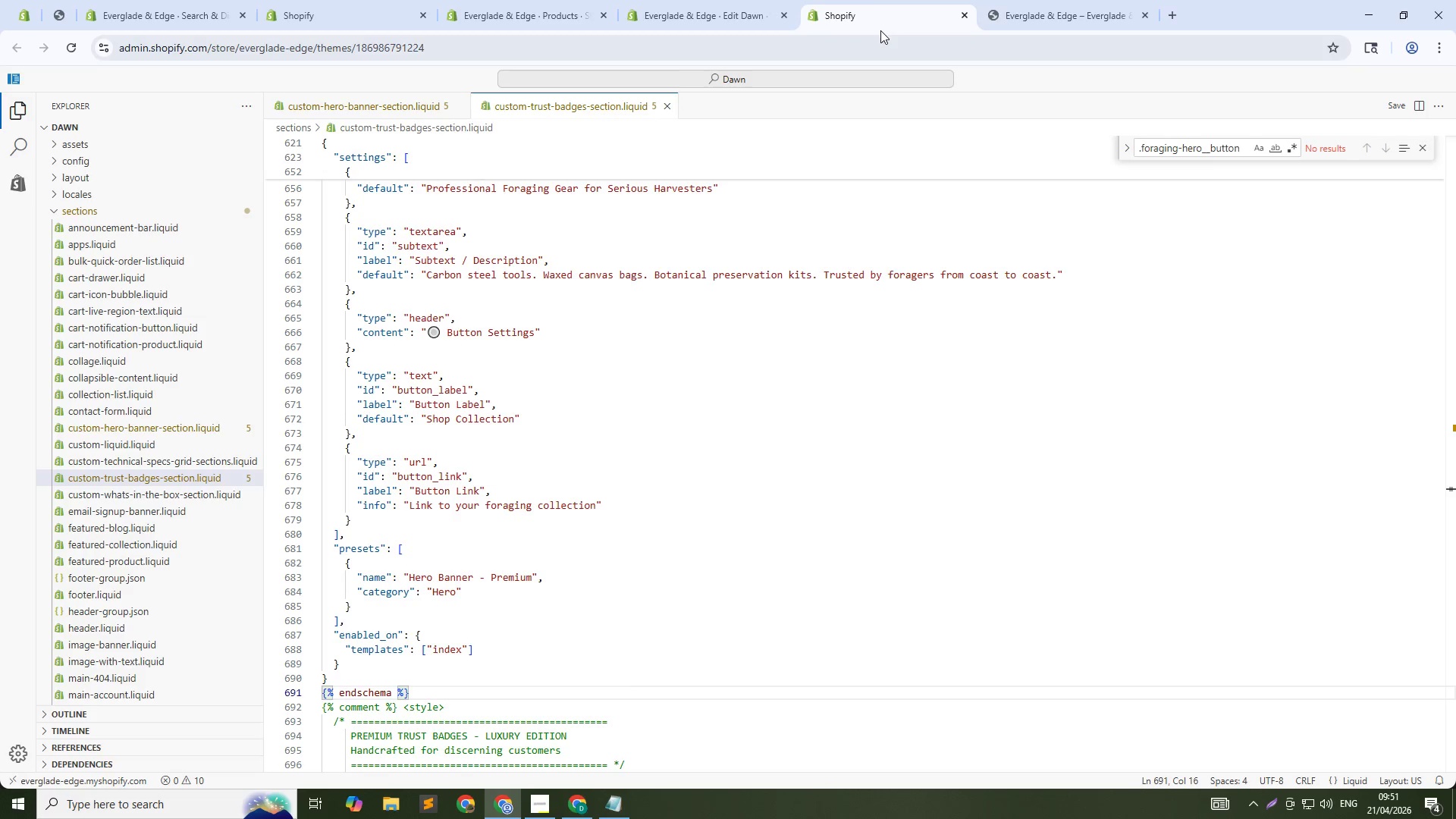 
key(Control+Z)
 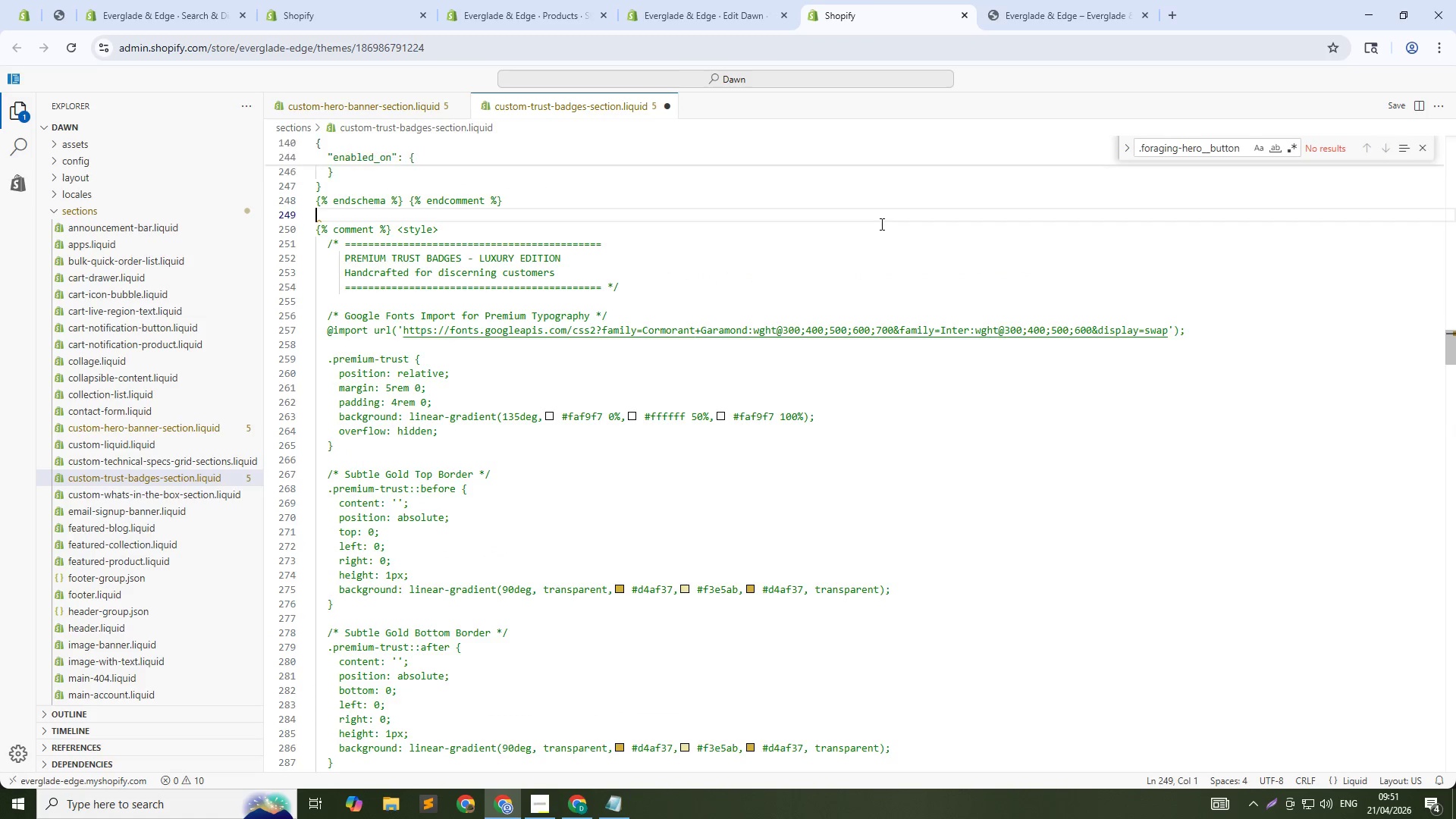 
key(Control+Z)
 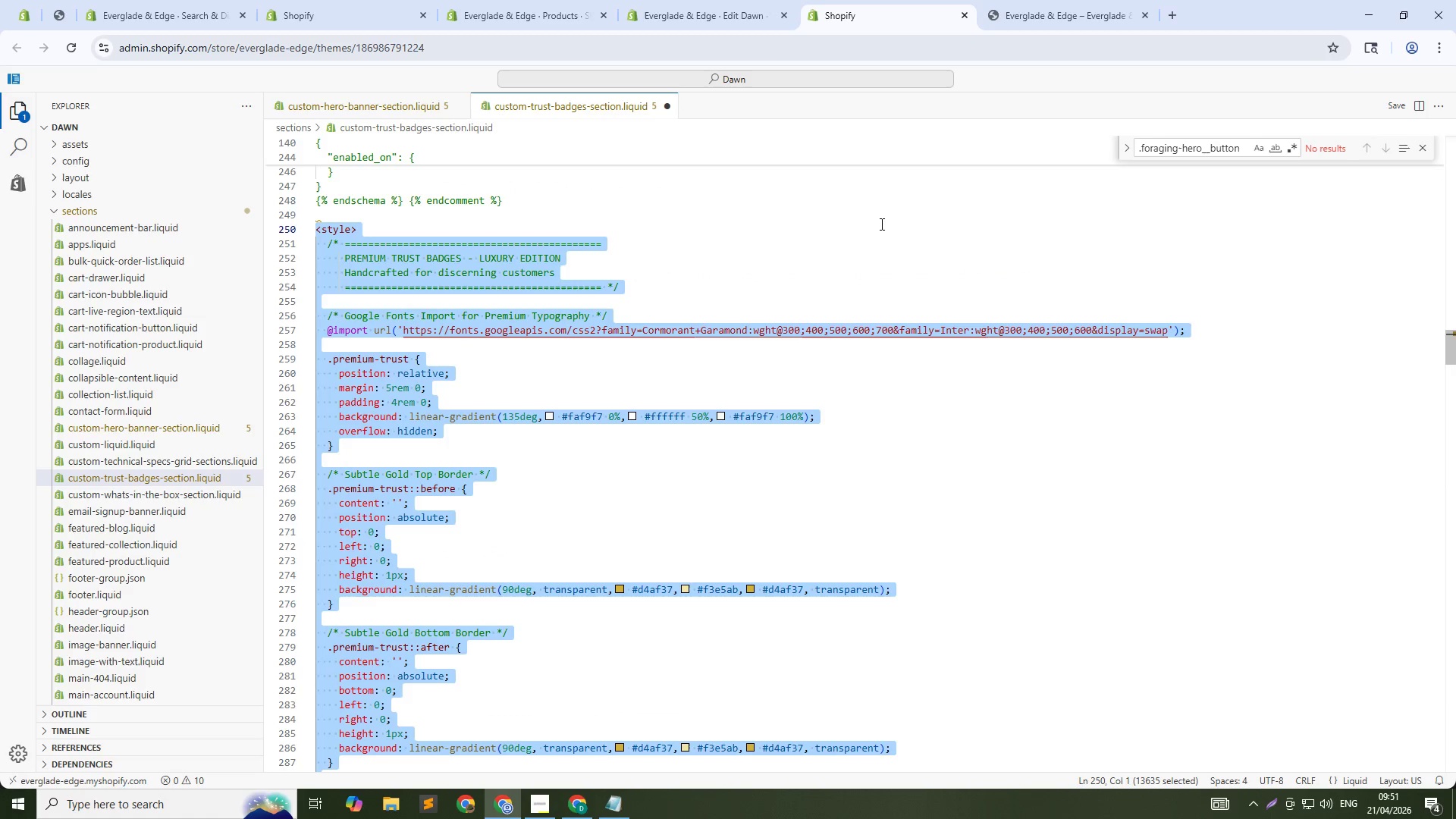 
key(Control+S)
 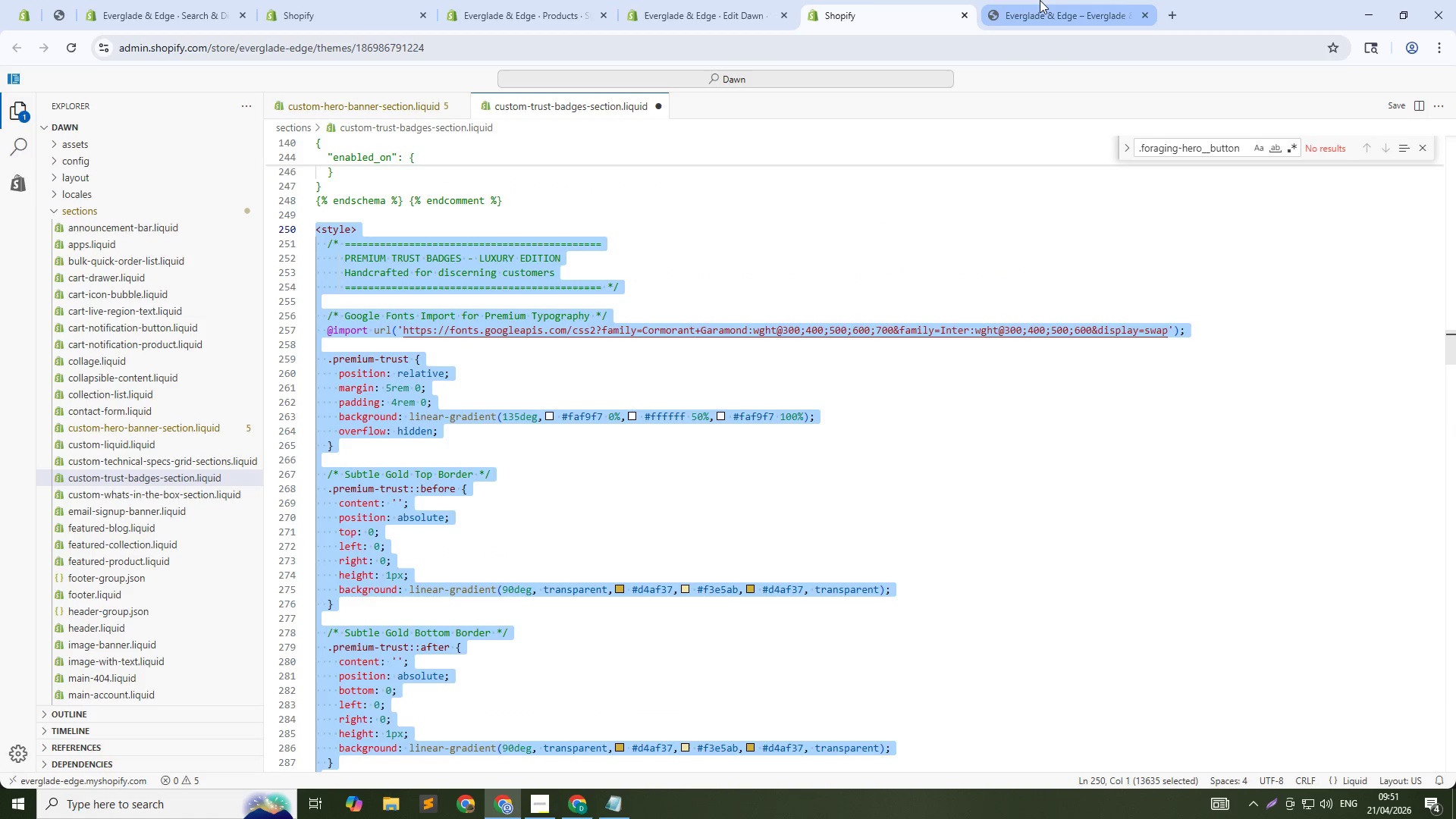 
left_click([1040, 0])
 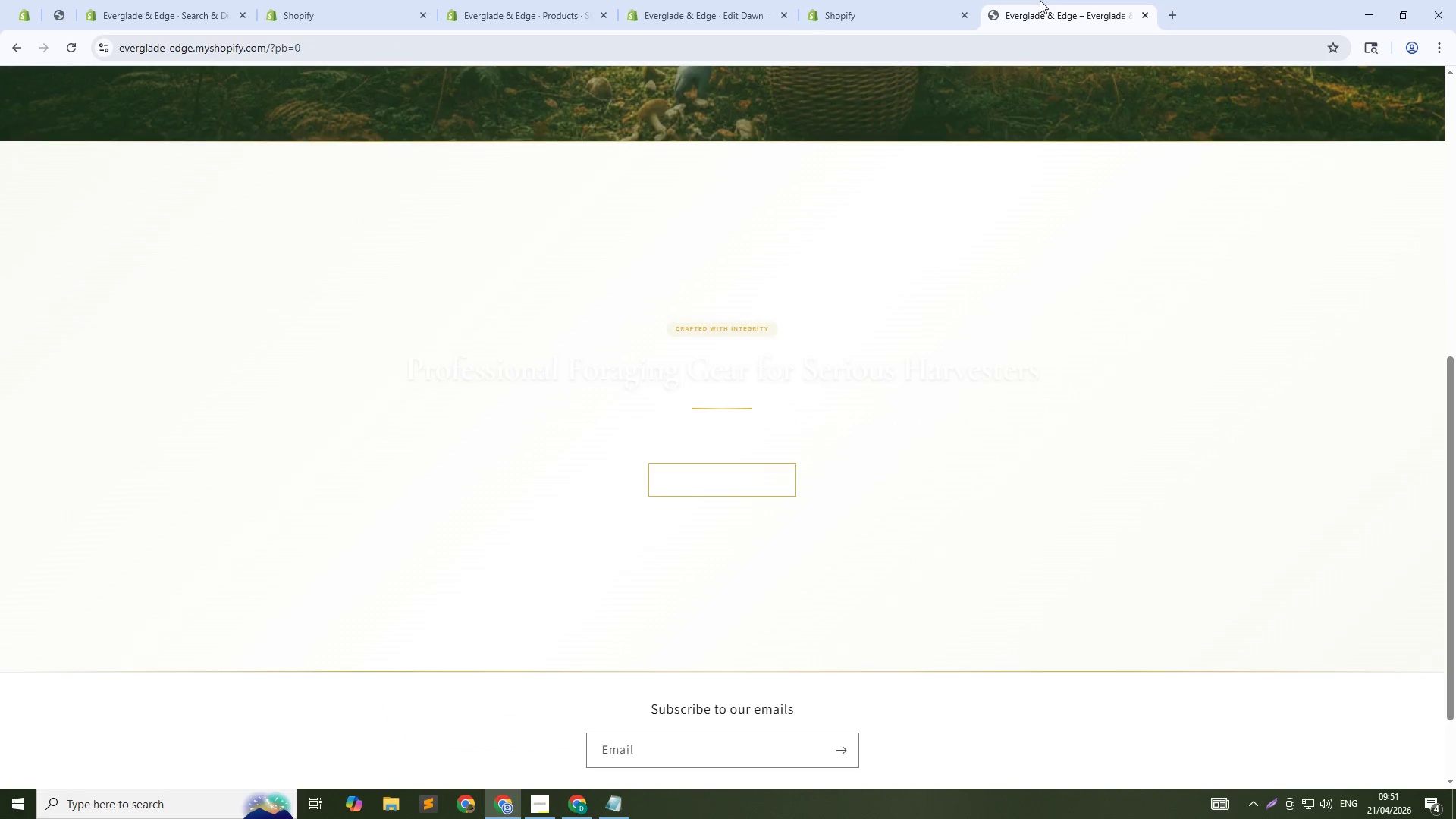 
key(Control+Shift+R)
 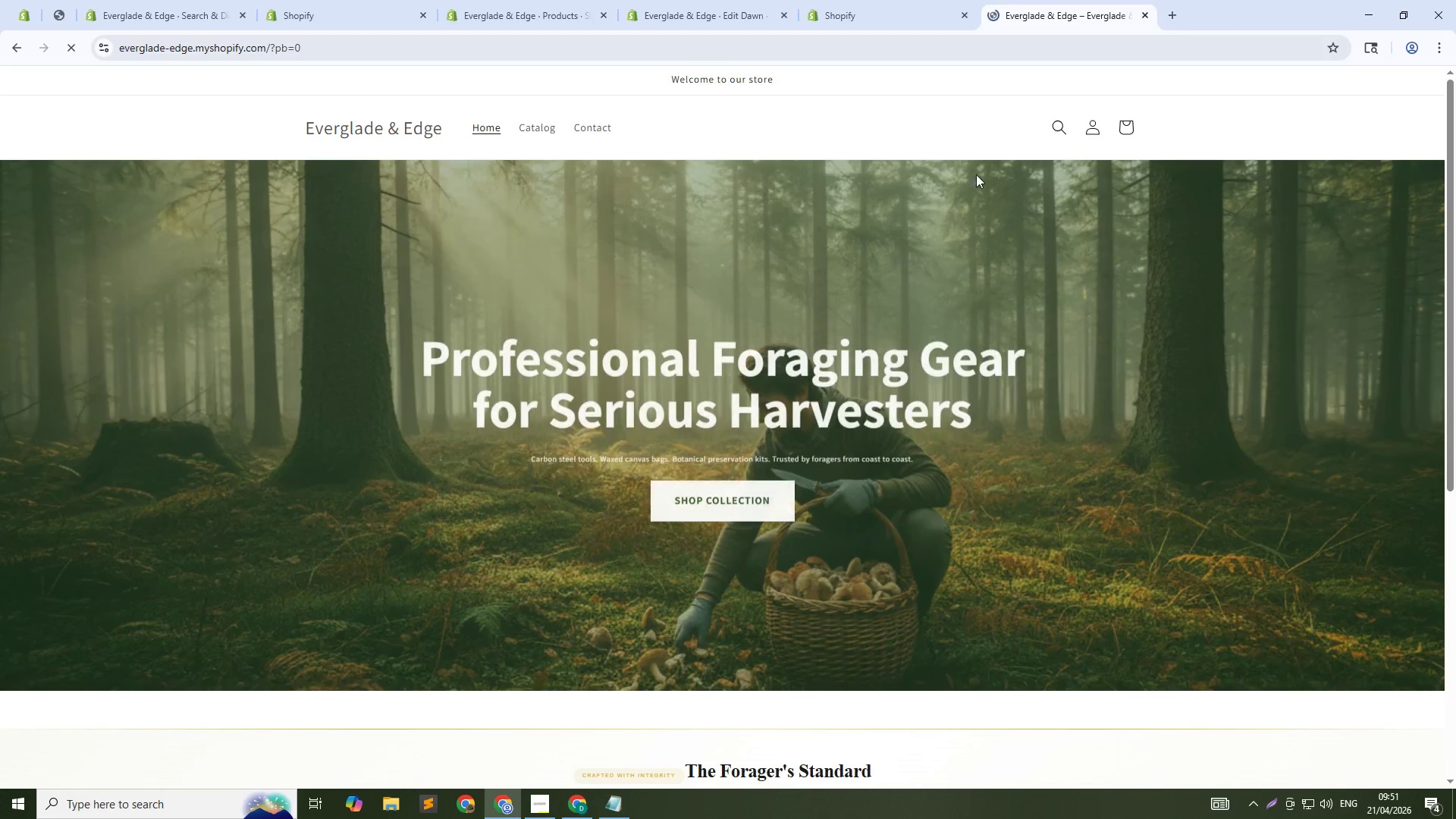 
key(Alt+Tab)
 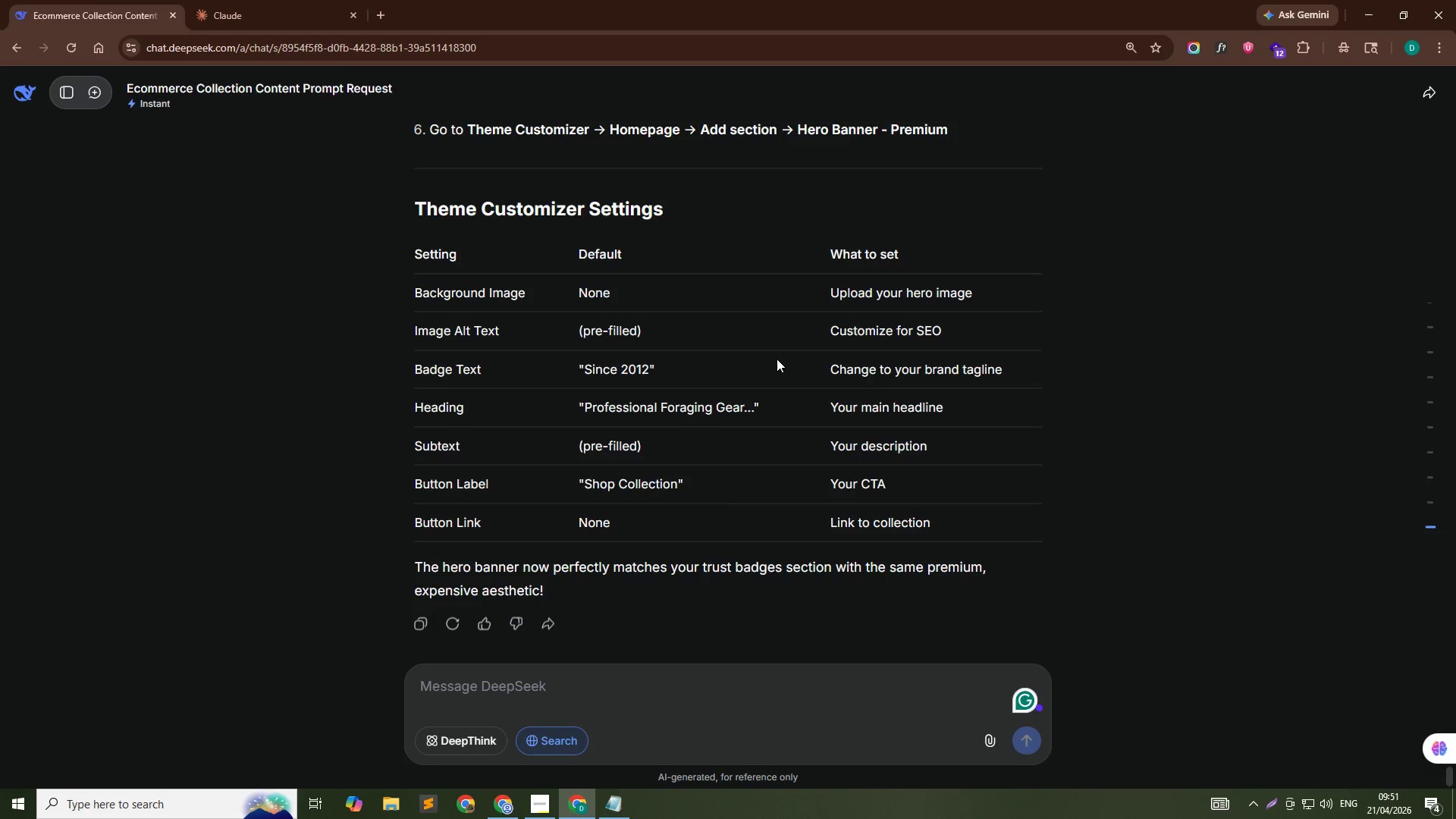 
scroll: coordinate [1316, 460], scroll_direction: up, amount: 50.0
 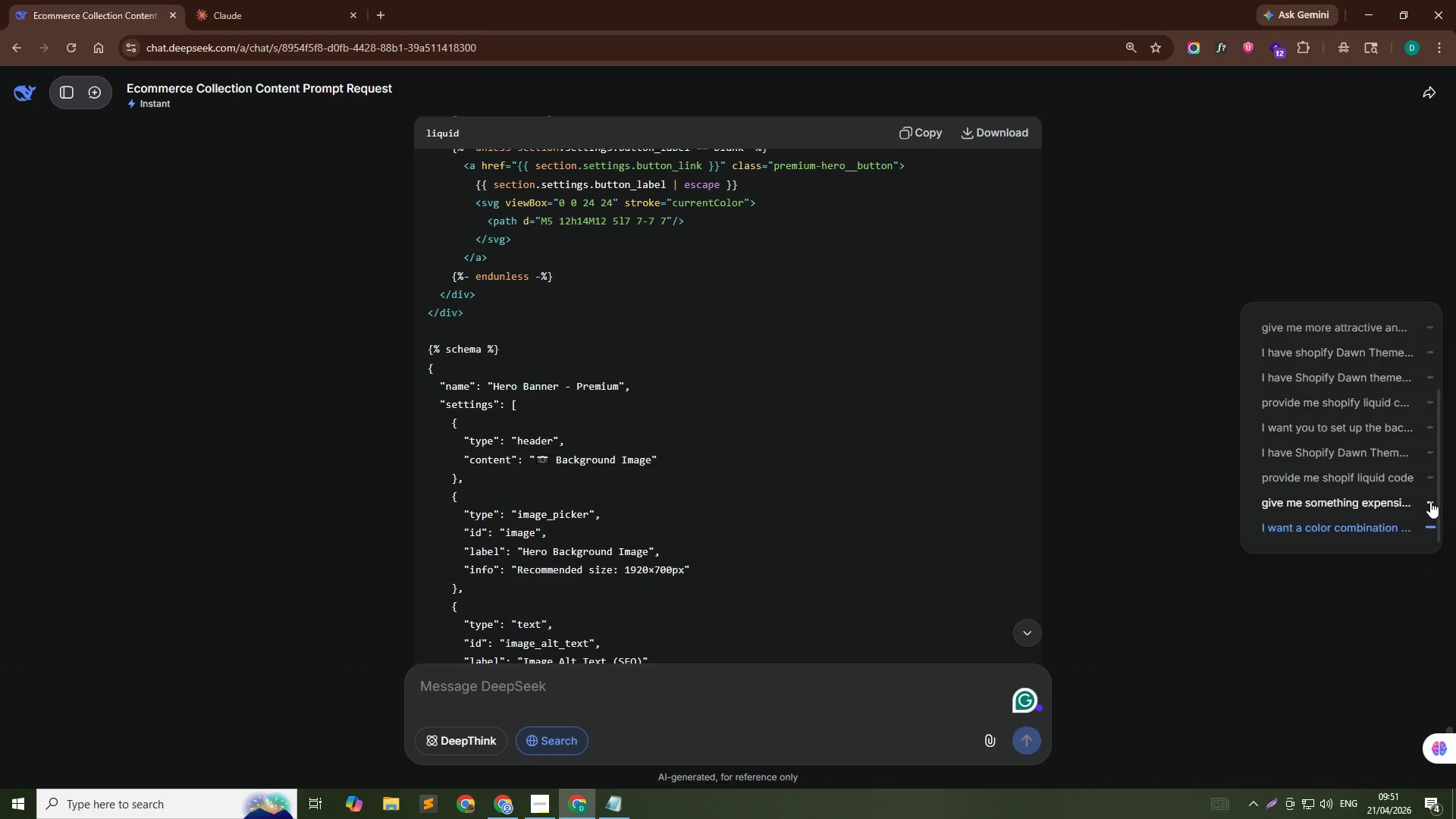 
left_click([1430, 501])
 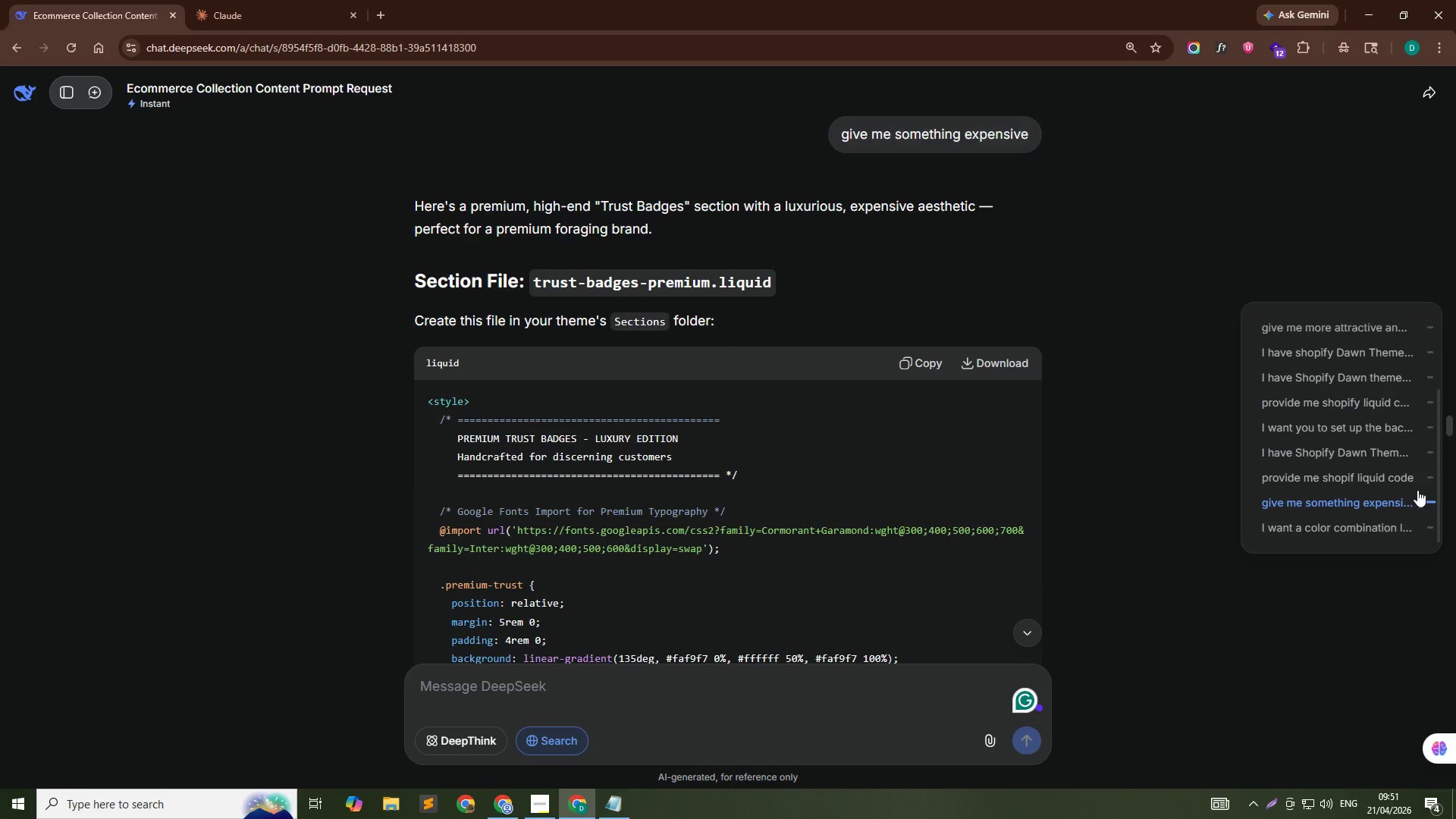 
left_click([1420, 480])
 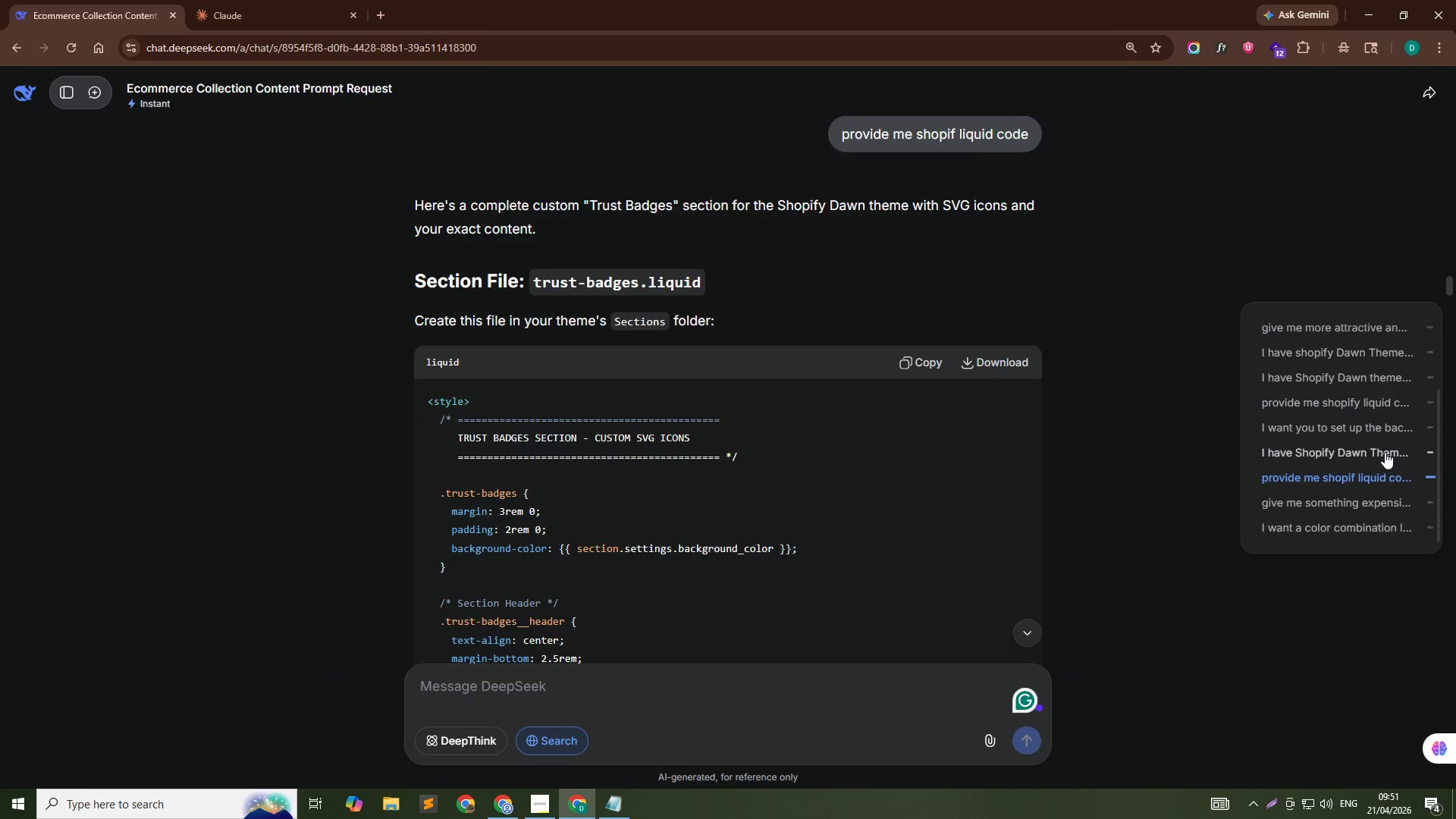 
left_click([1385, 452])
 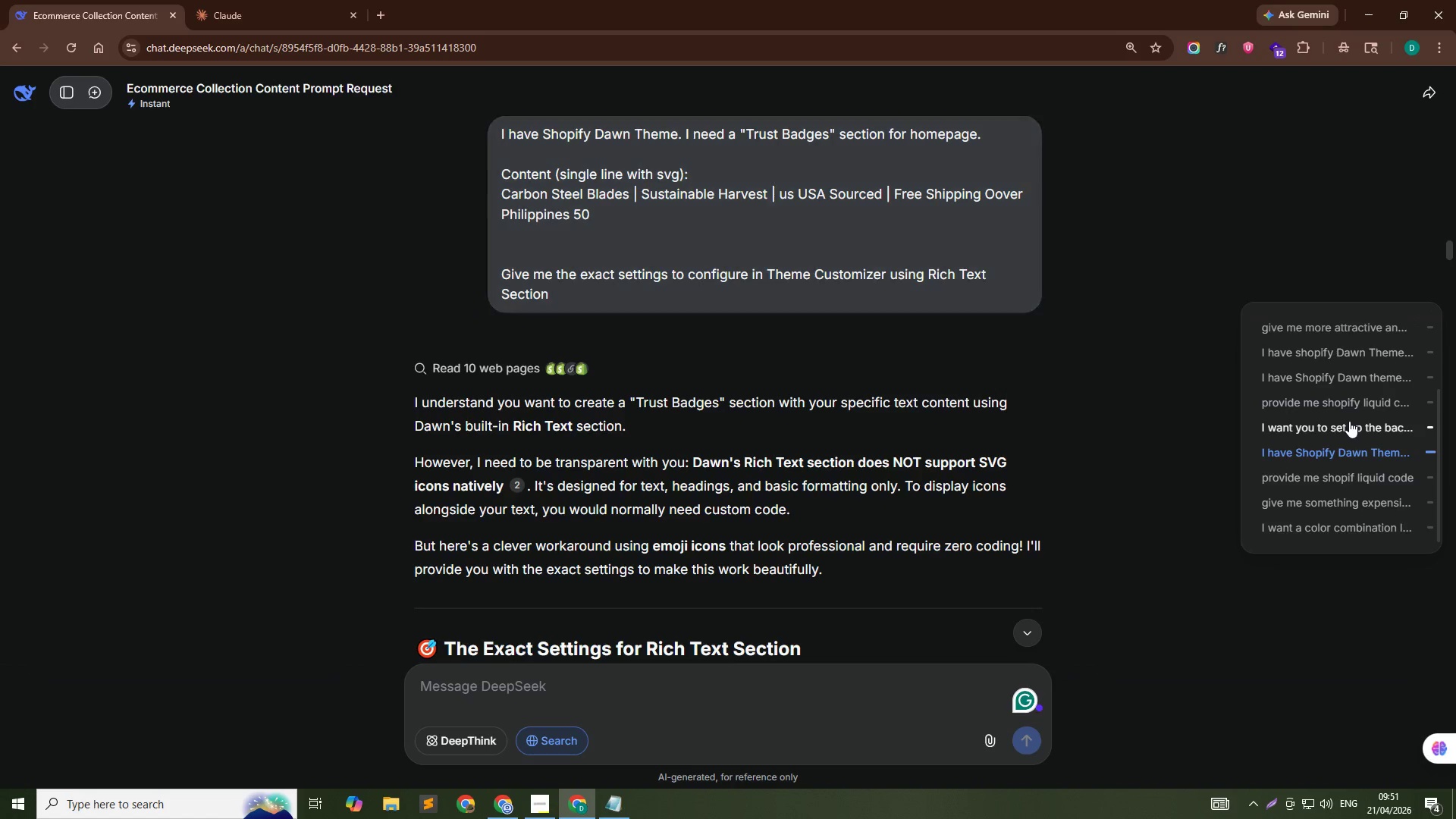 
left_click([1349, 422])
 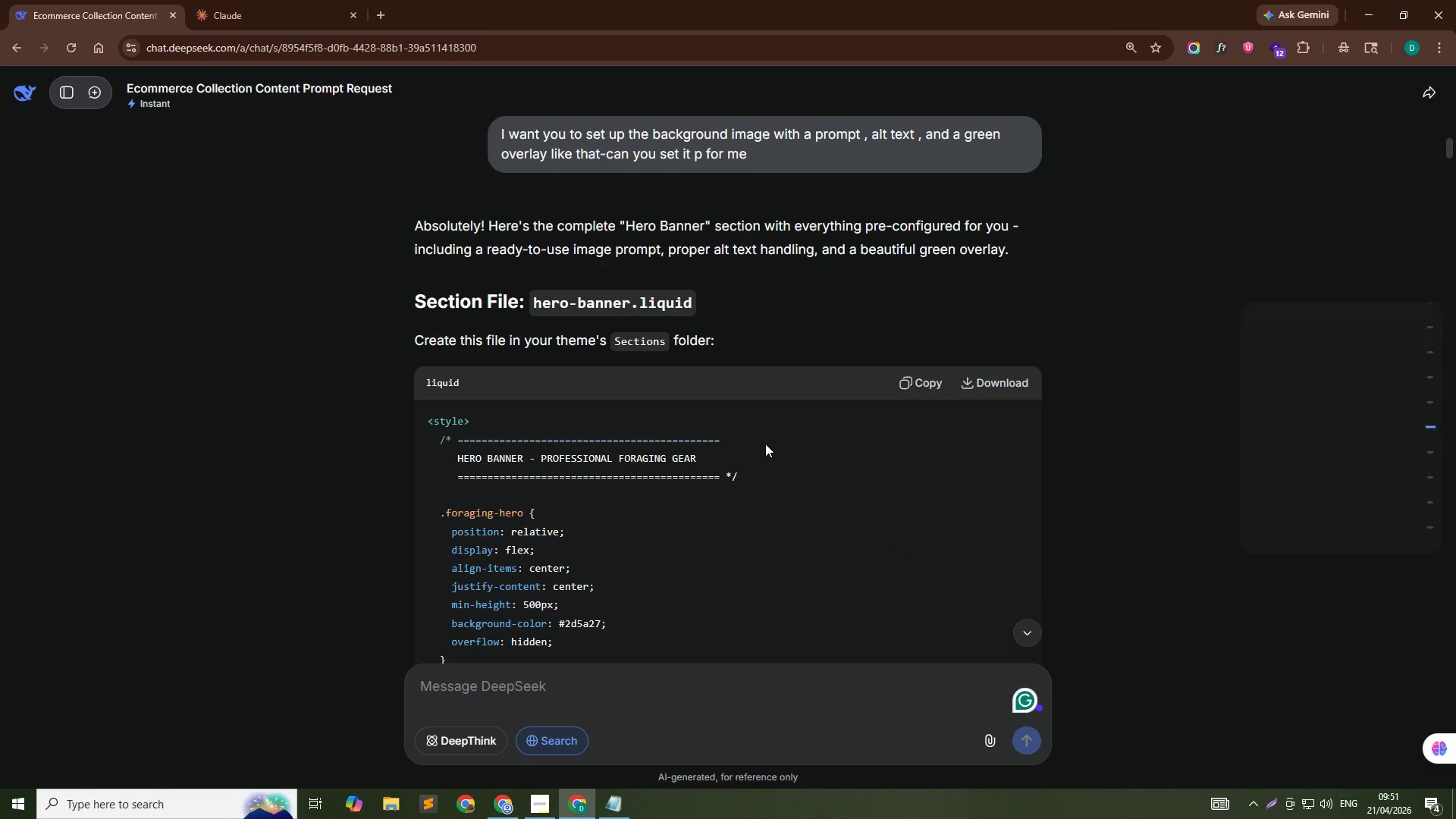 
scroll: coordinate [1071, 452], scroll_direction: down, amount: 46.0
 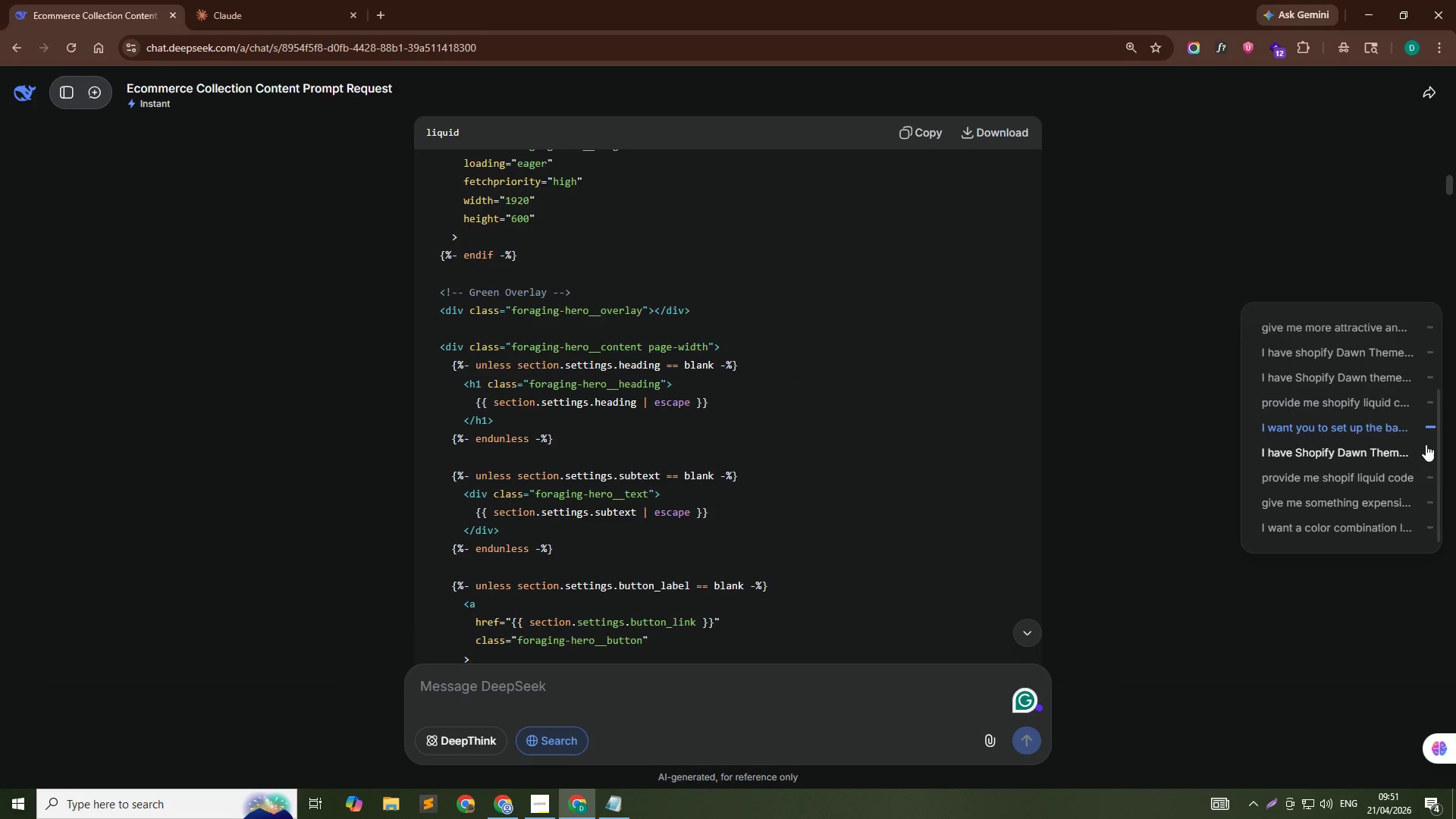 
left_click([1426, 444])
 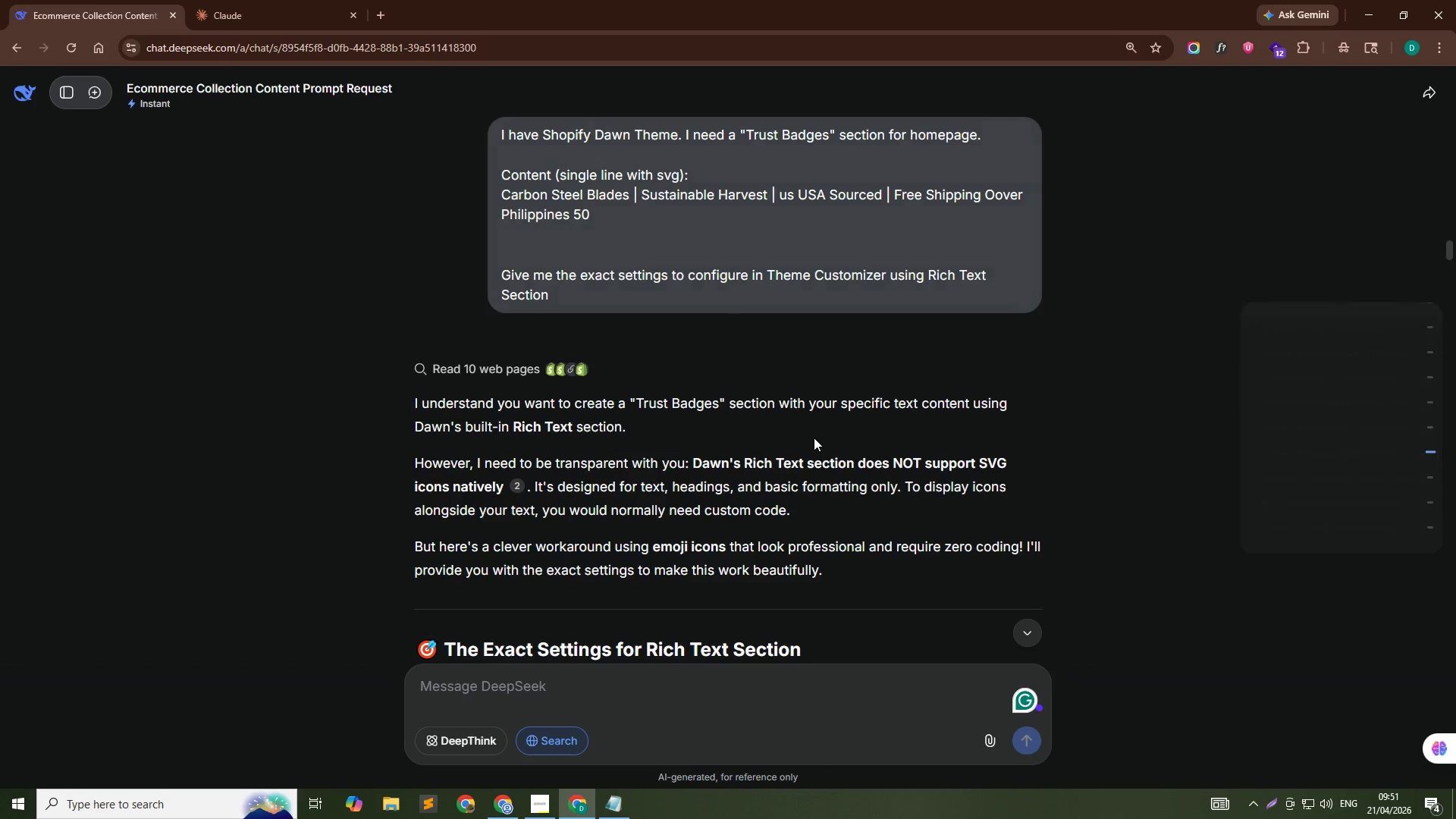 
scroll: coordinate [936, 573], scroll_direction: up, amount: 12.0
 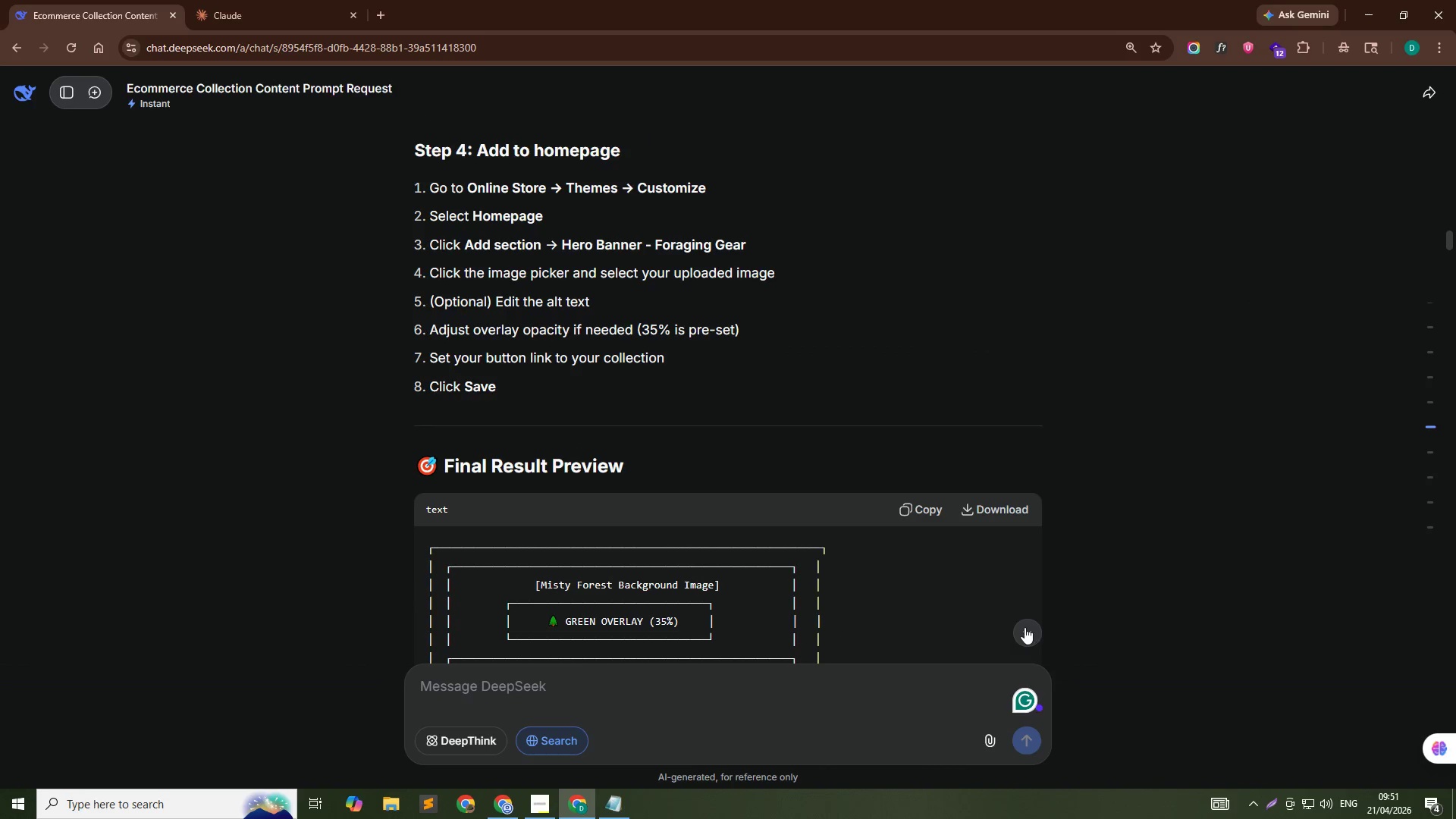 
left_click([1025, 627])
 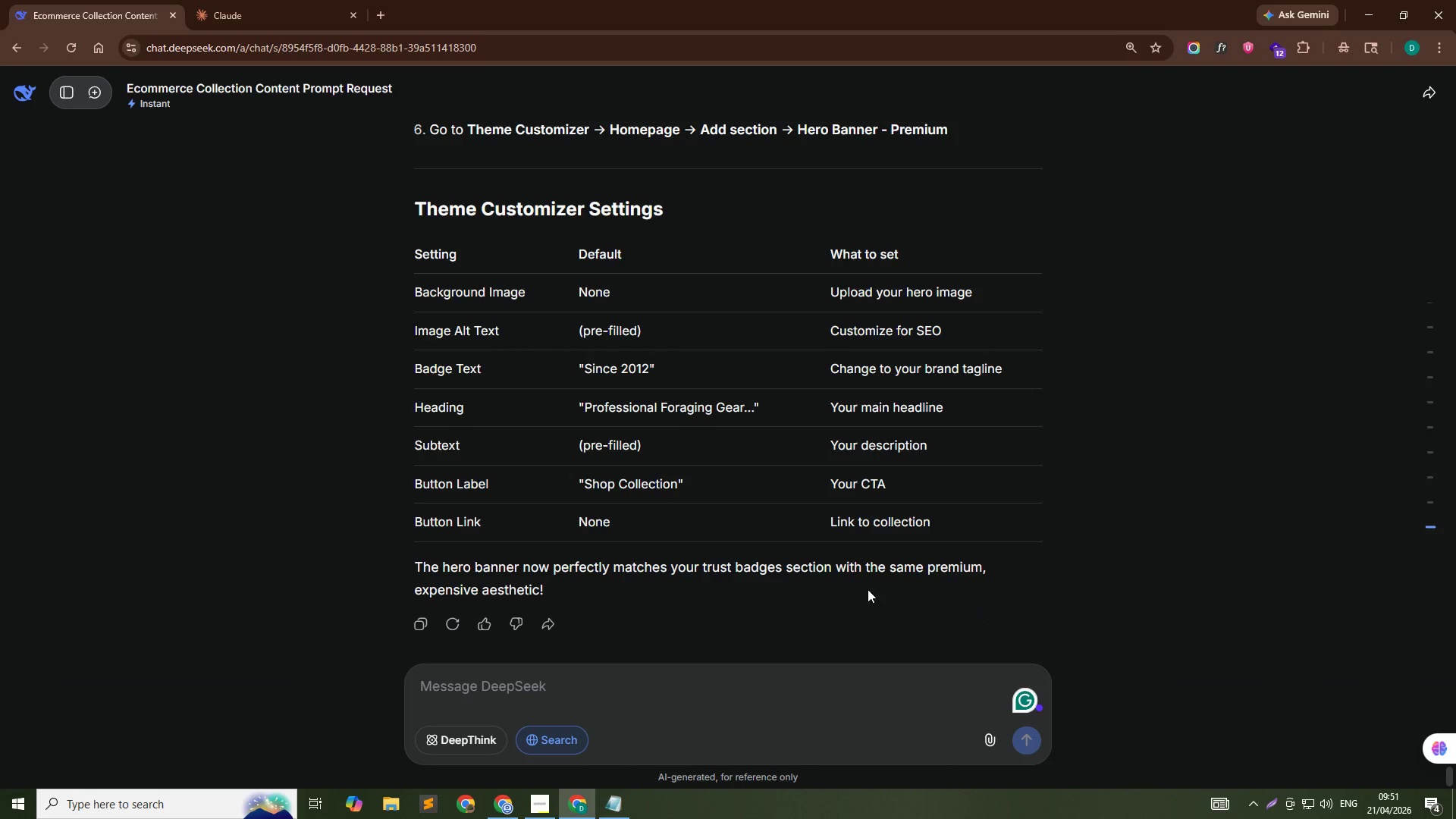 
key(Alt+Tab)
 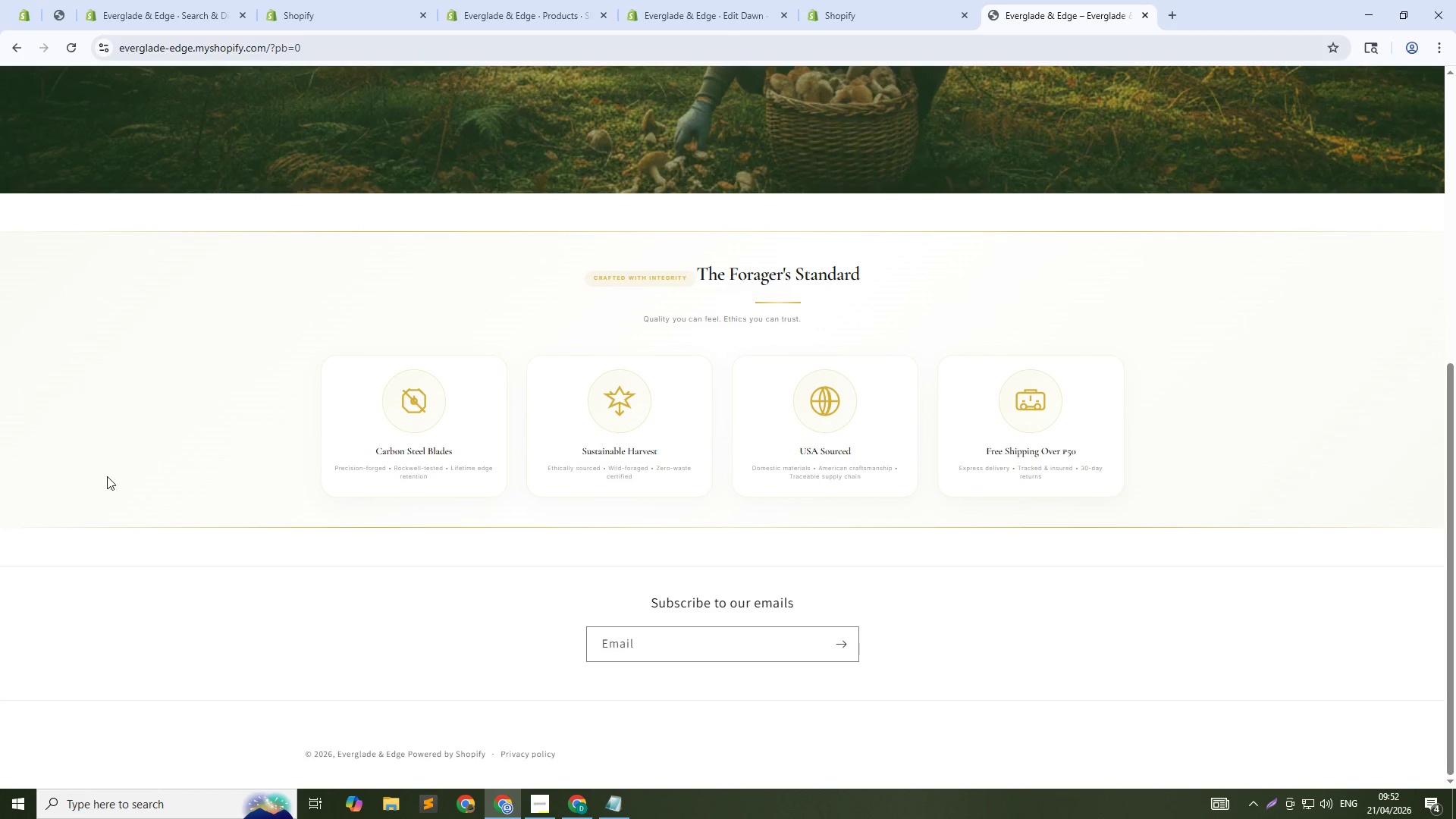 
wait(5.17)
 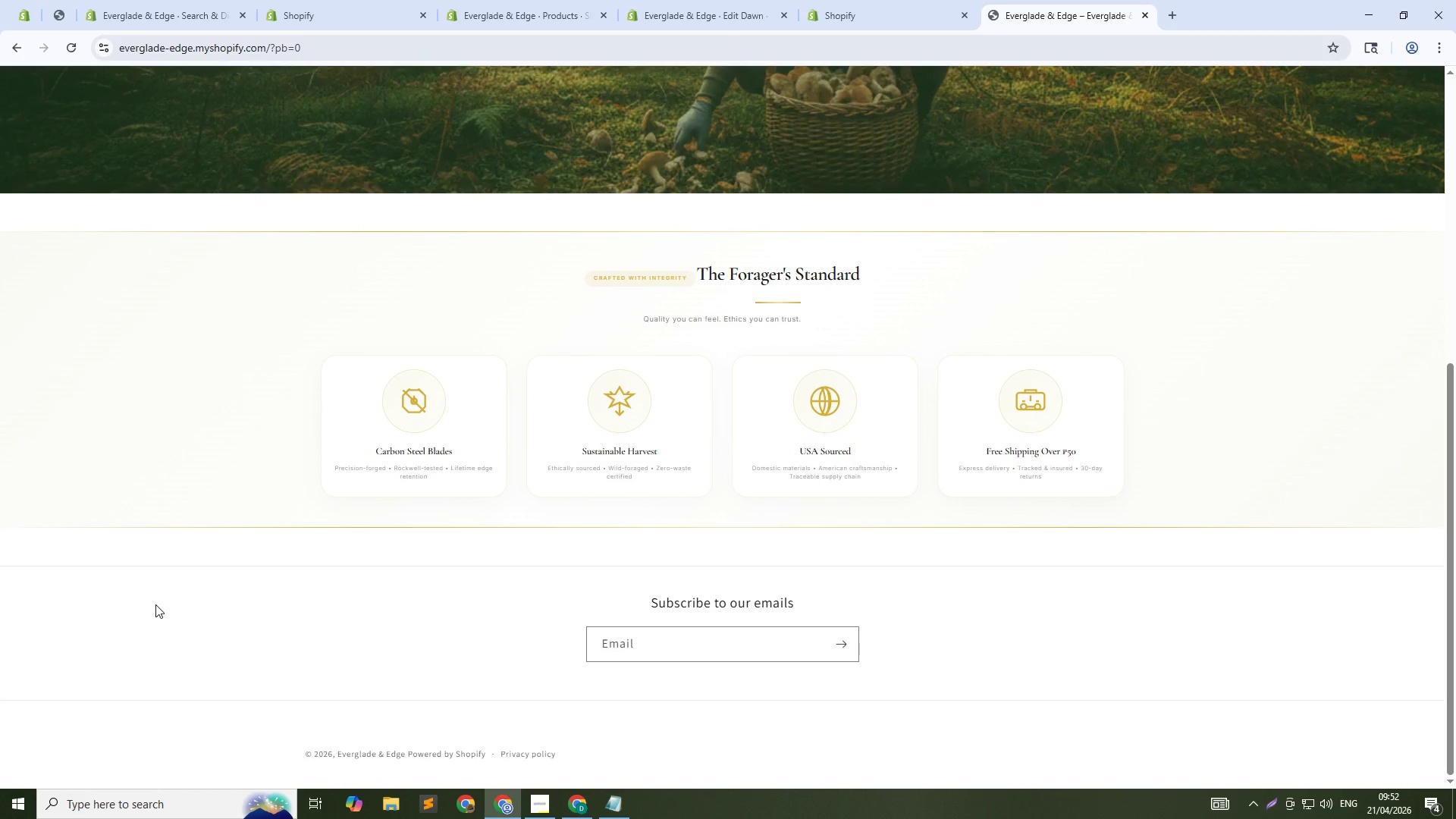 
key(Control+Shift+C)
 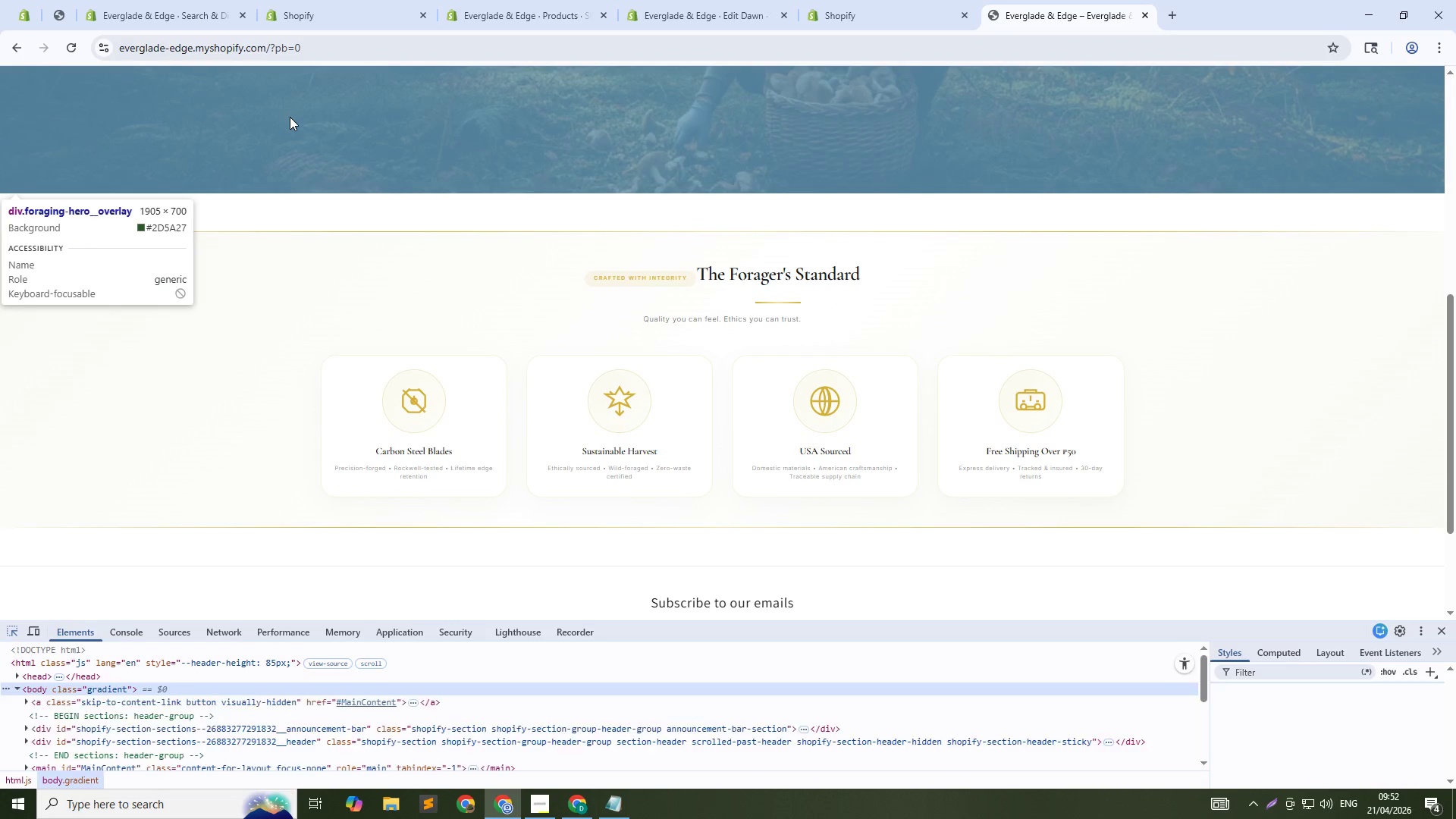 
left_click([290, 117])
 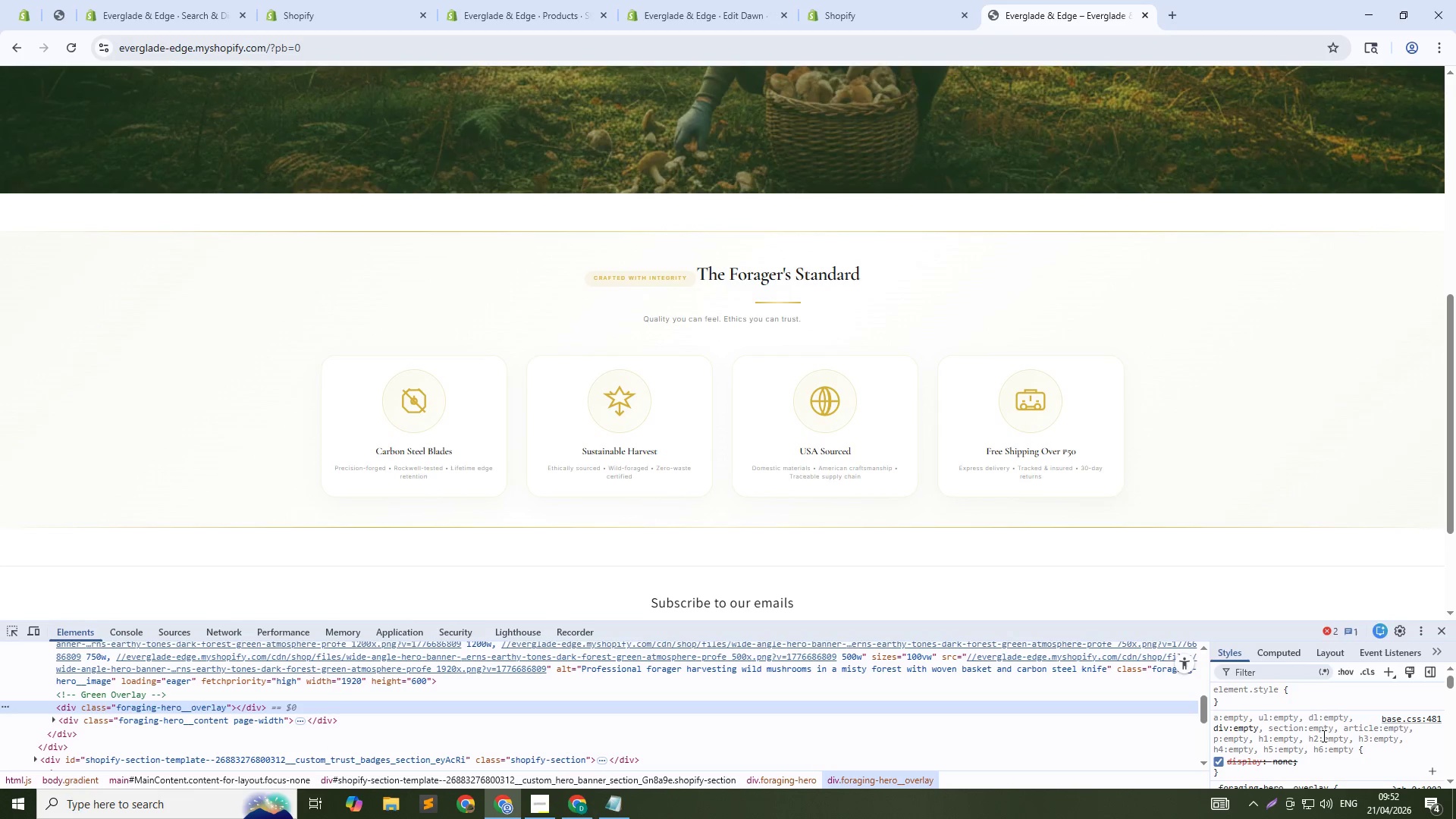 
scroll: coordinate [1329, 748], scroll_direction: down, amount: 1.0
 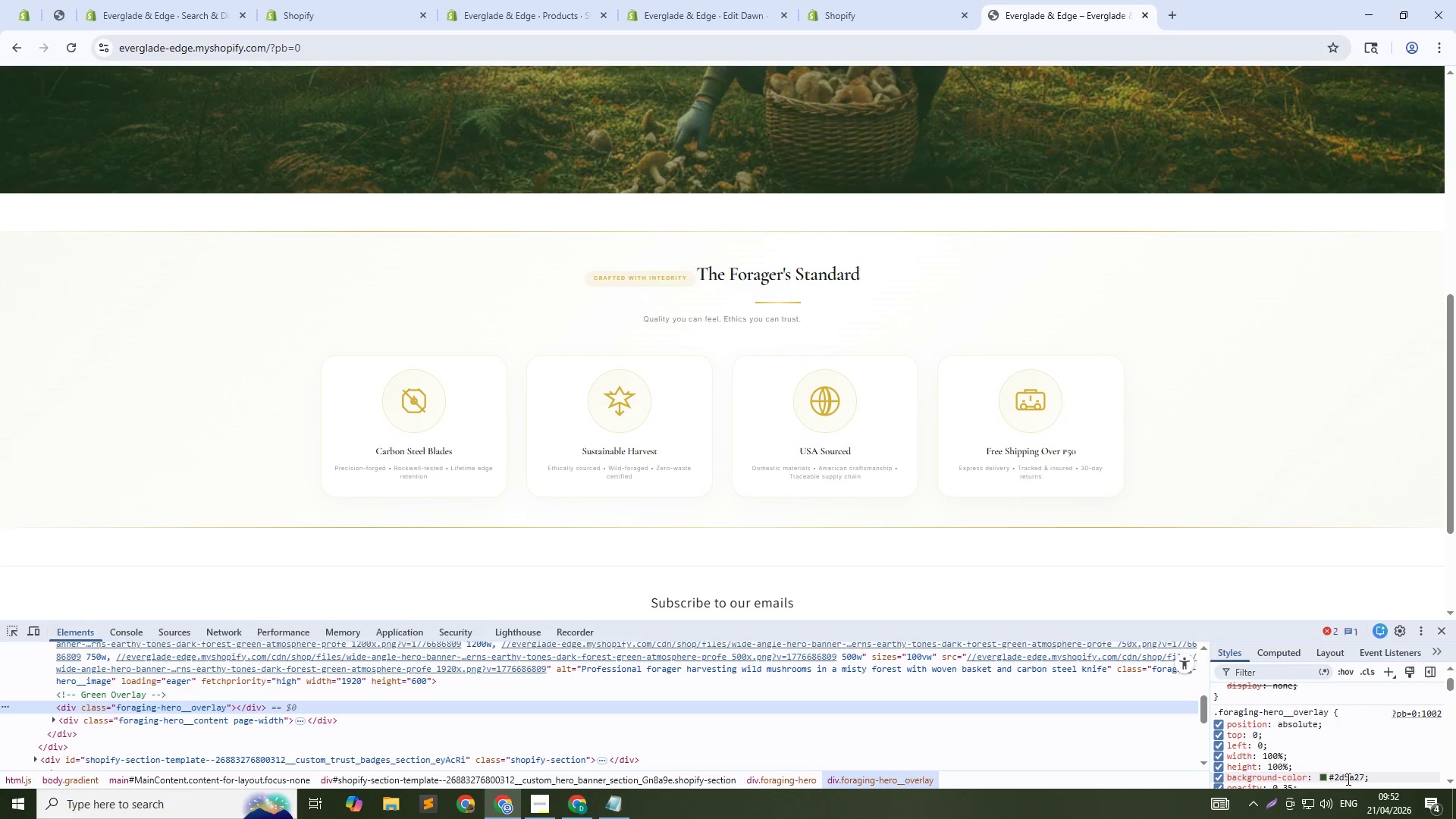 
left_click([1347, 779])
 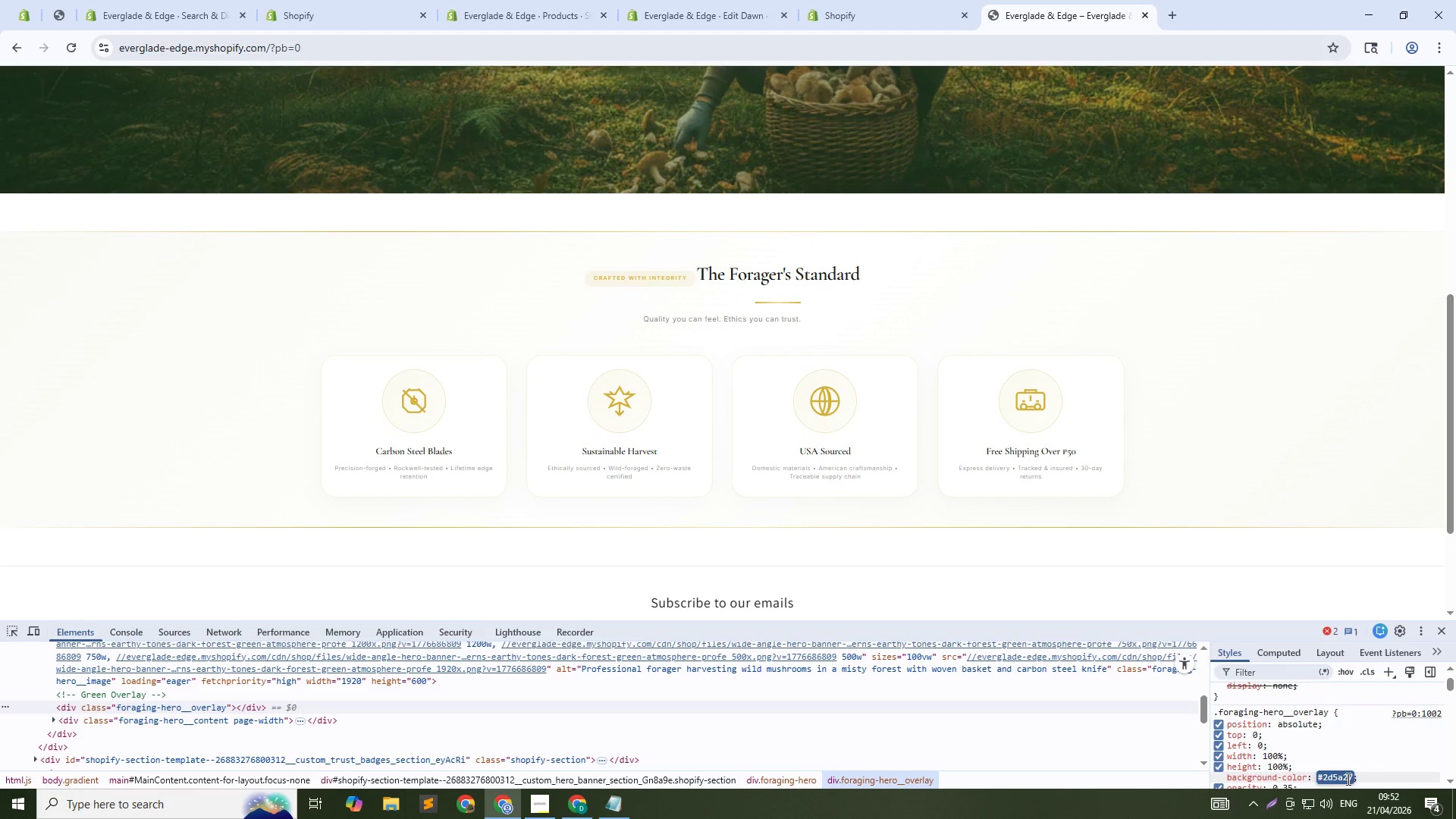 
key(Control+C)
 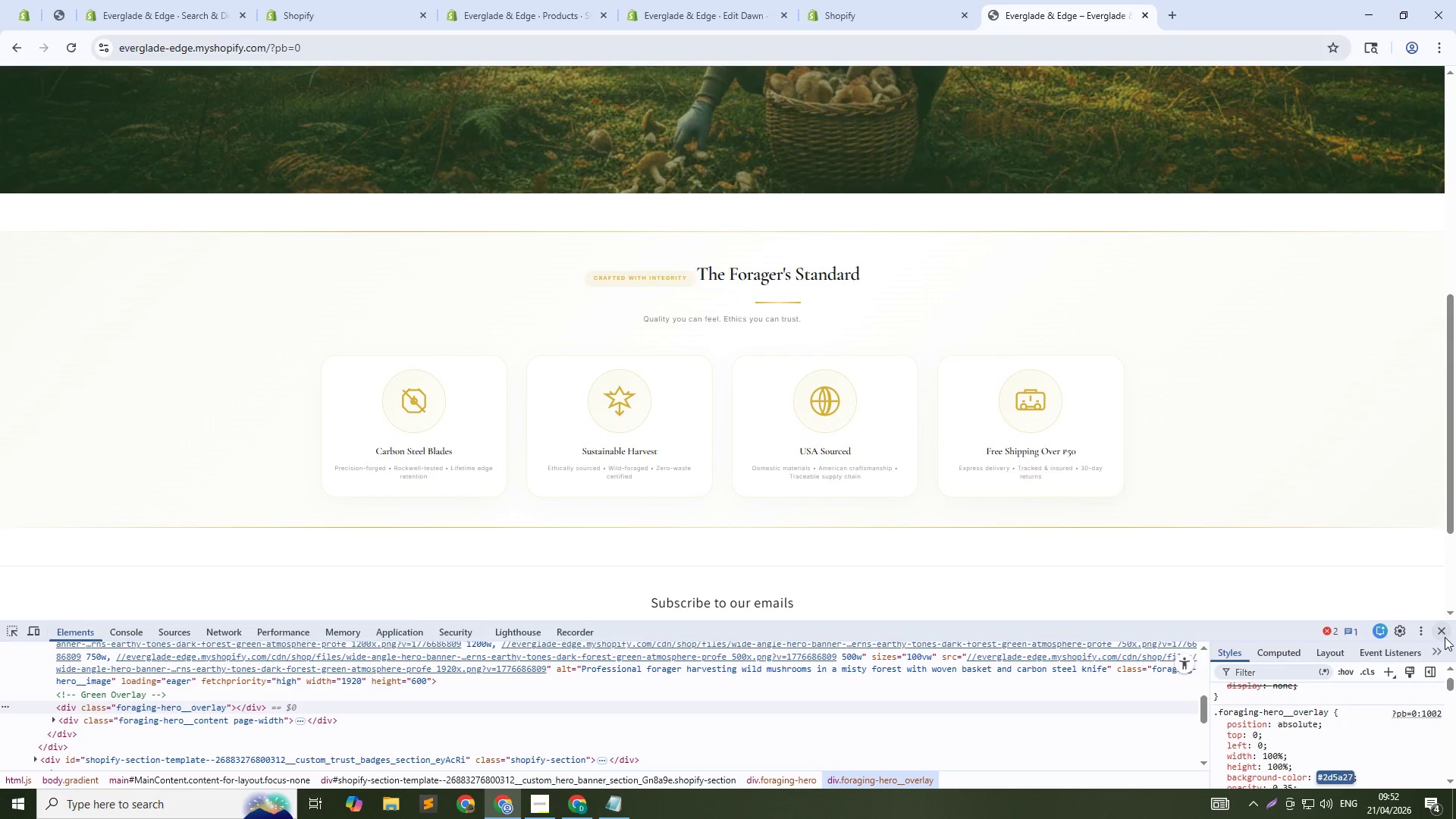 
left_click([1445, 634])
 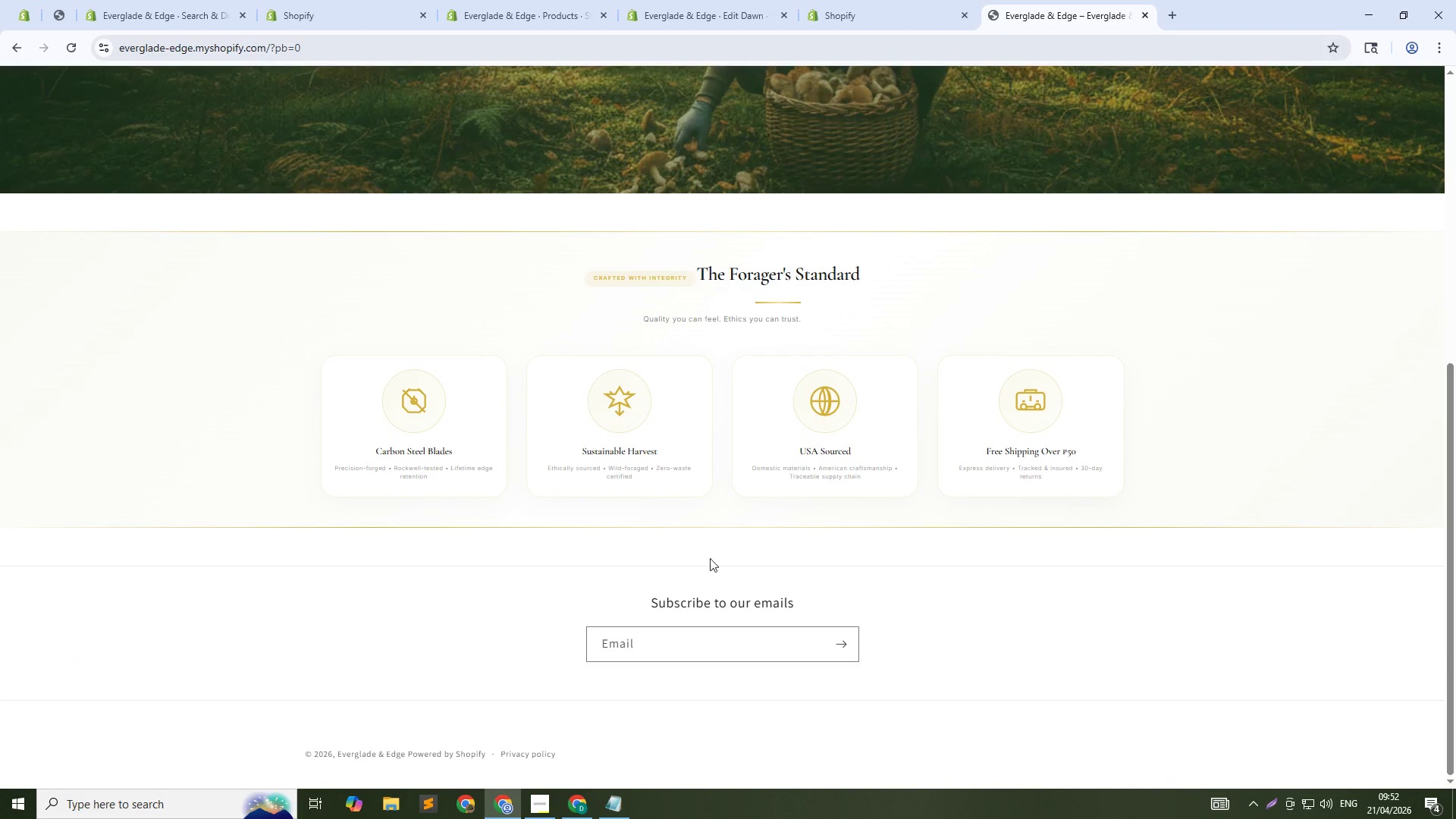 
key(Control+Shift+C)
 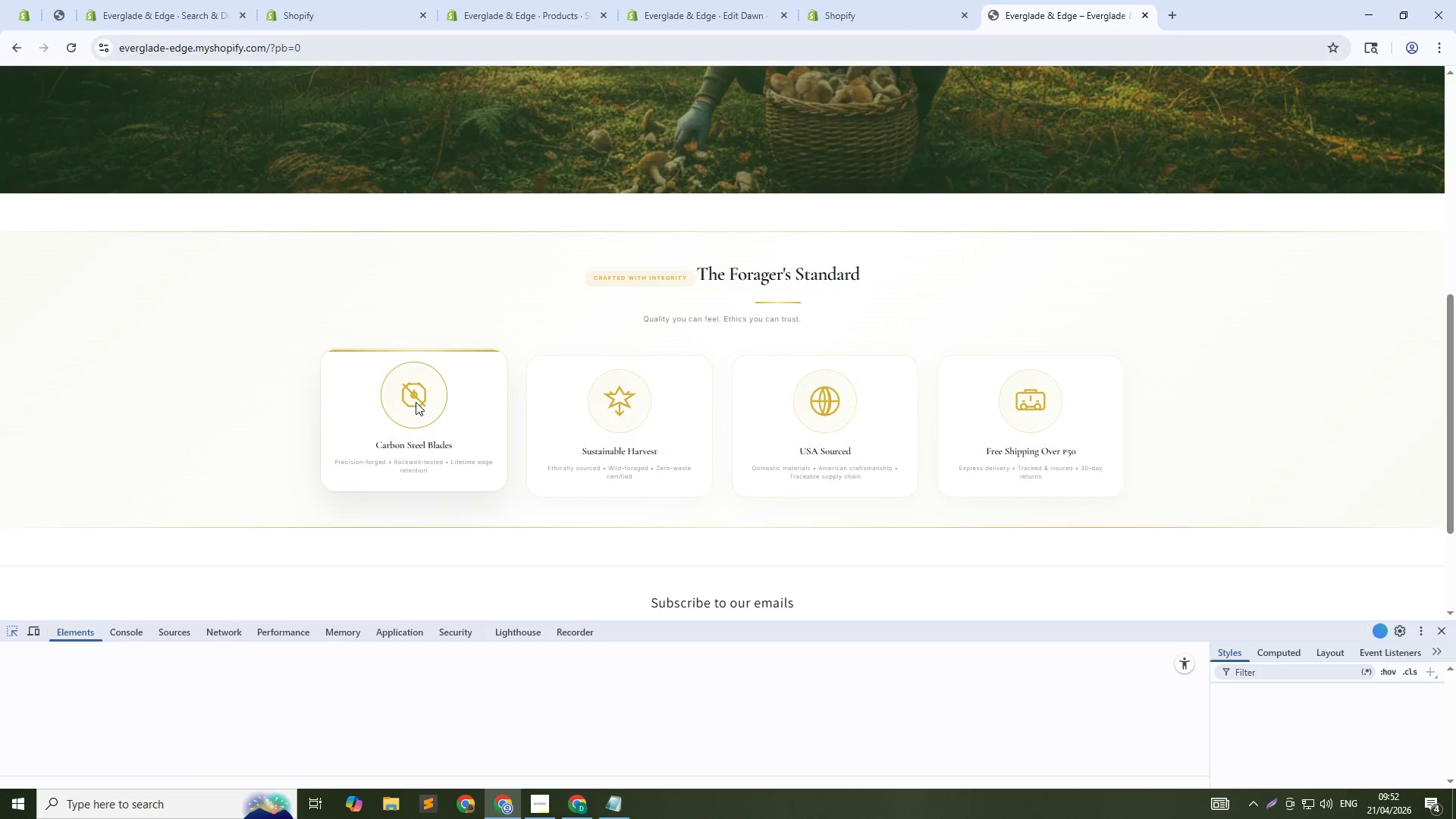 
hold_key(key=ShiftLeft, duration=0.39)
 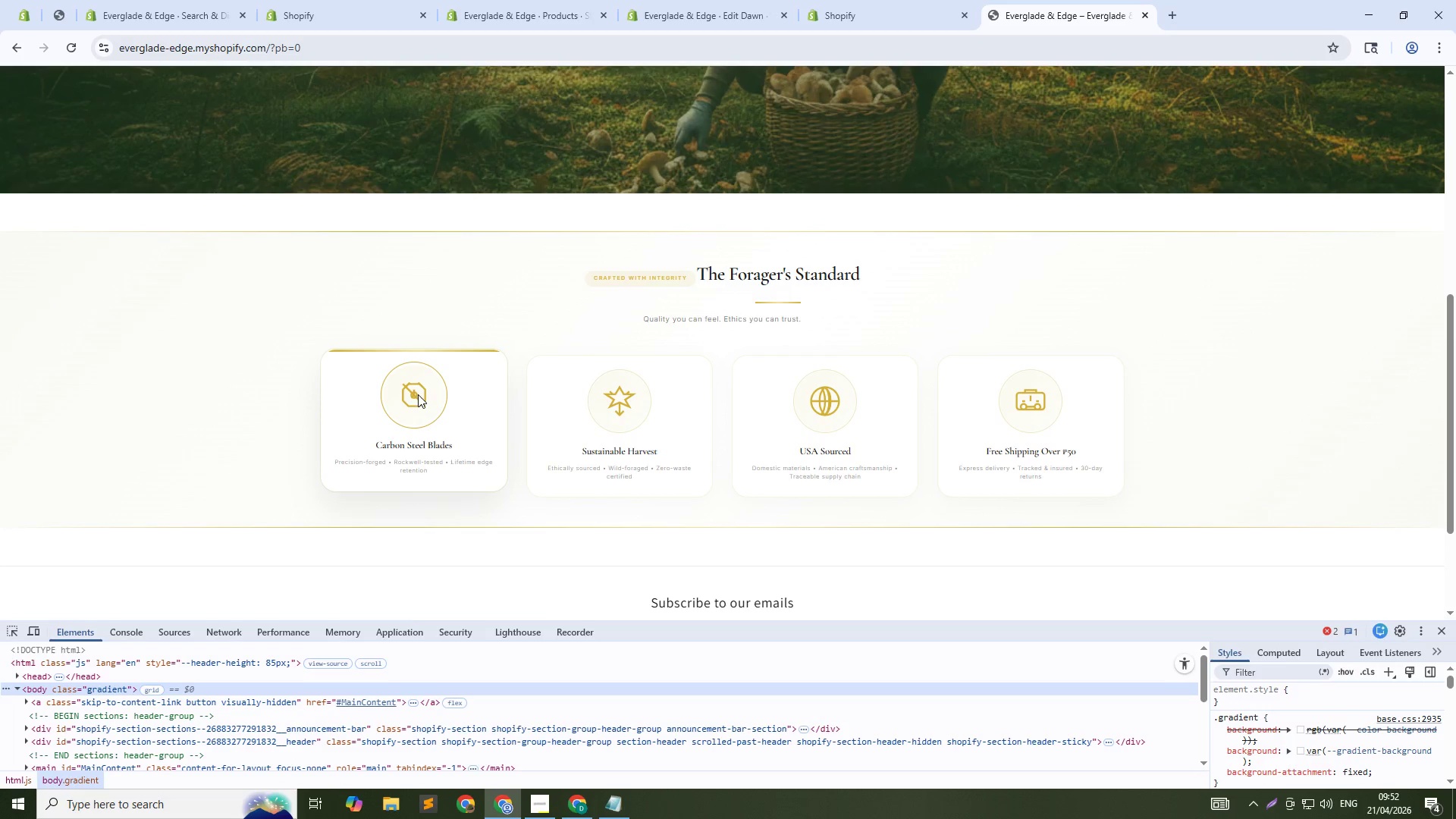 
key(Control+C)
 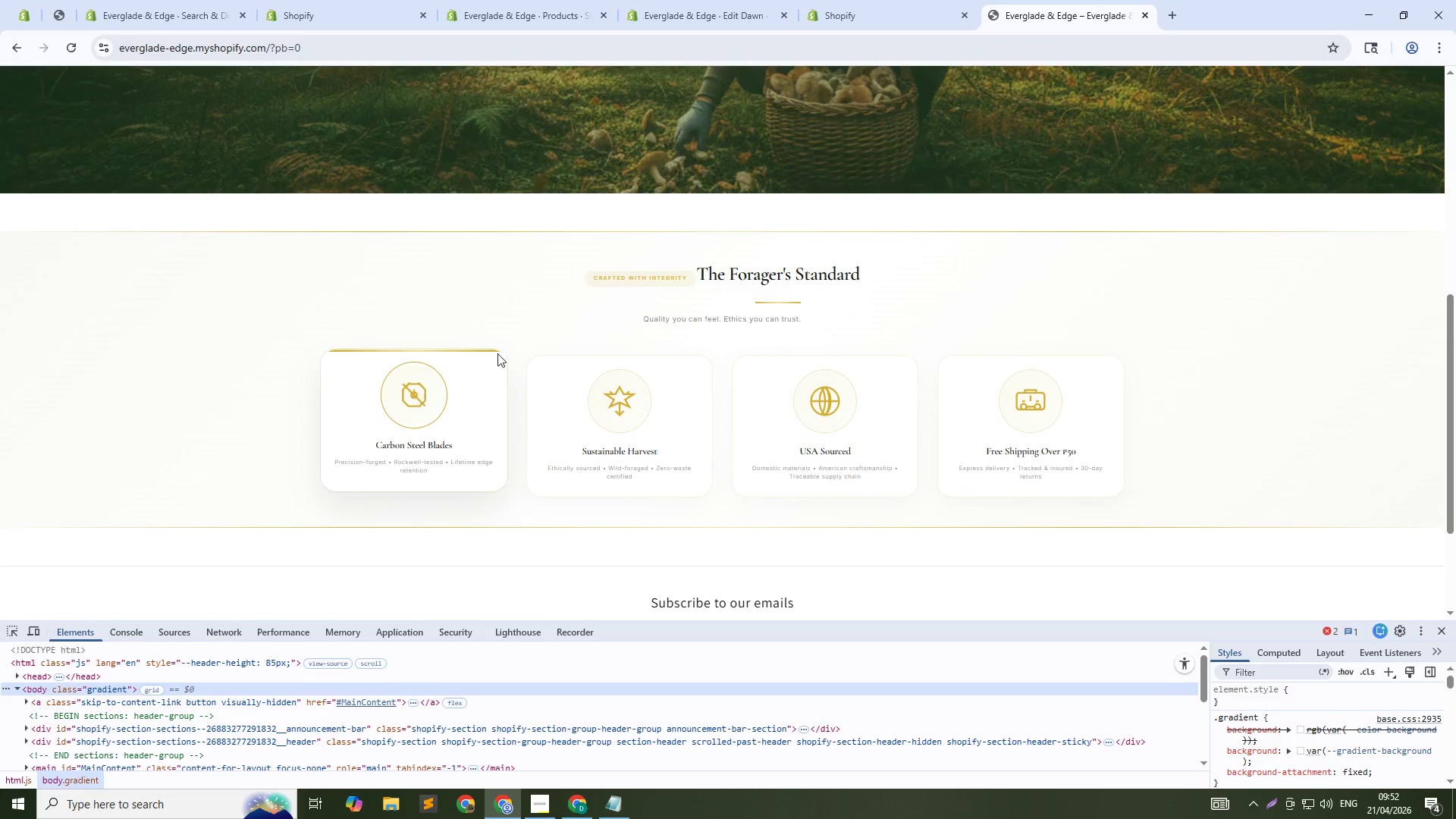 
key(Alt+Tab)
 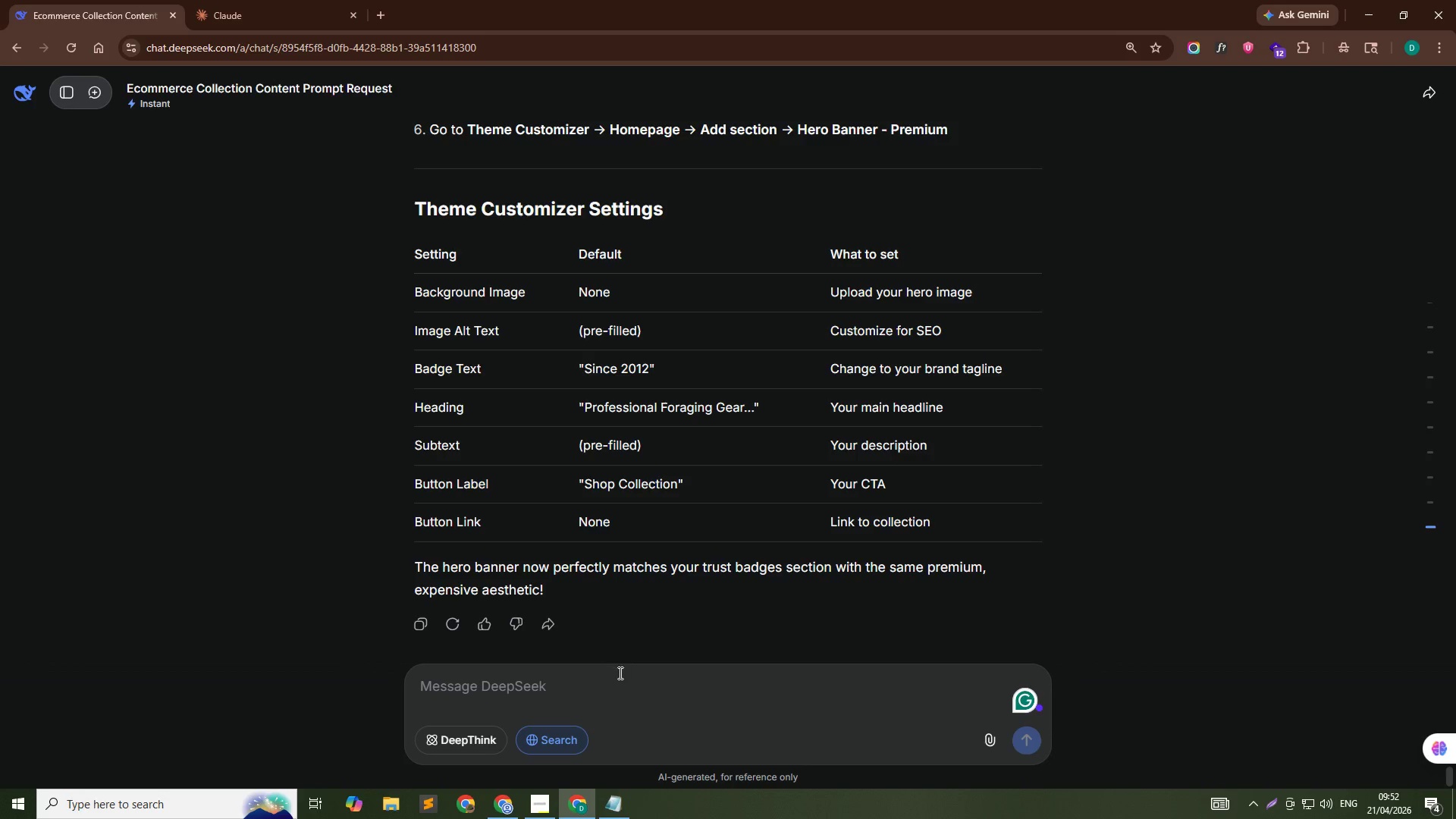 
left_click([611, 679])
 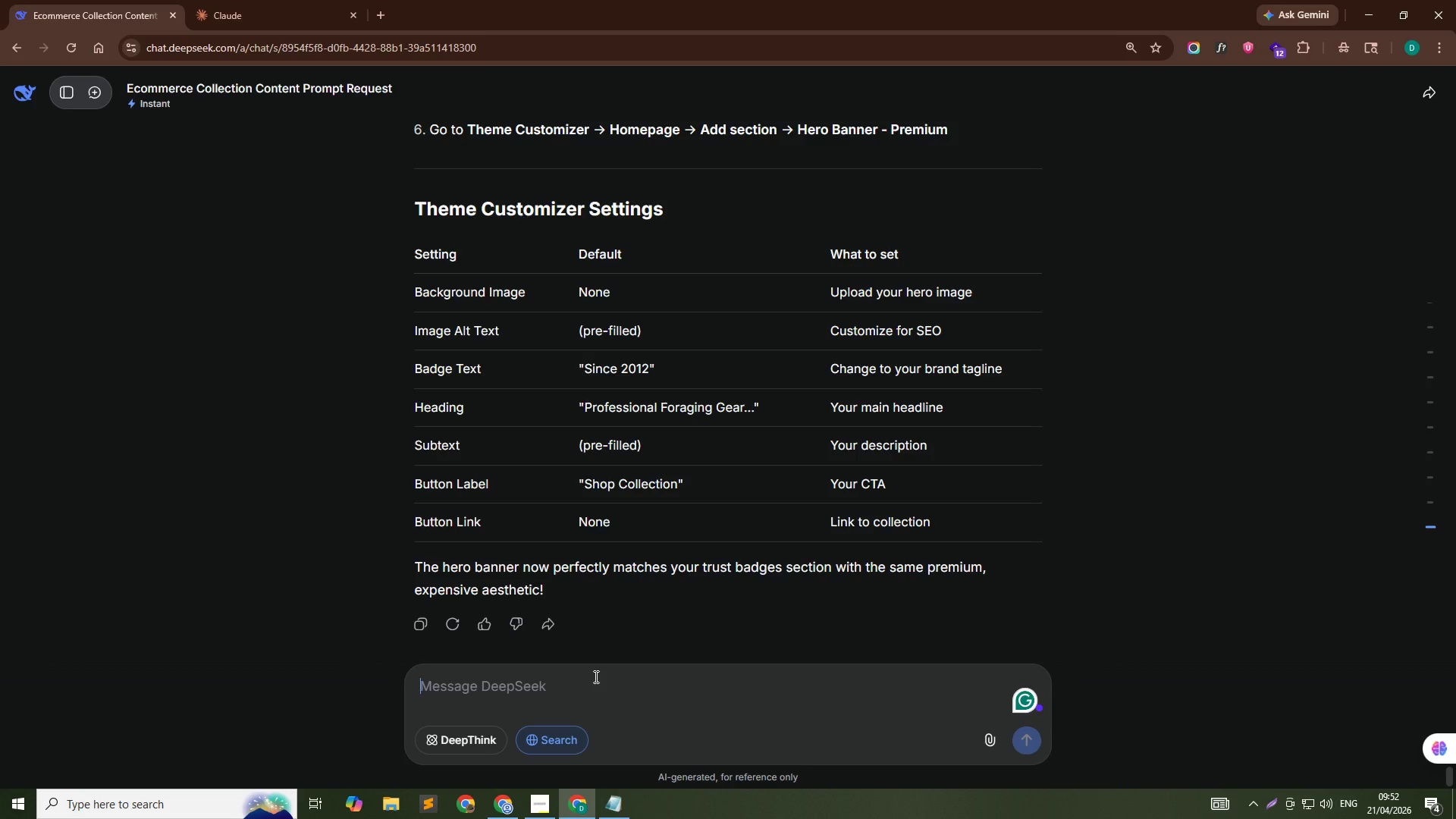 
type(i want to )
 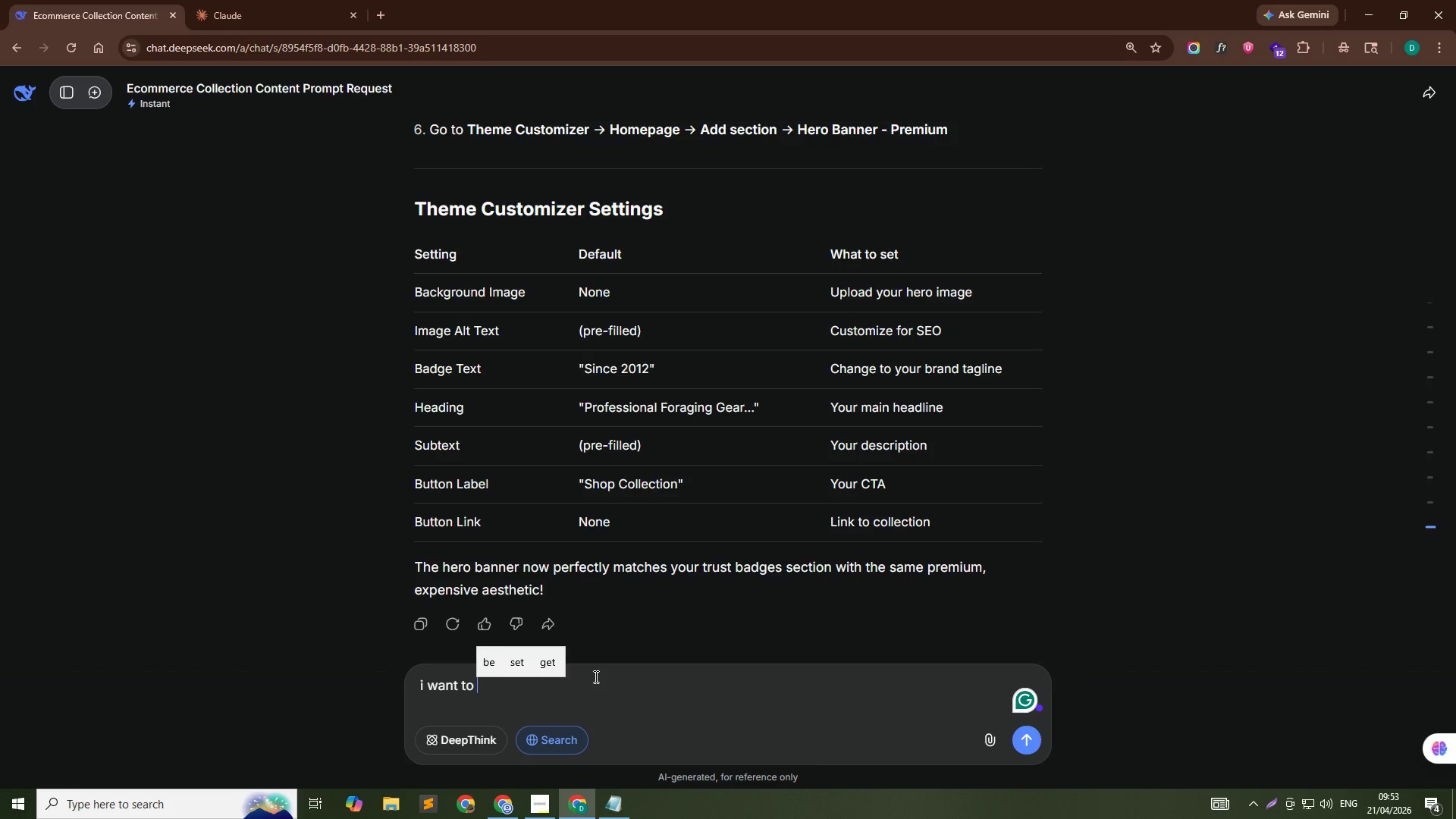 
wait(51.86)
 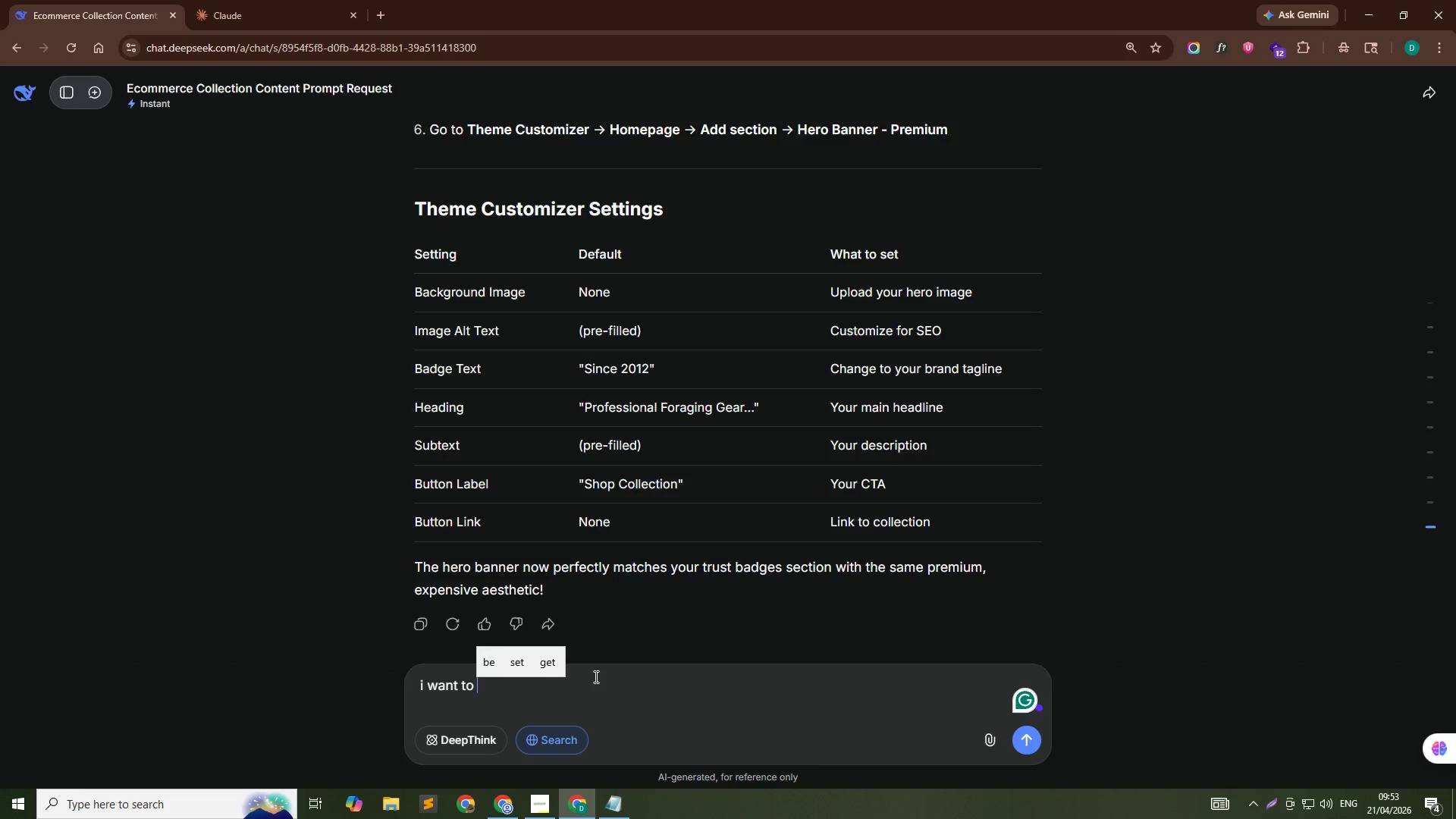 
key(Control+A)
 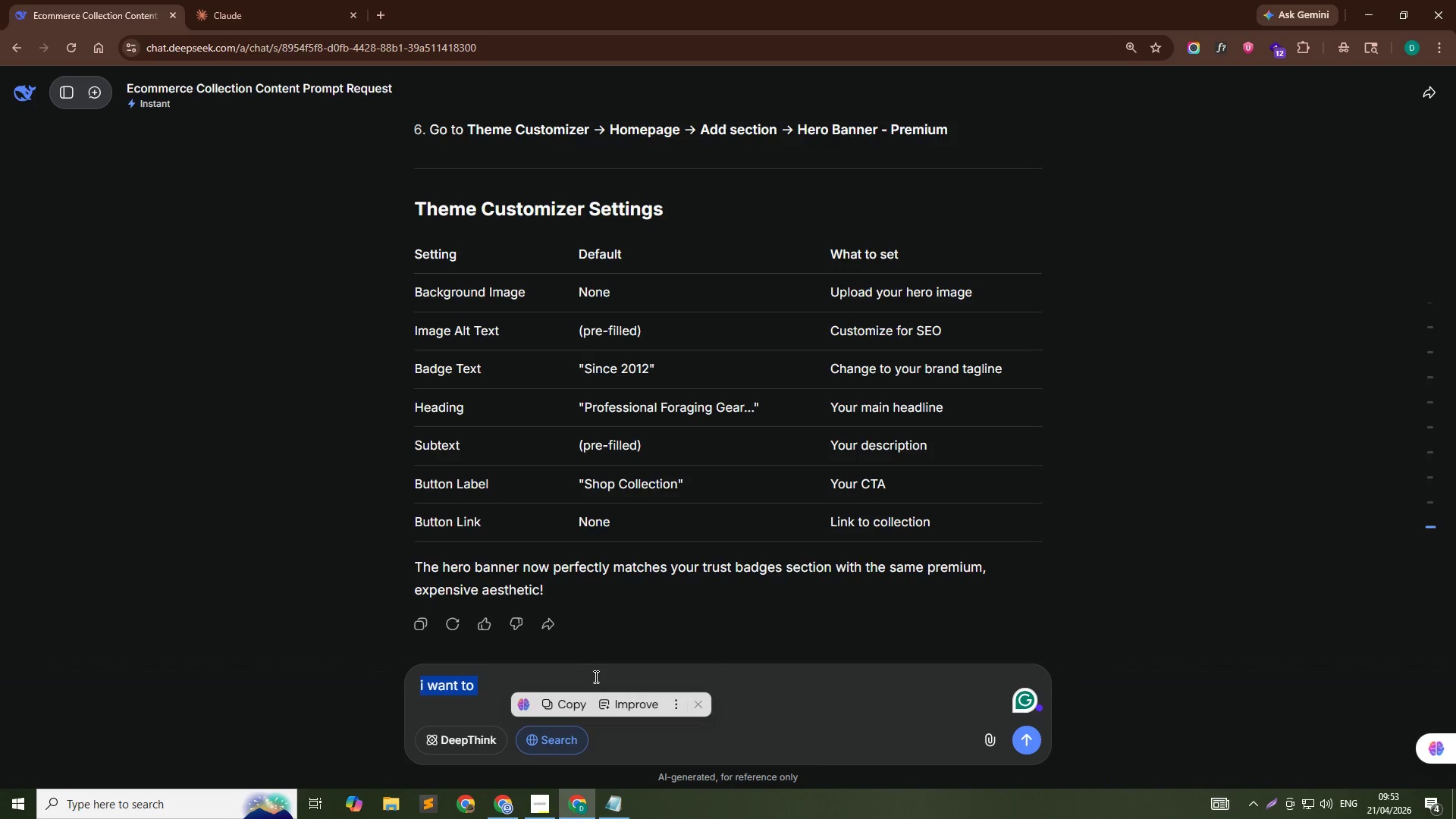 
type(i don't want gold- I want a green theme accross all sections, The same shade you used in the hero banner, I a)
key(Backspace)
type(watn al)
key(Backspace)
key(Backspace)
key(Backspace)
key(Backspace)
key(Backspace)
type(nt colors in that green shade)
 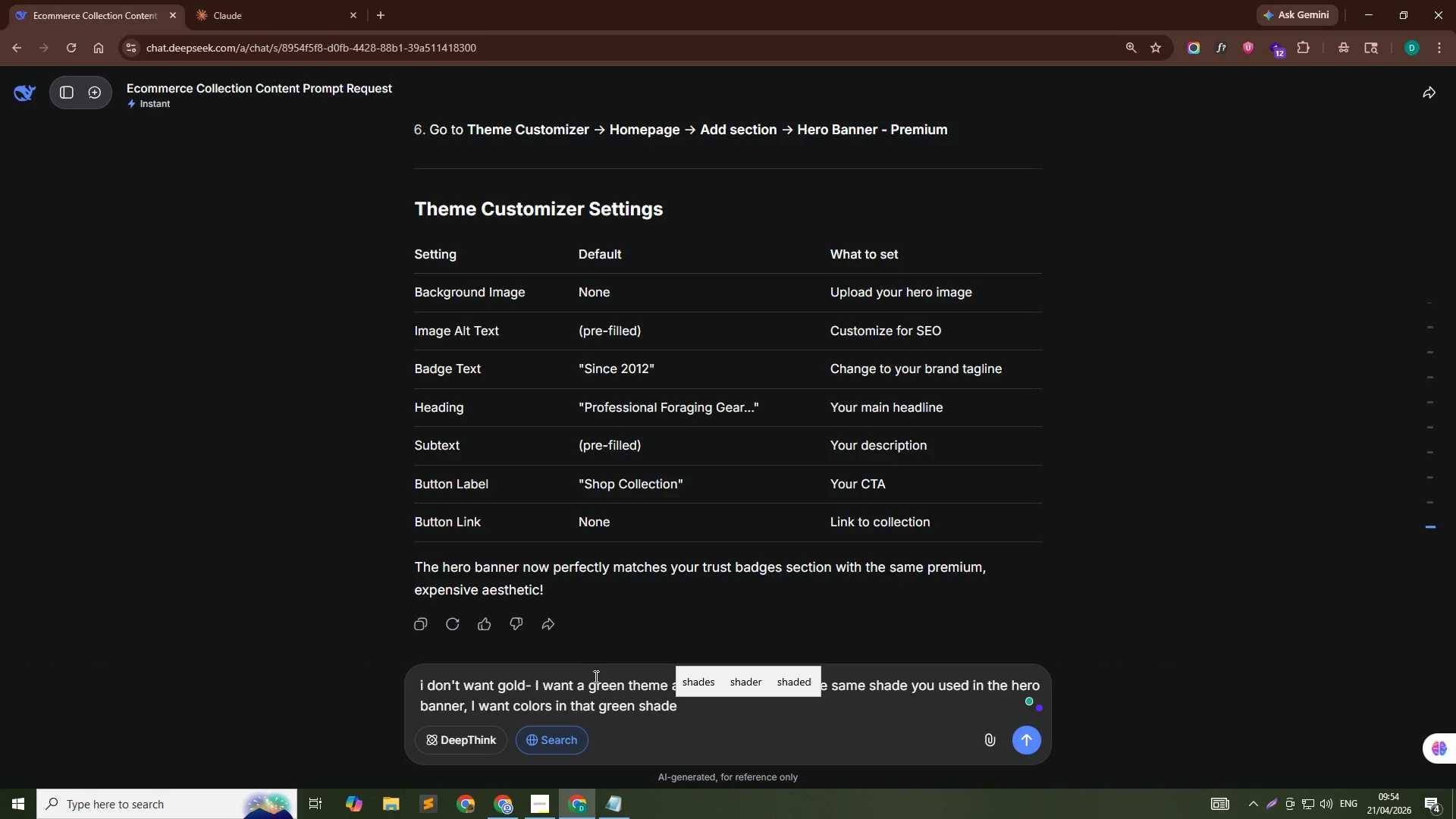 
wait(26.77)
 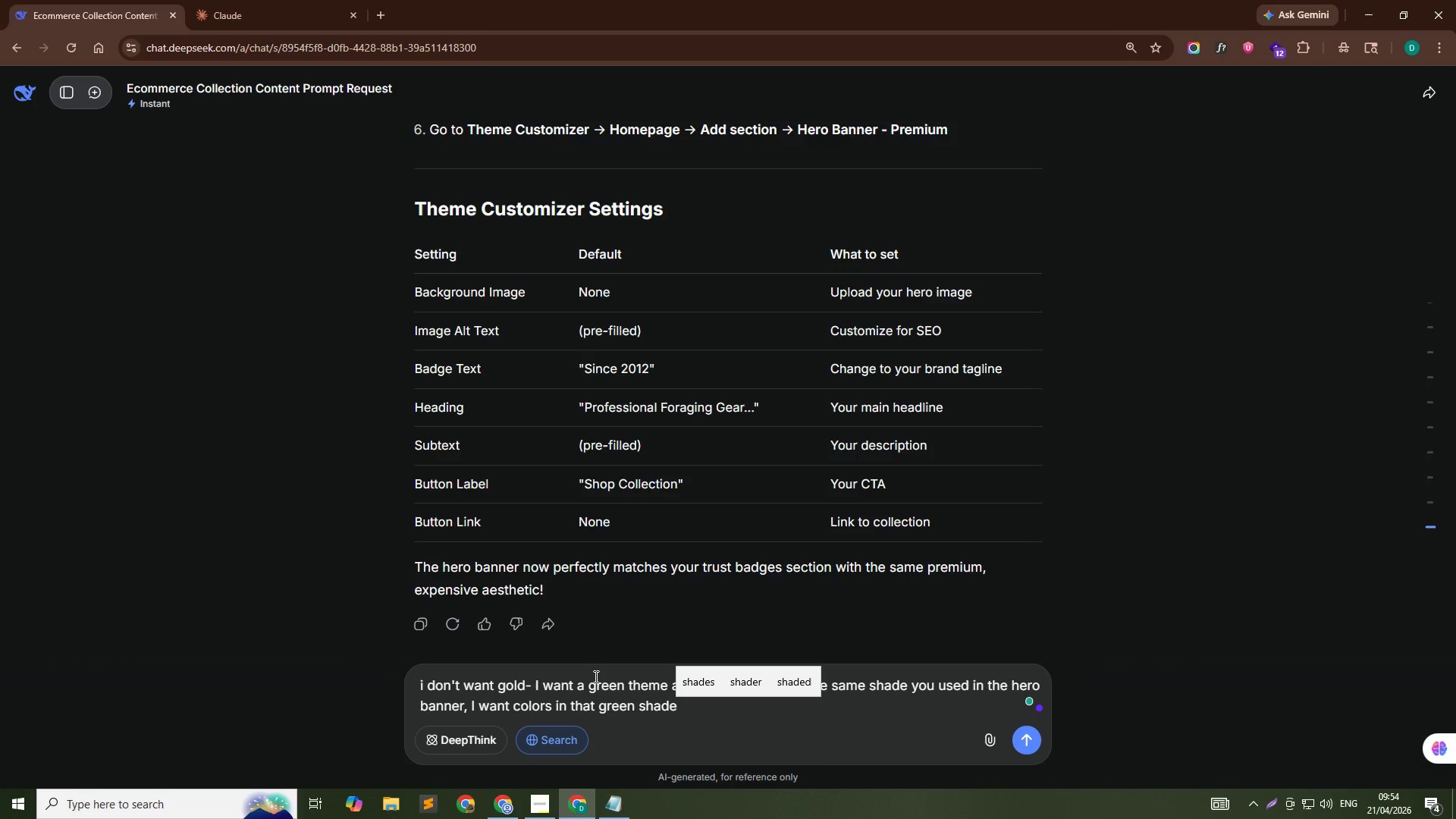 
key(Space)
 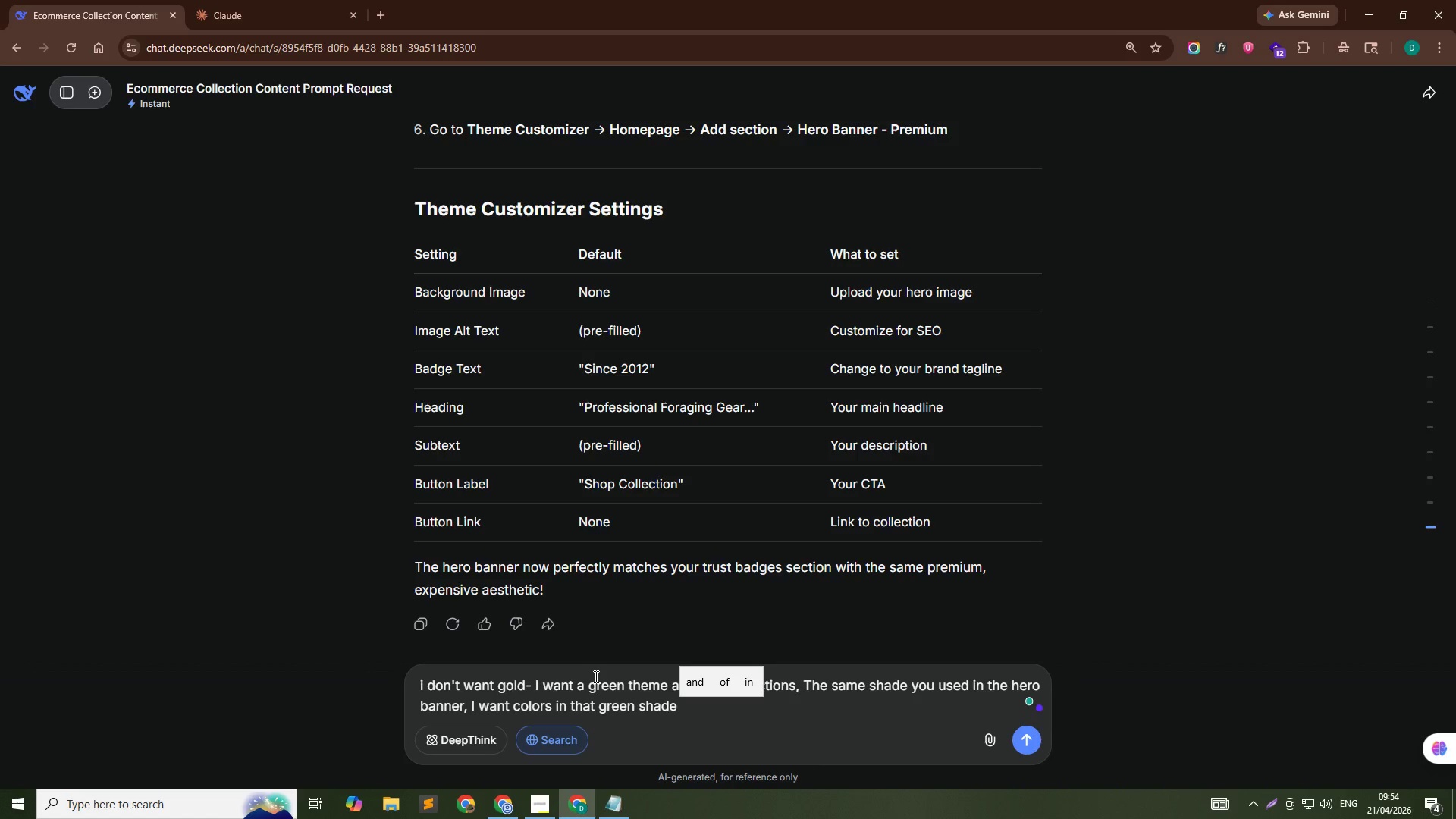 
wait(19.7)
 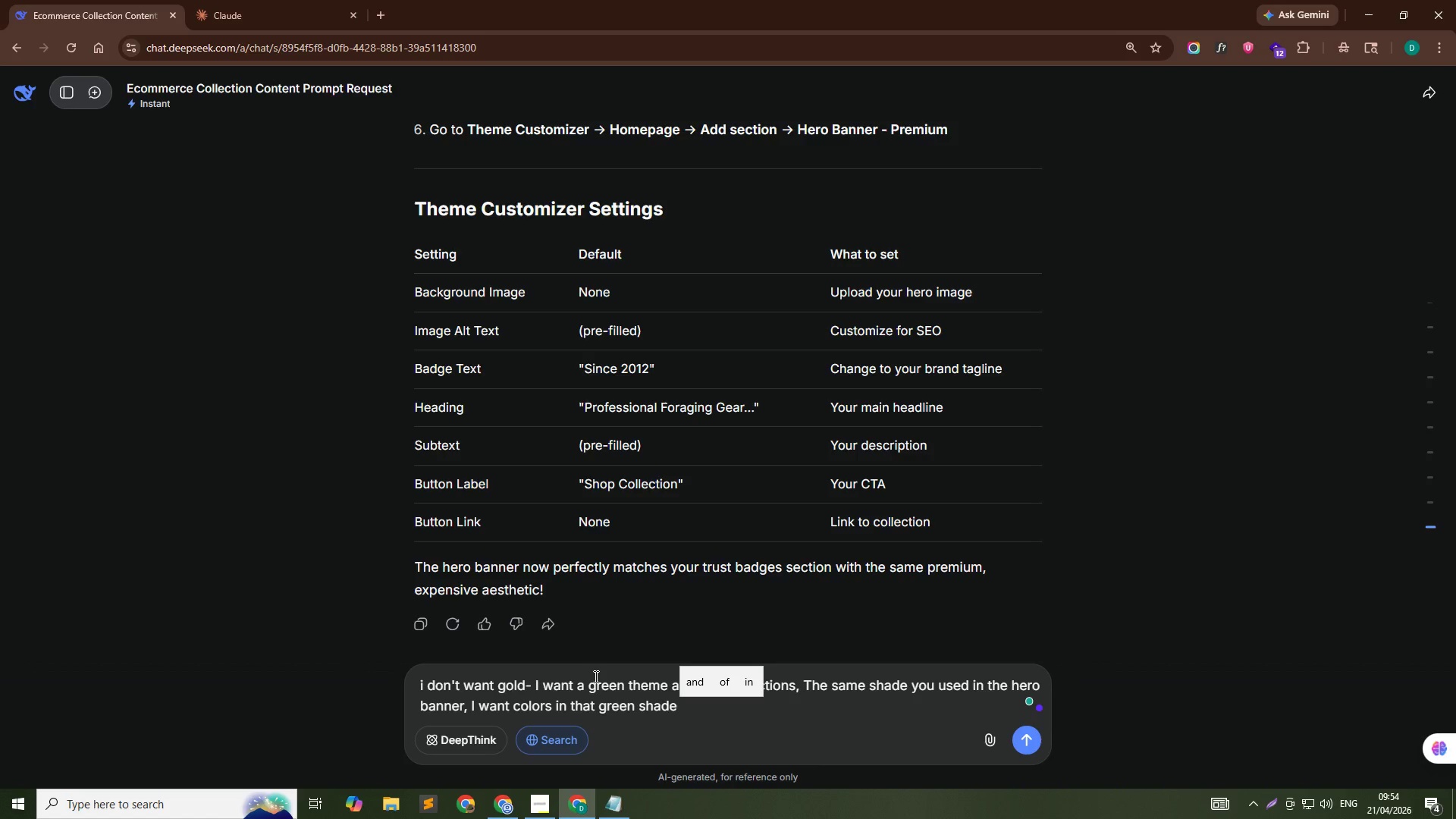 
type(, okay?)
 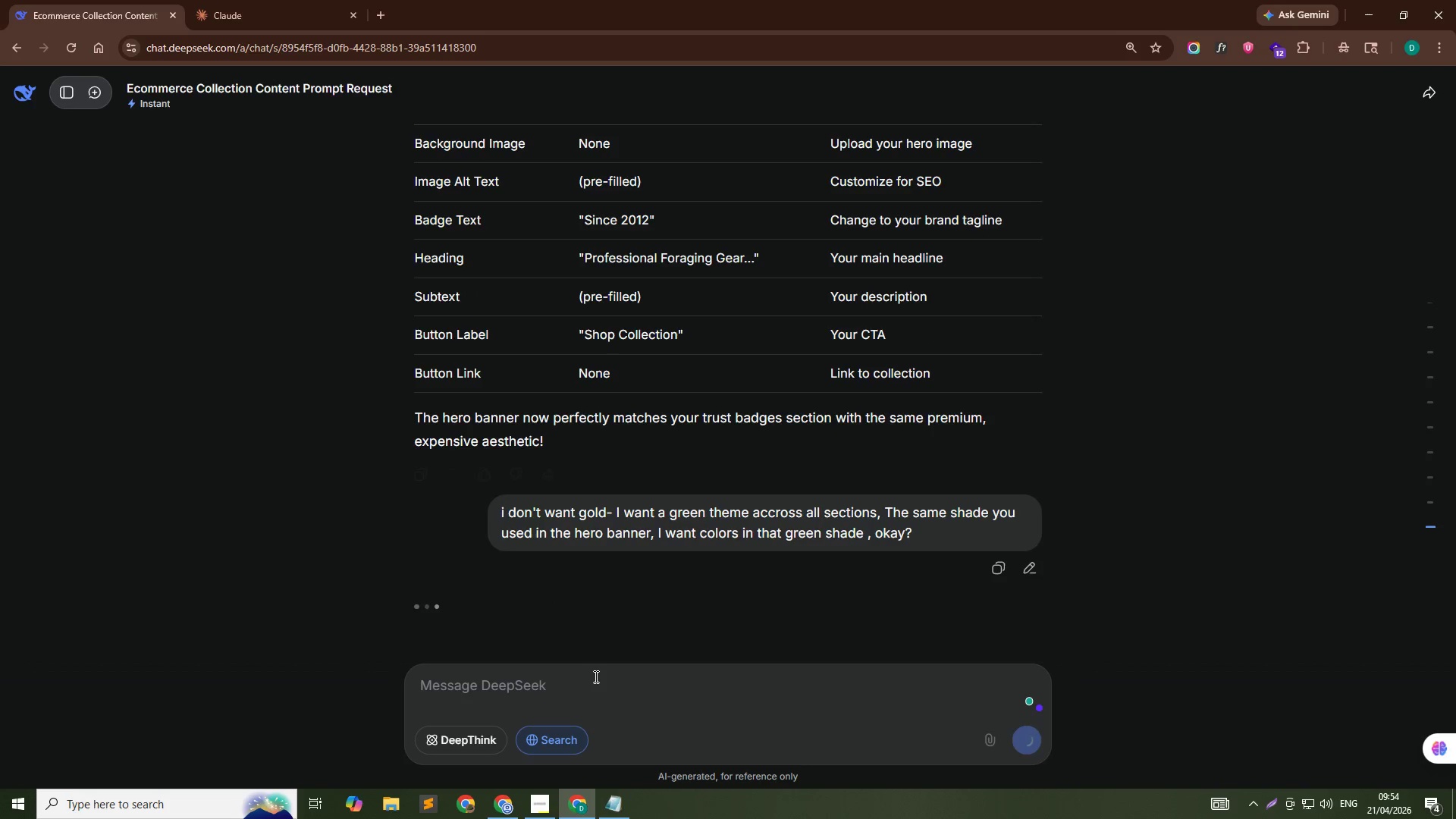 
 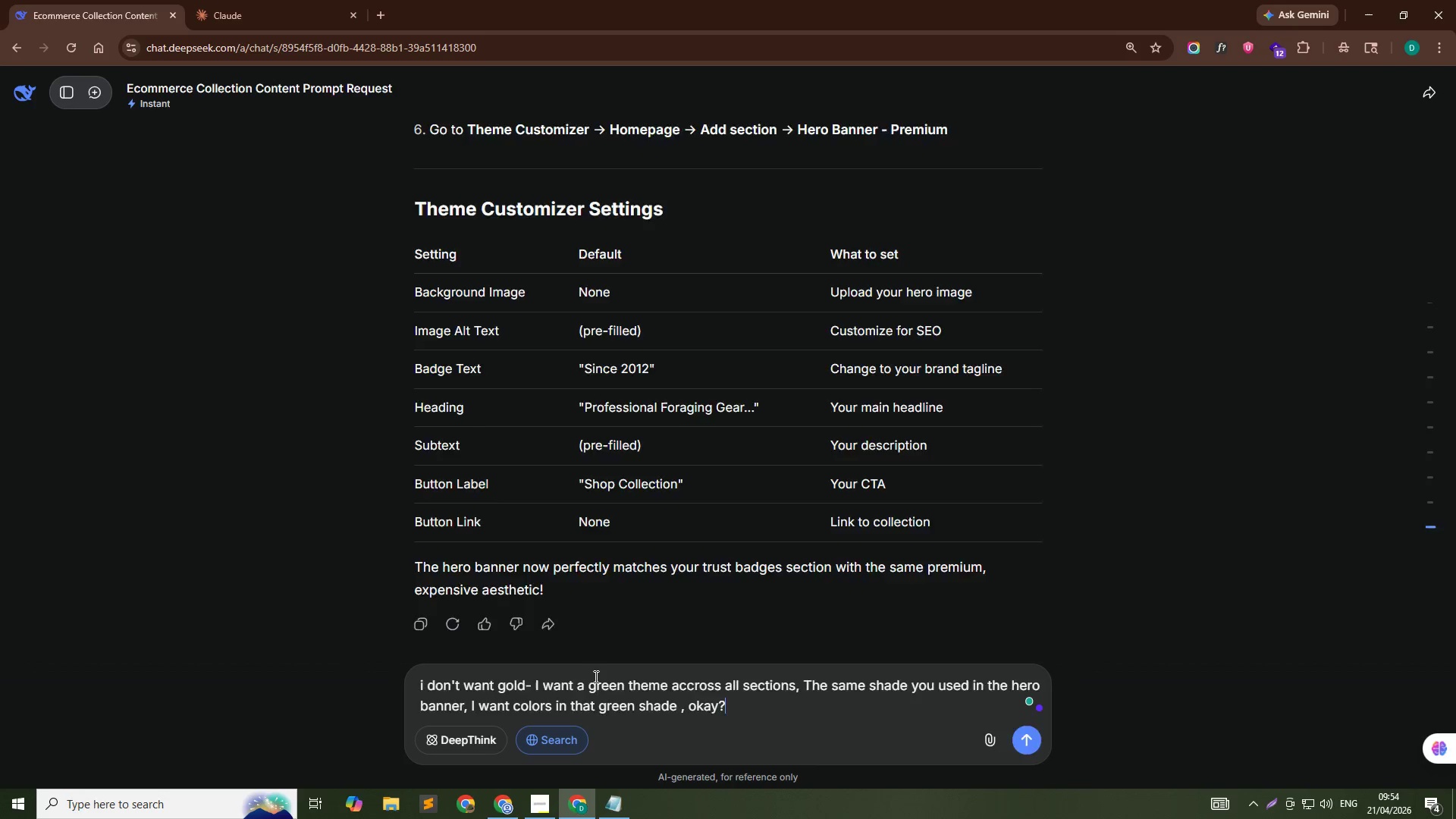 
key(Enter)
 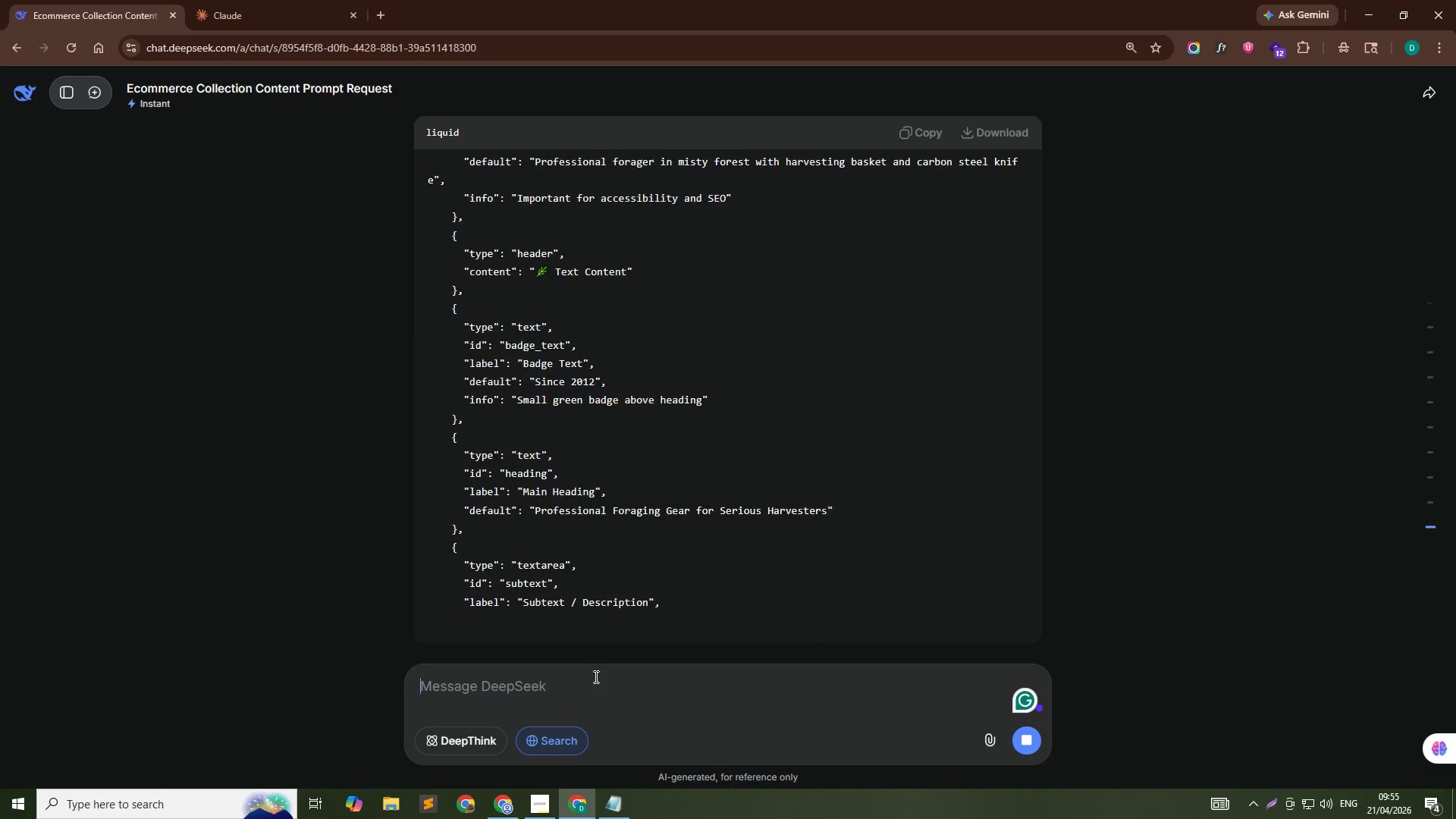 
wait(66.52)
 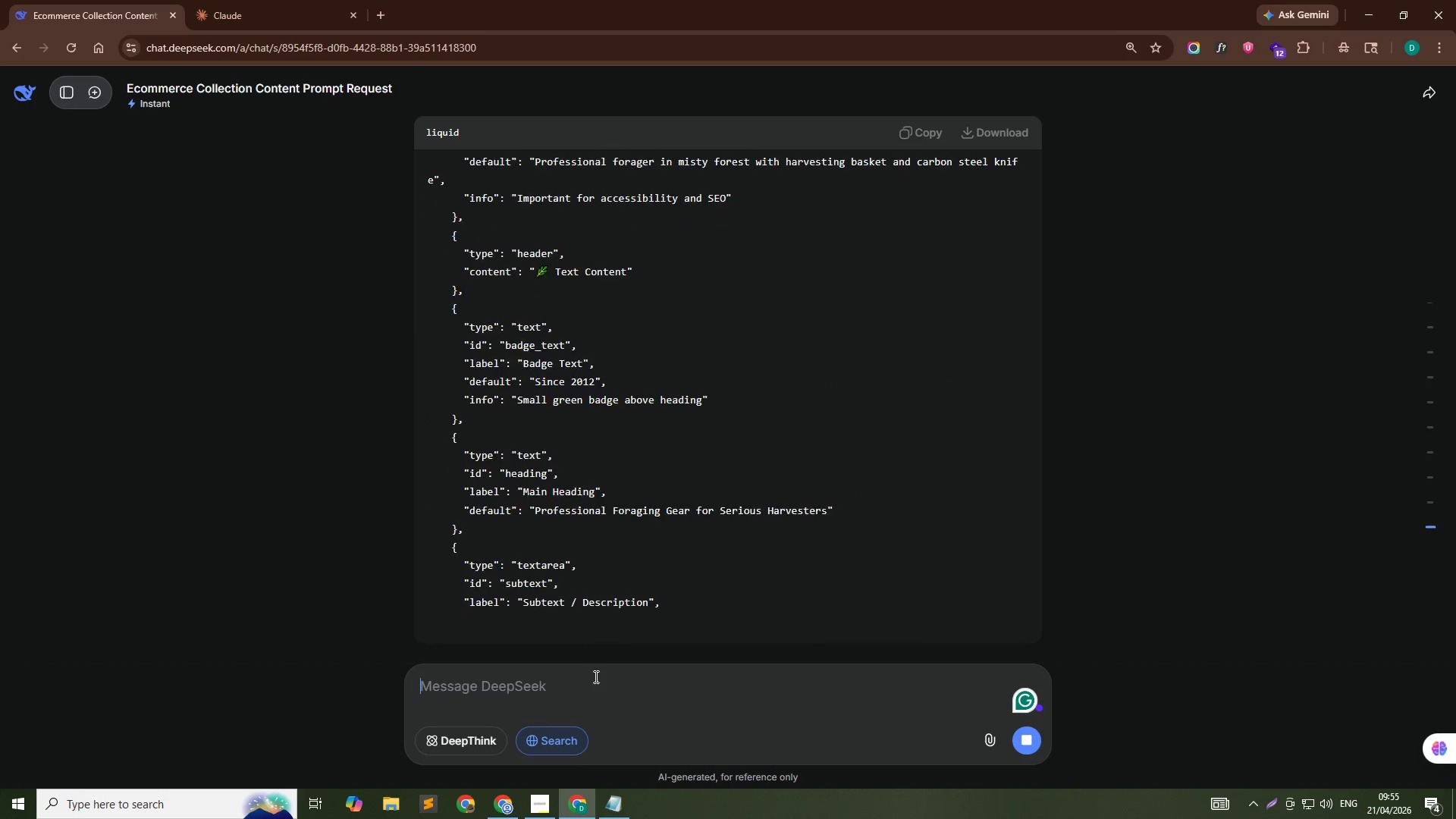 
left_click([927, 133])
 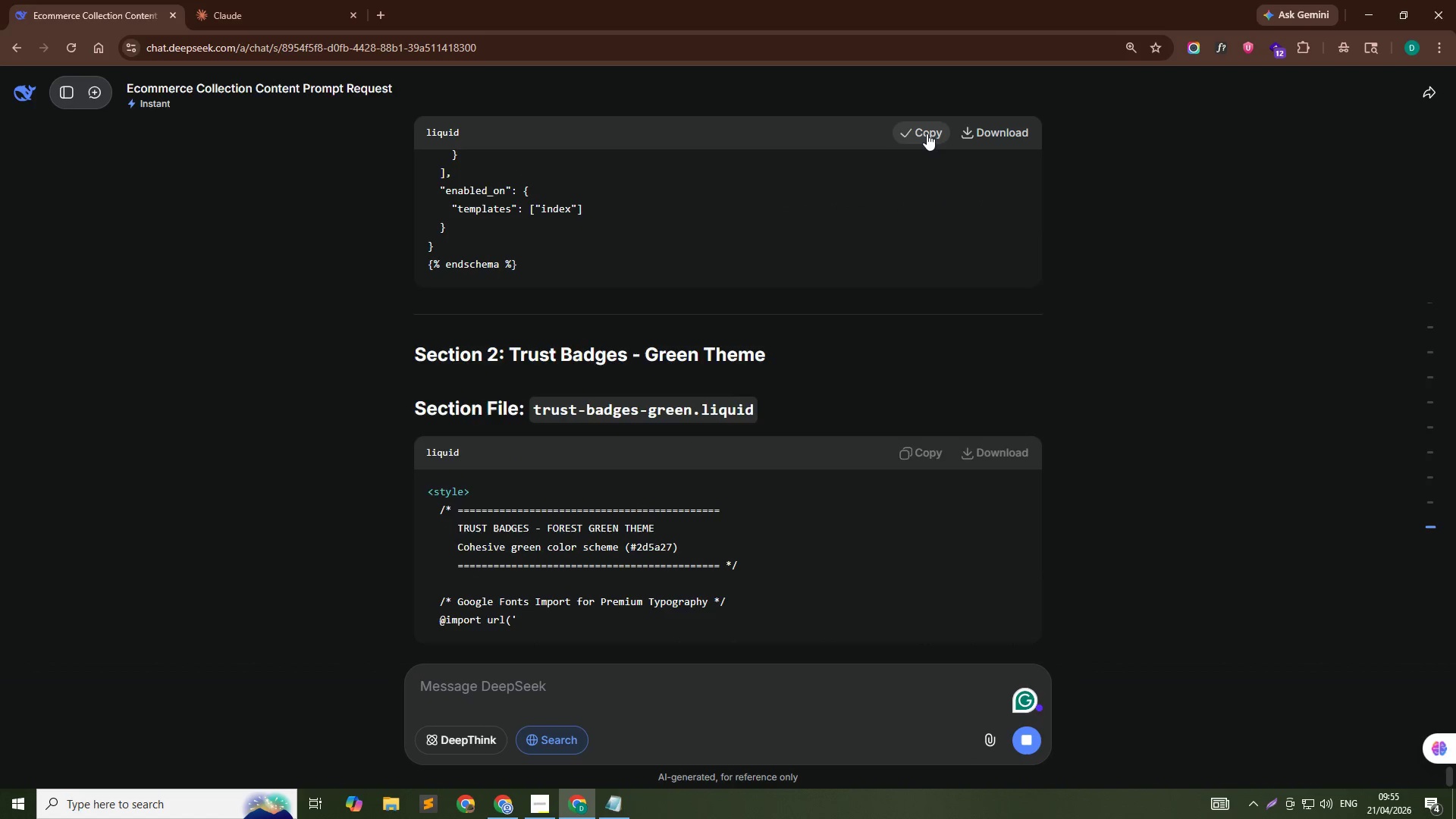 
key(Alt+Tab)
 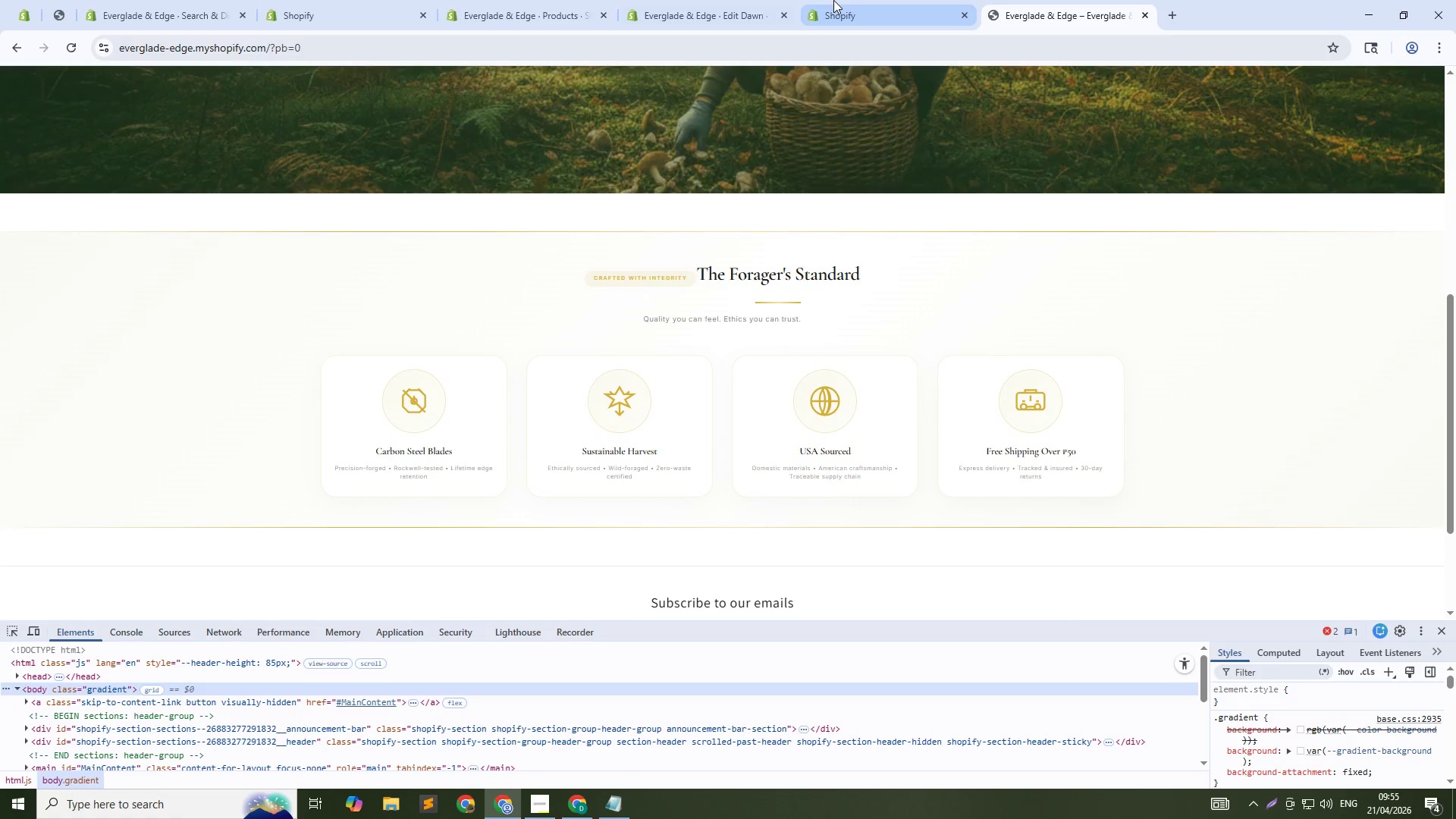 
left_click([839, 0])
 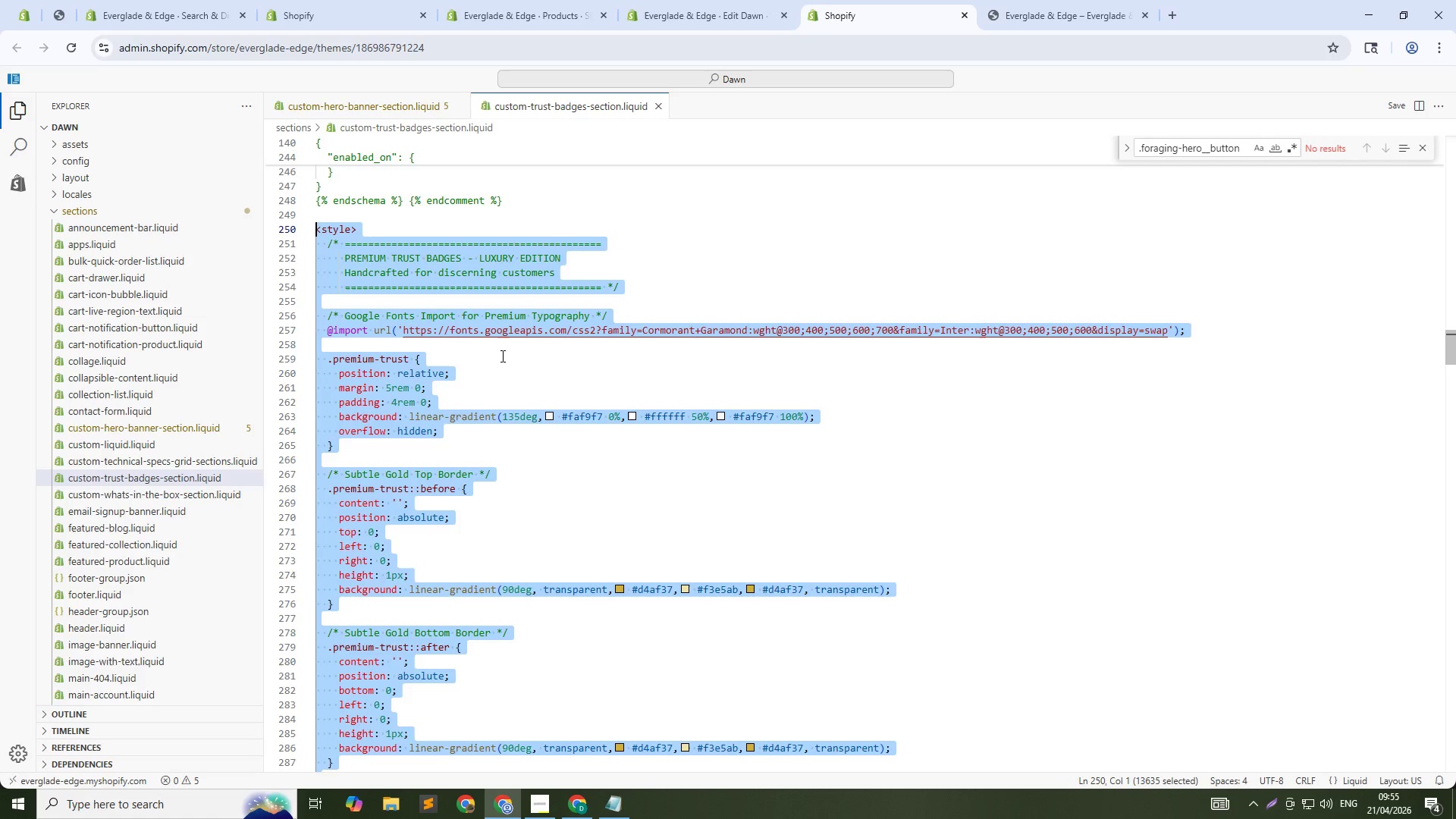 
key(Control+Slash)
 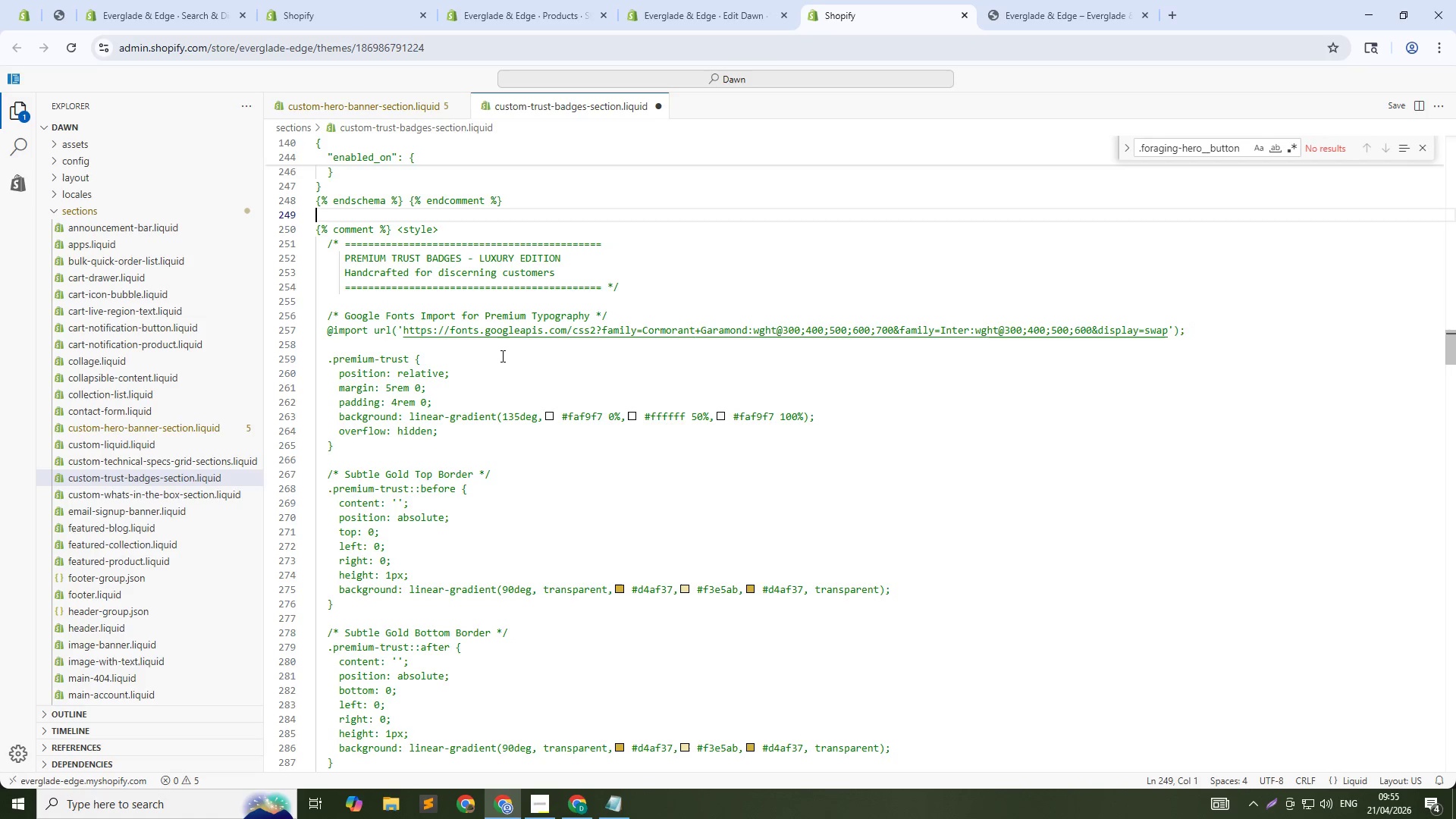 
key(Control+ArrowUp)
 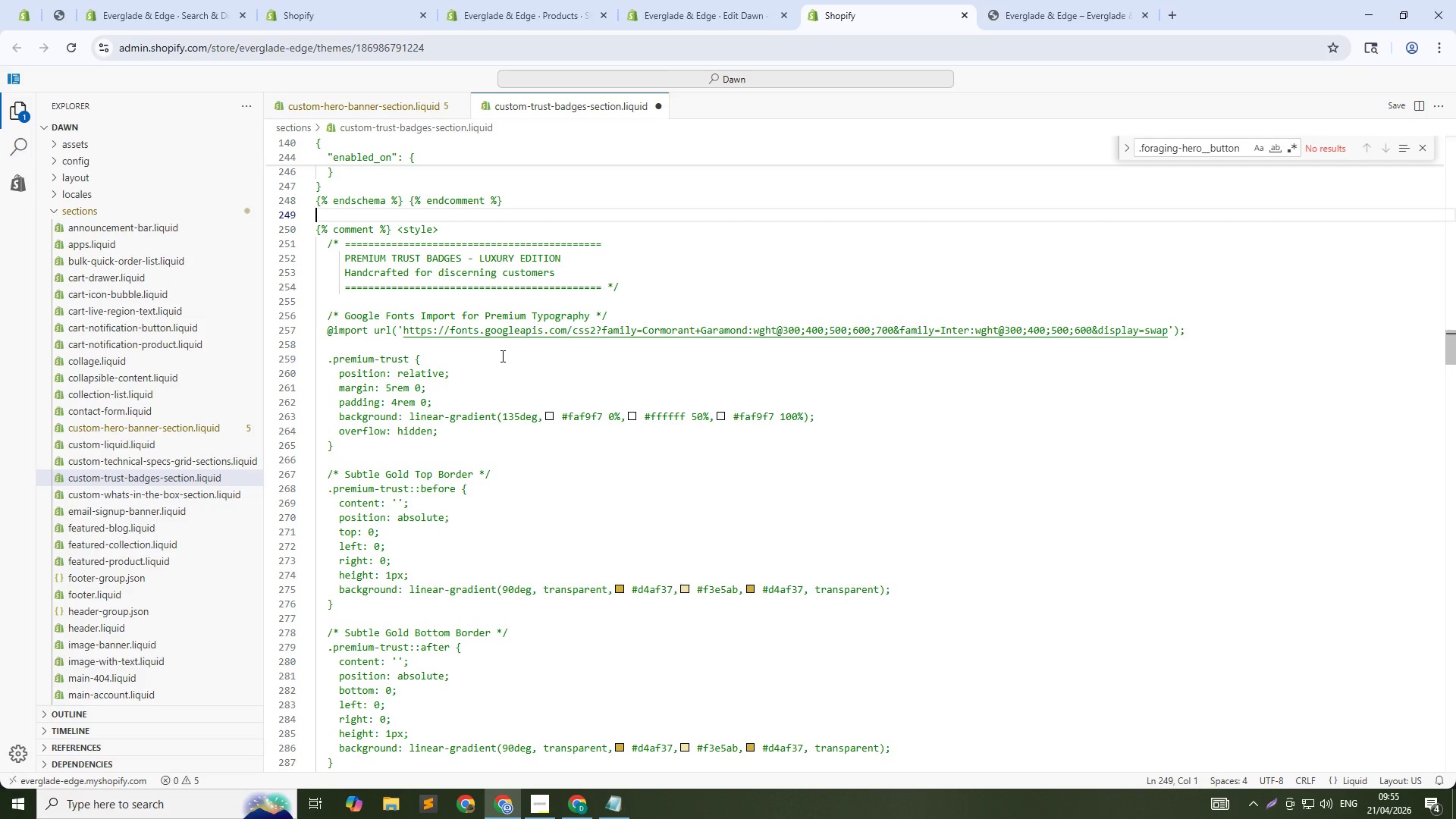 
key(Control+V)
 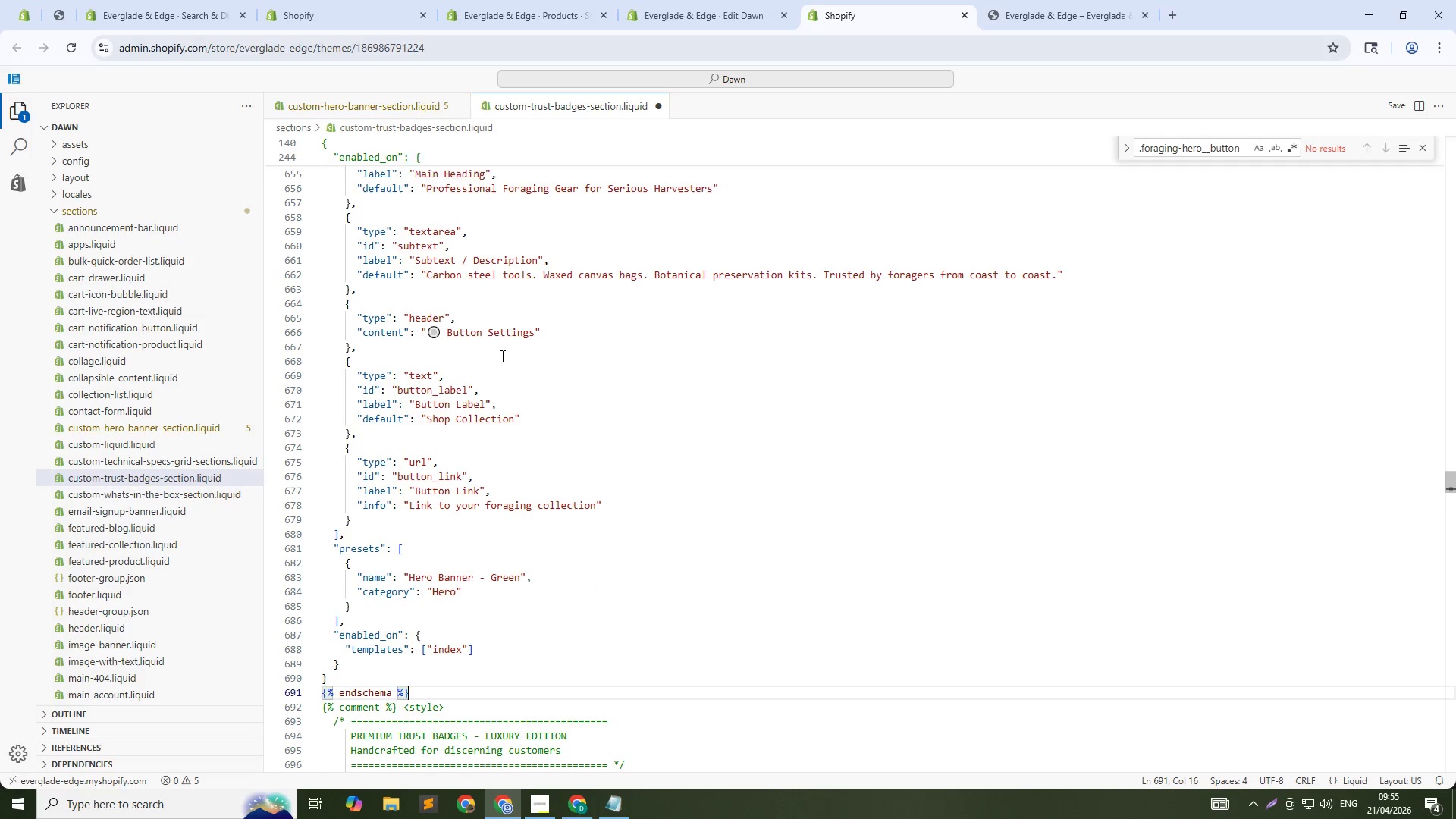 
key(Control+S)
 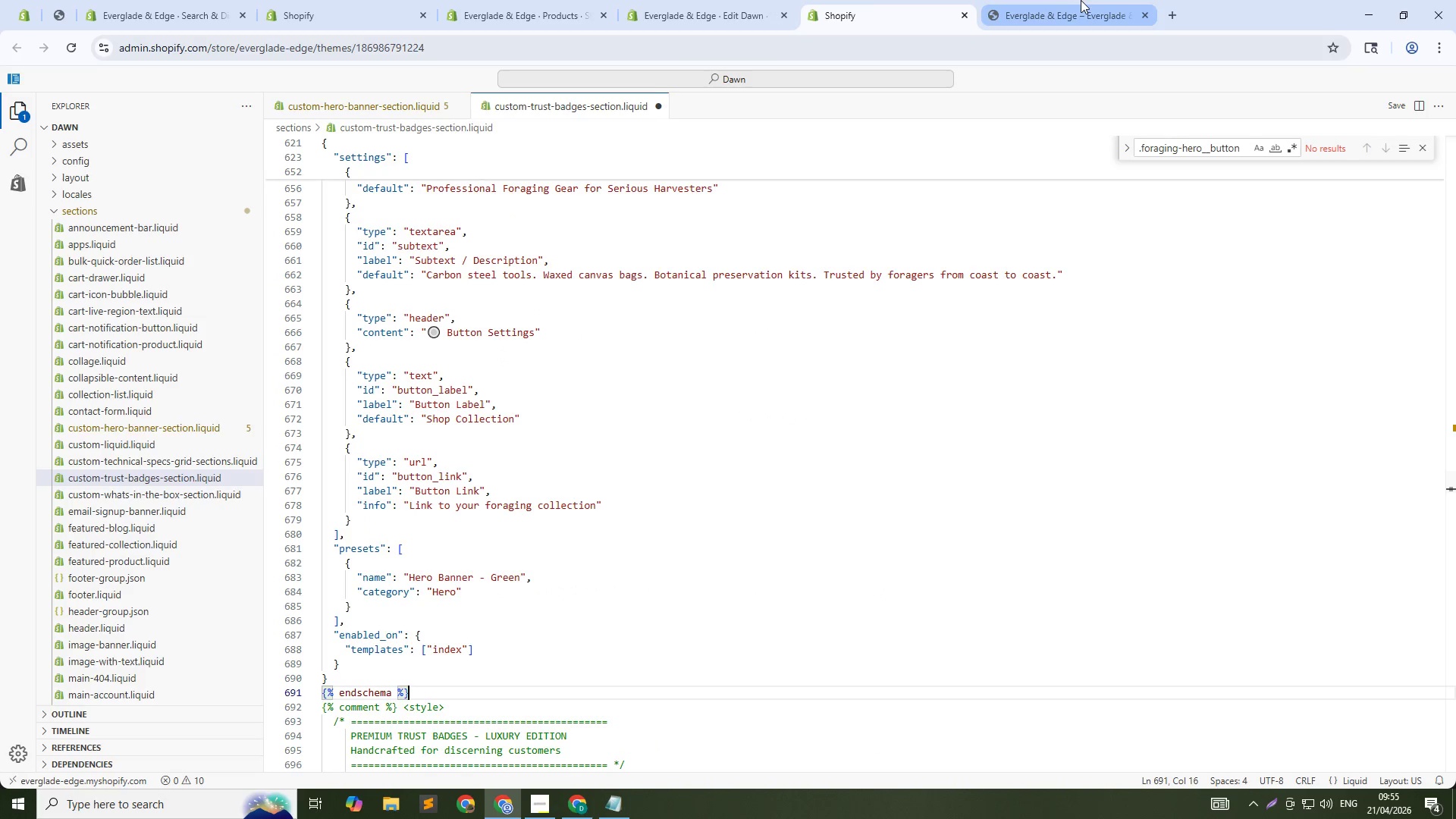 
left_click([1078, 0])
 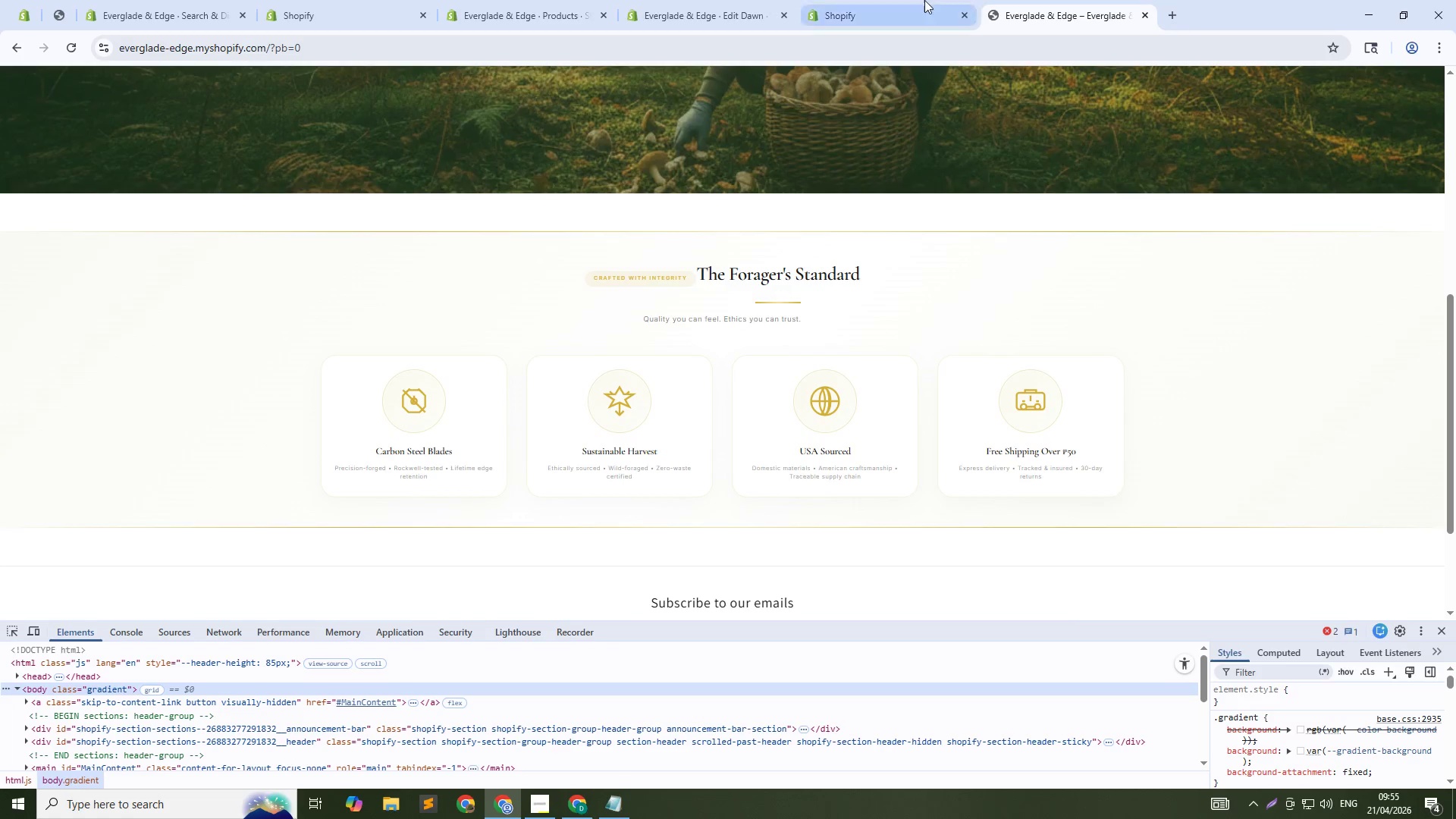 
left_click([924, 0])
 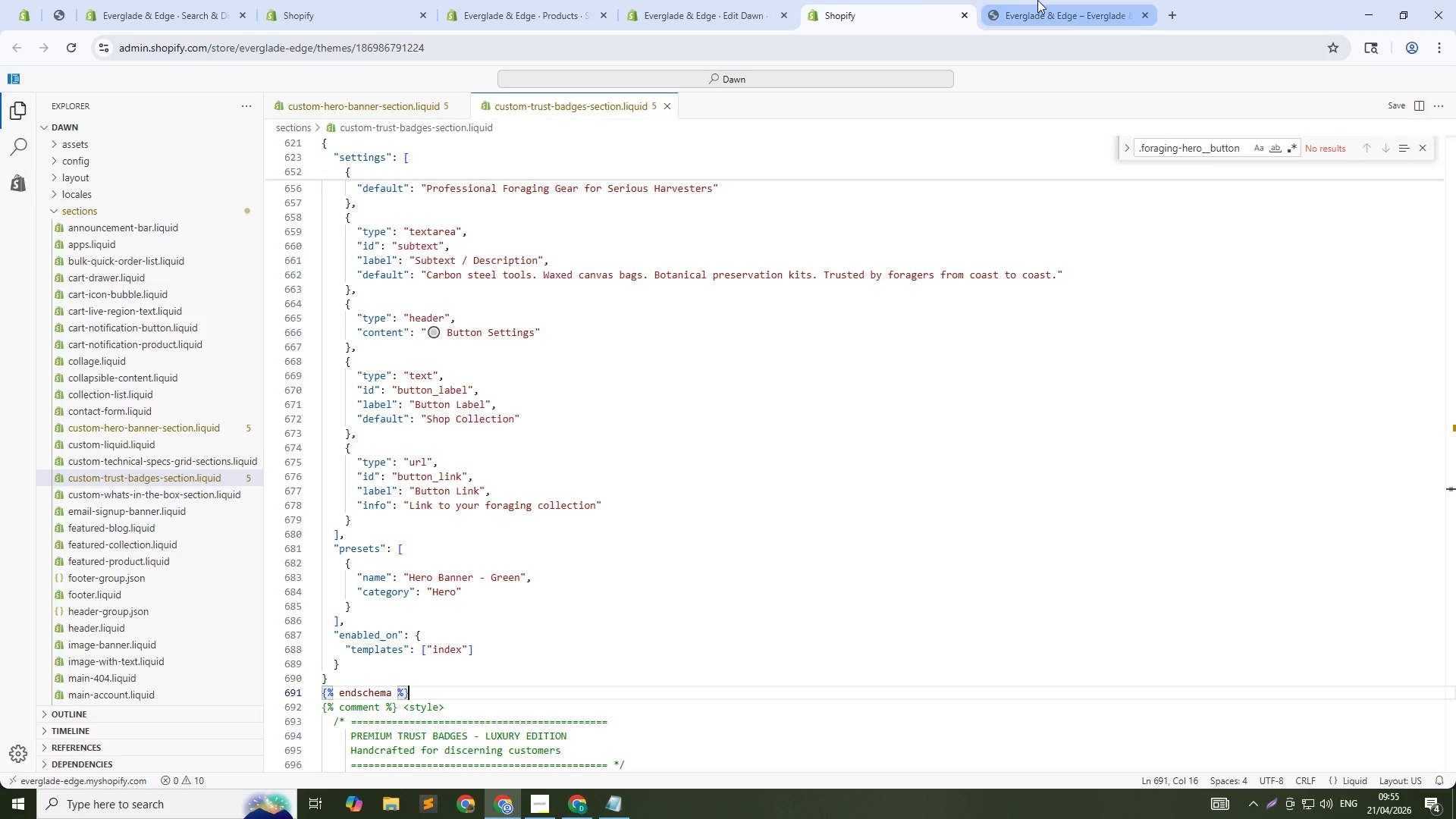 
left_click([1037, 0])
 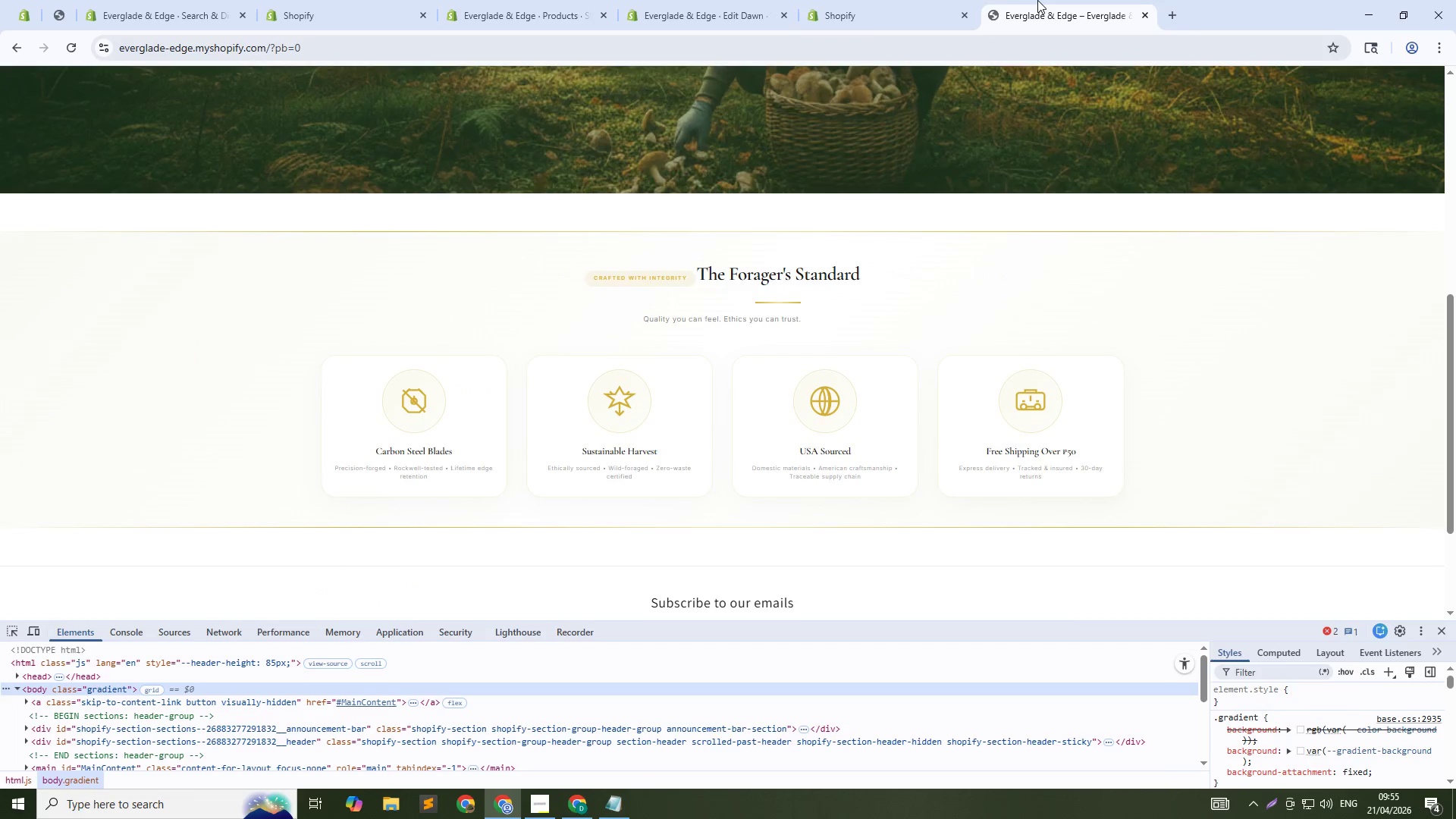 
key(Control+Shift+R)
 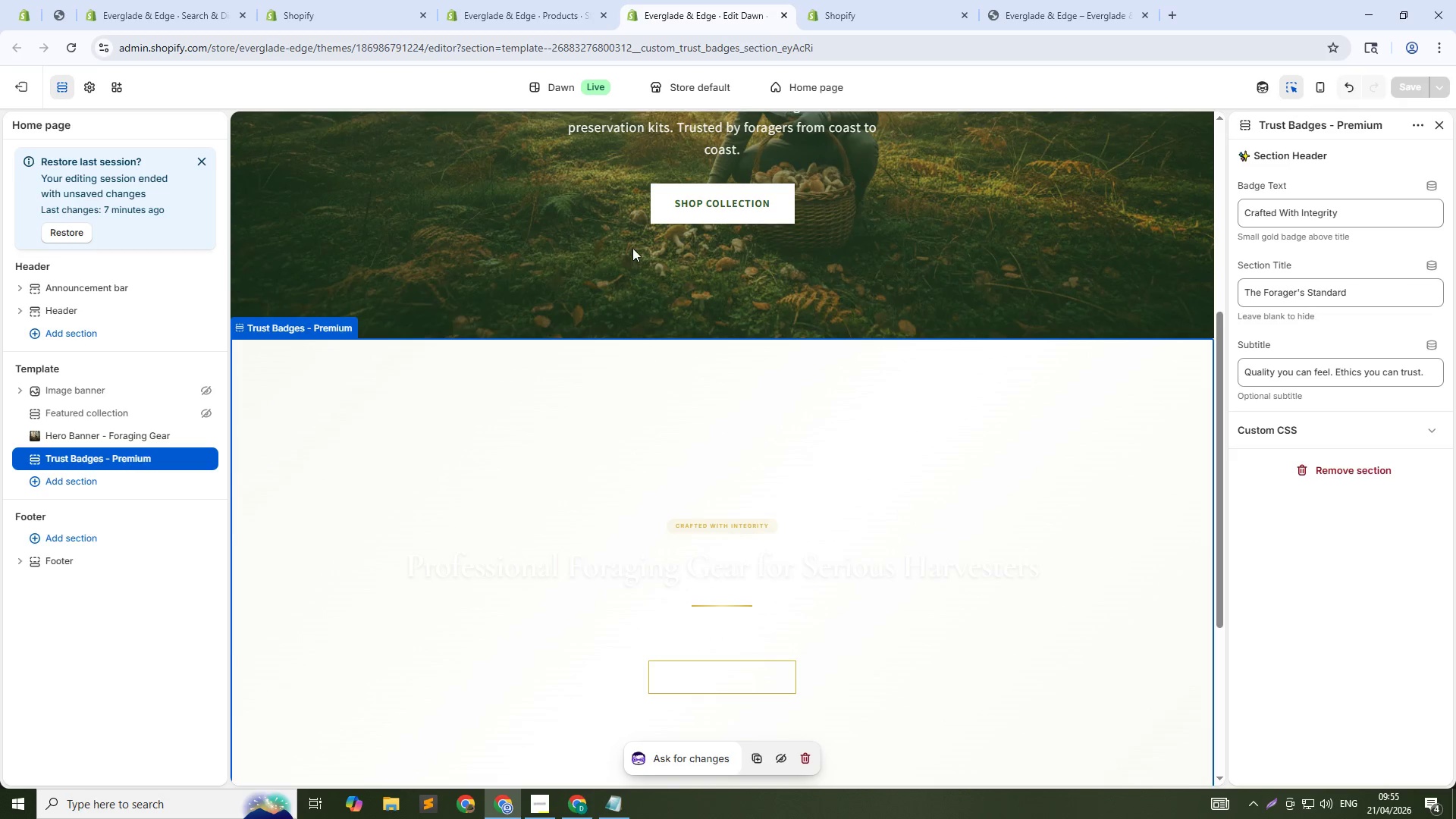 
wait(10.38)
 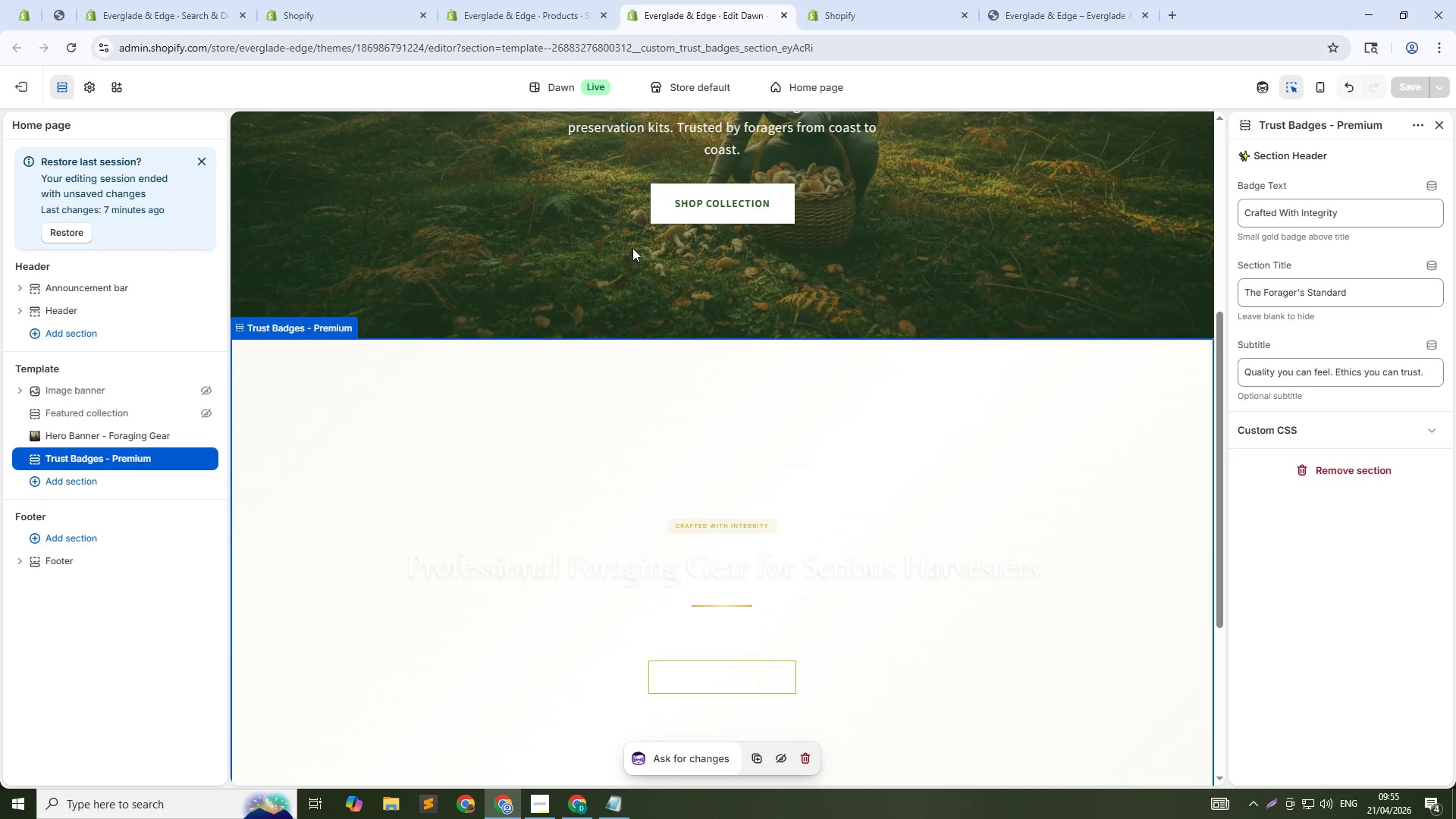 
scroll: coordinate [832, 242], scroll_direction: up, amount: 4.0
 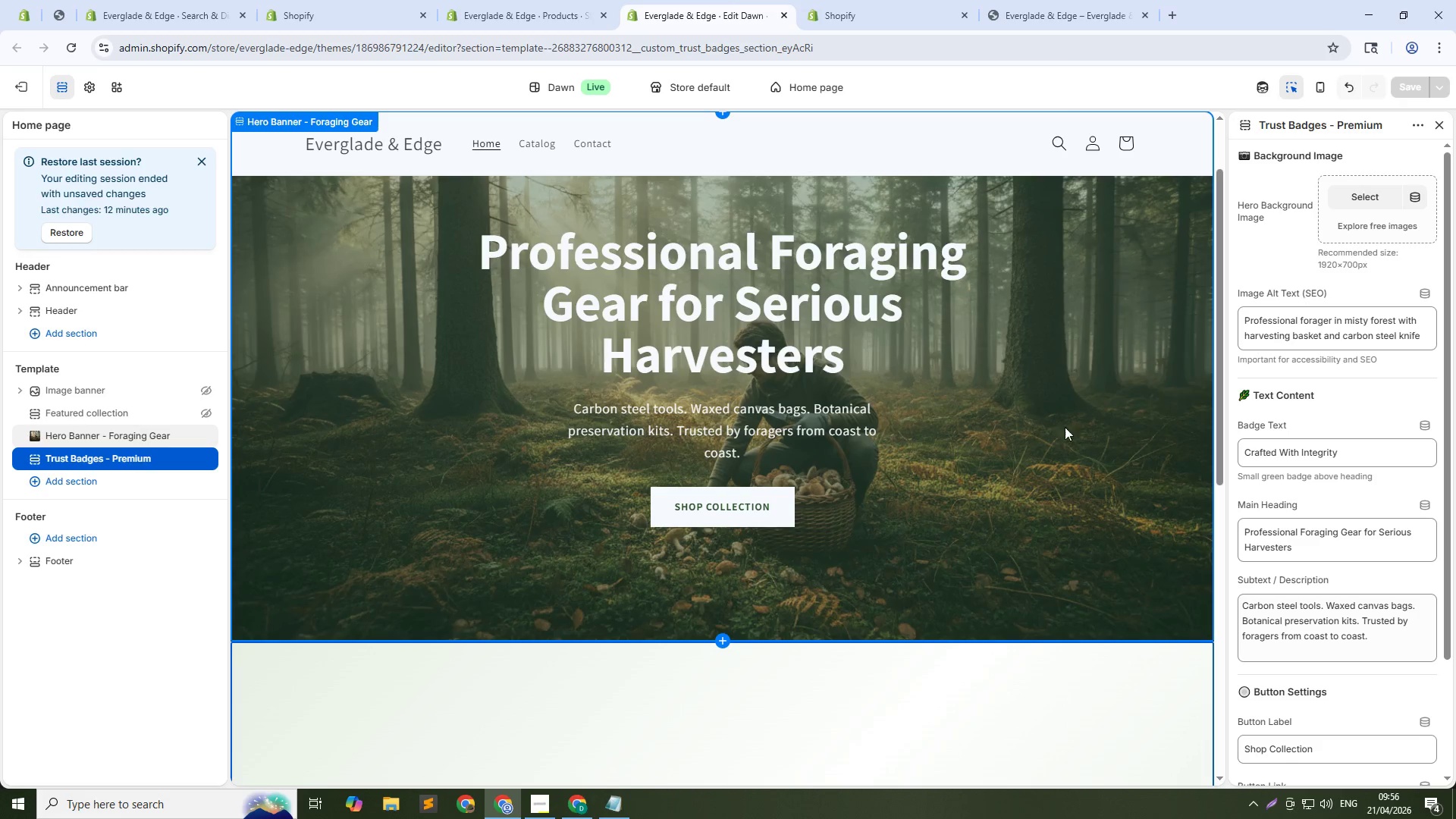 
scroll: coordinate [1437, 557], scroll_direction: down, amount: 5.0
 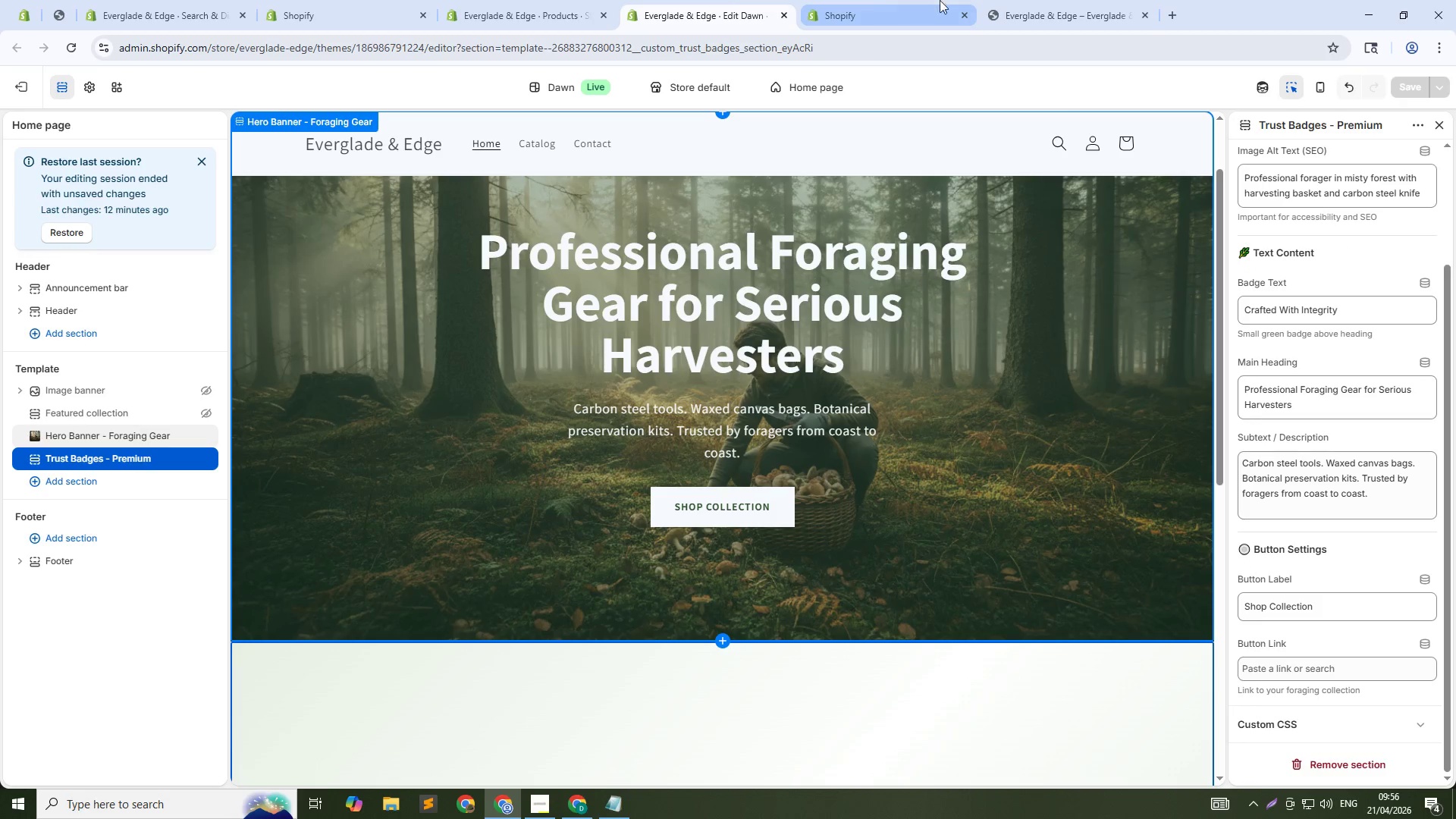 
left_click([1058, 0])
 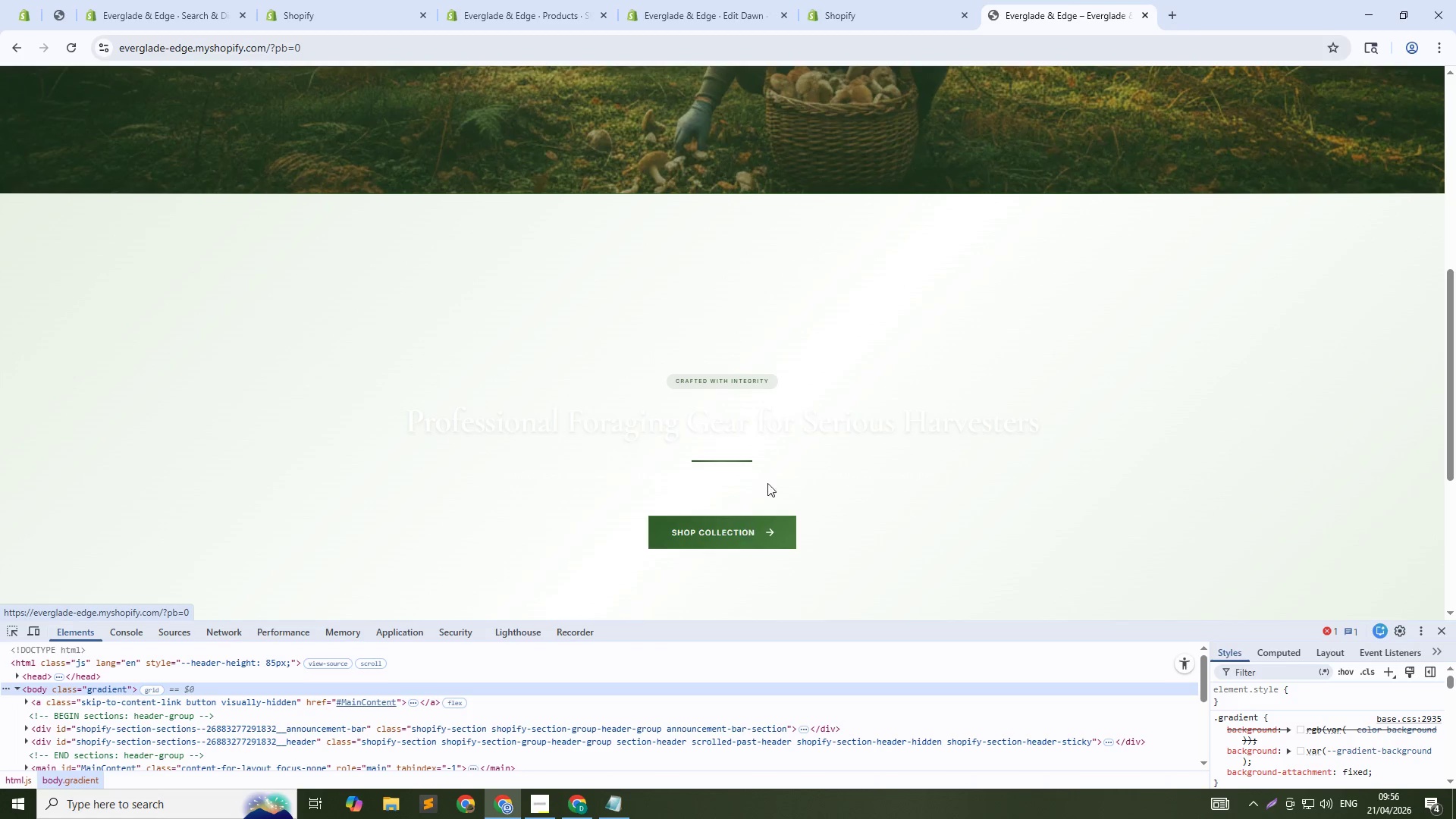 
left_click([868, 0])
 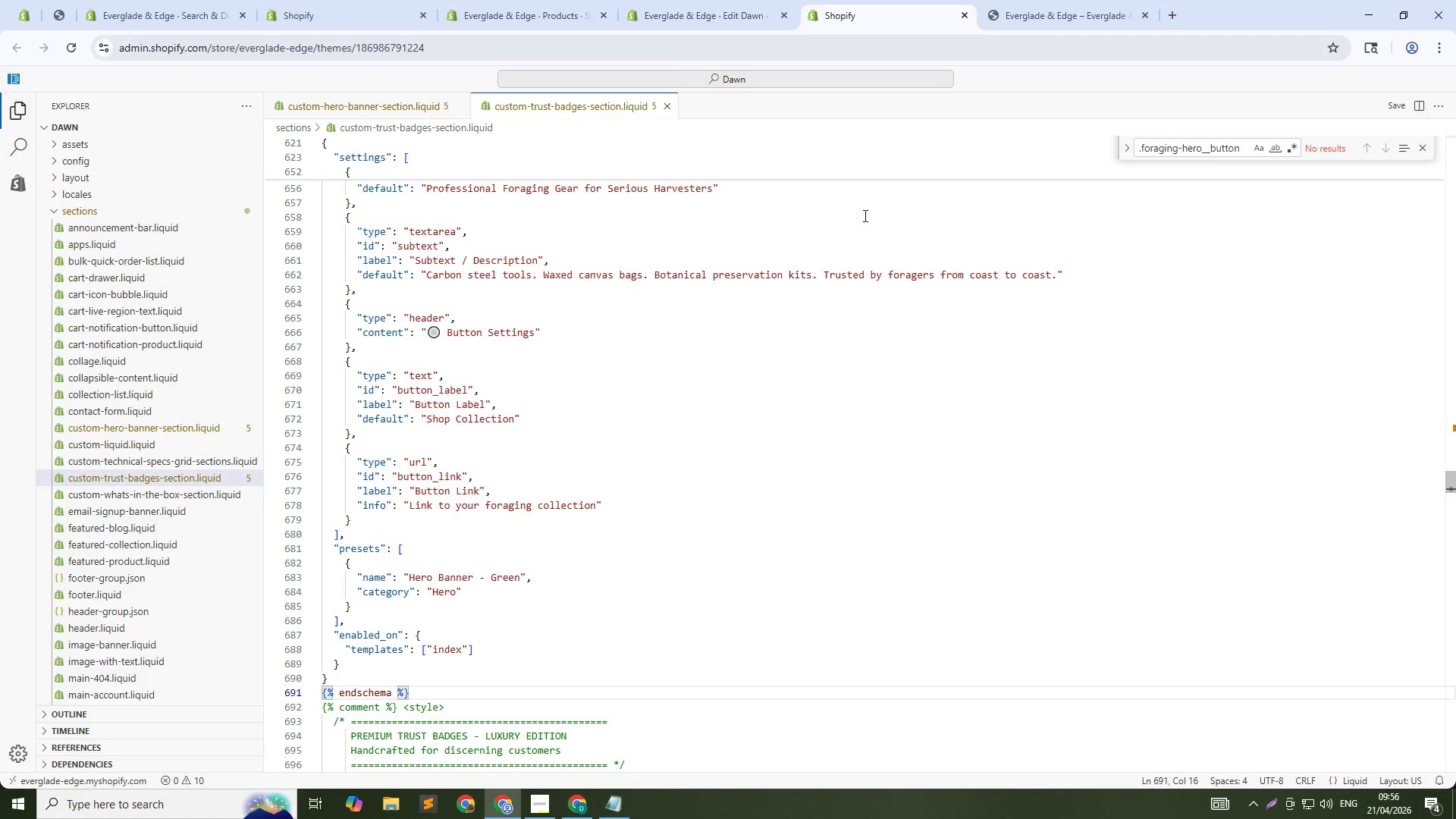 
wait(45.64)
 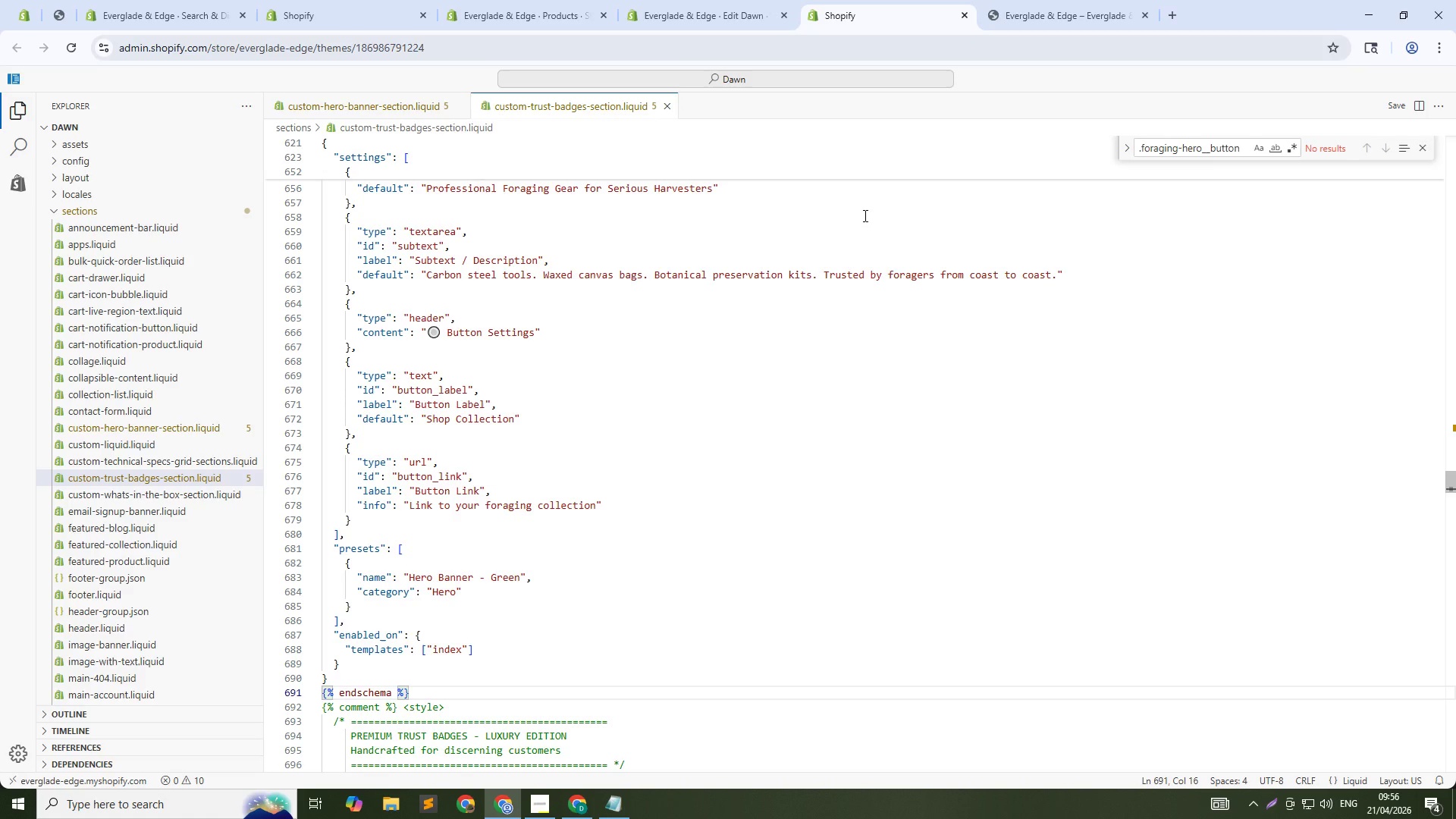 
key(Alt+Tab)
 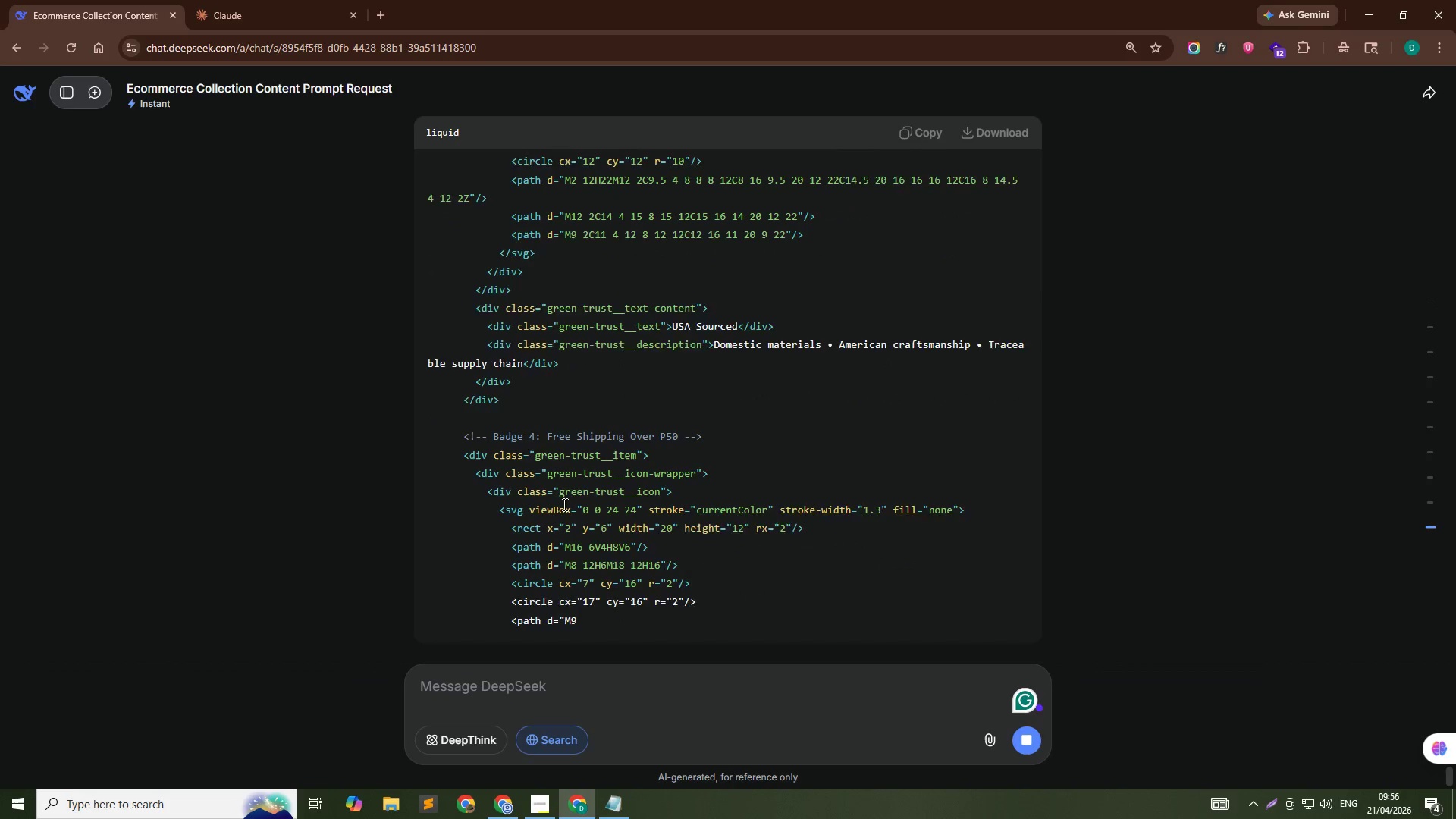 
mouse_move([601, 491])
 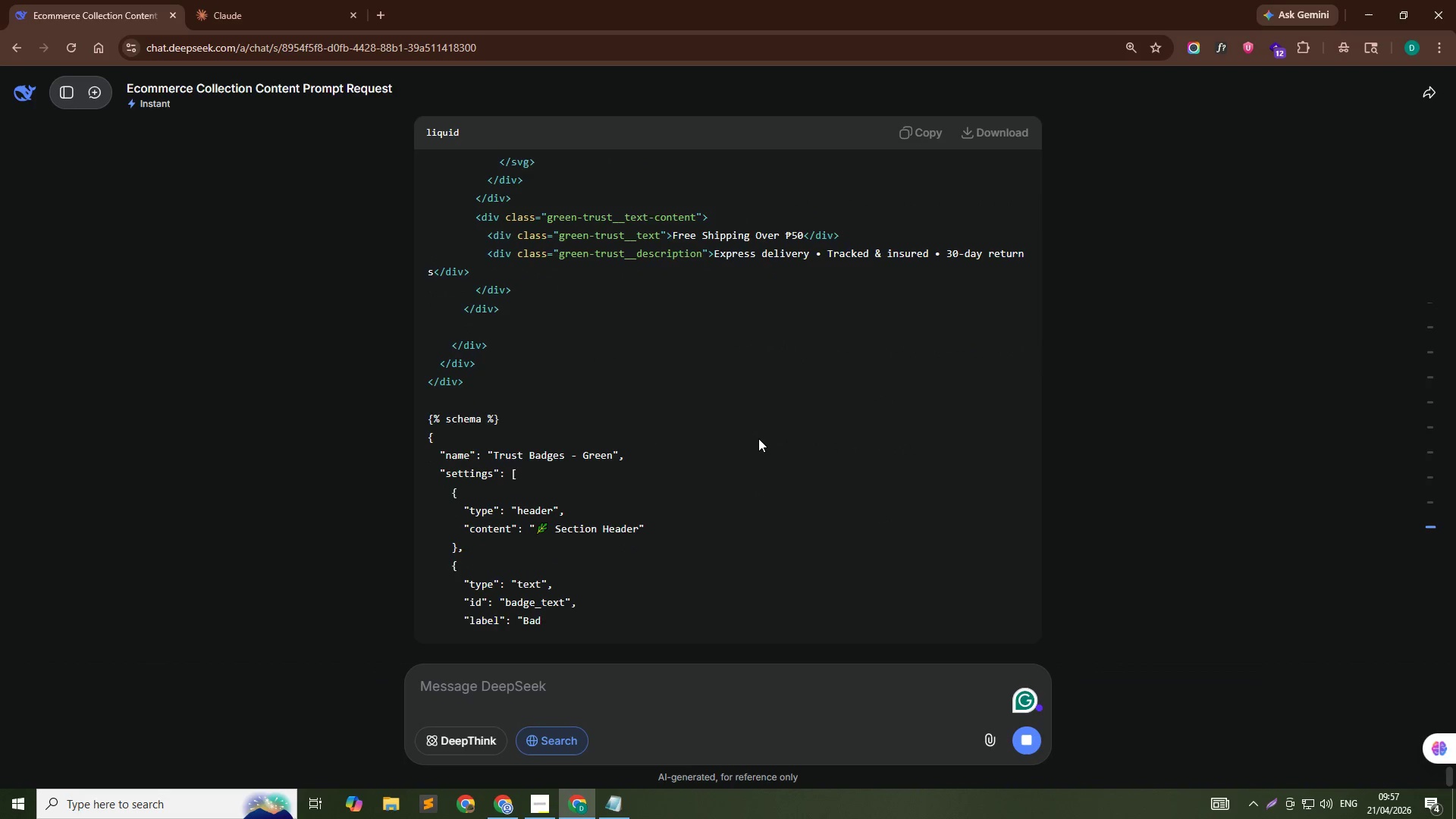 
scroll: coordinate [1118, 443], scroll_direction: up, amount: 19.0
 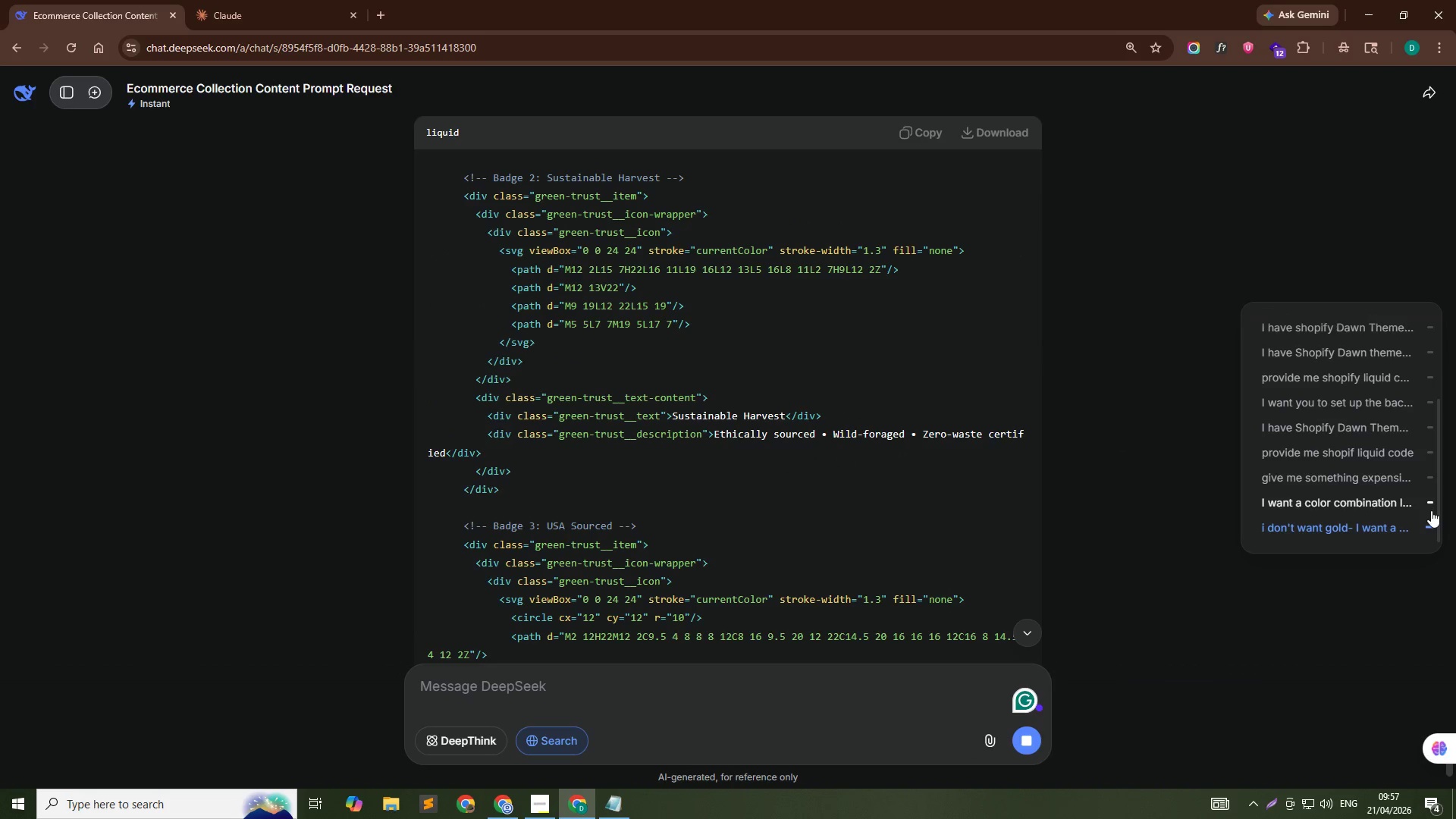 
left_click([1431, 521])
 